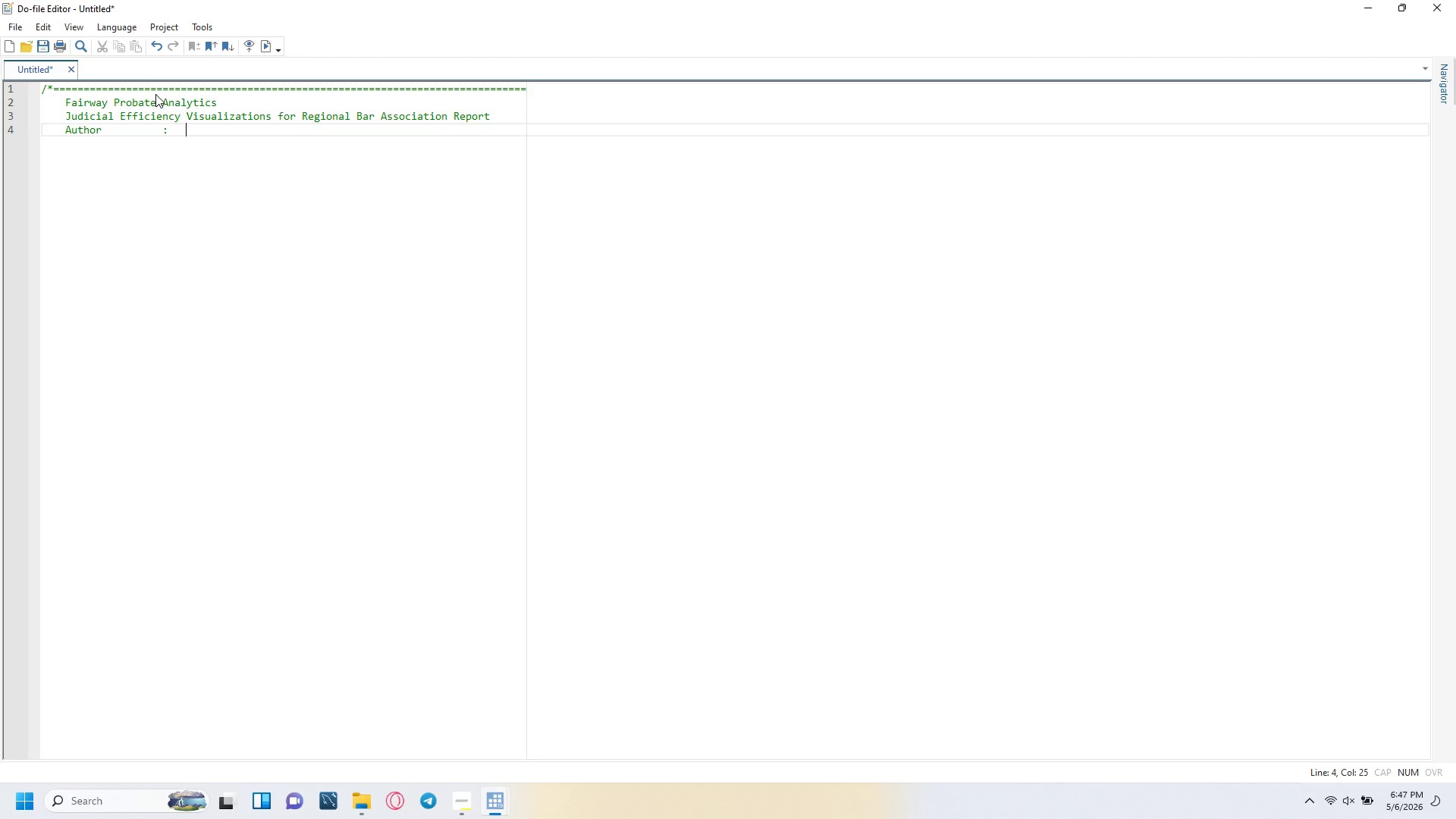 
hold_key(key=CapsLock, duration=0.56)
 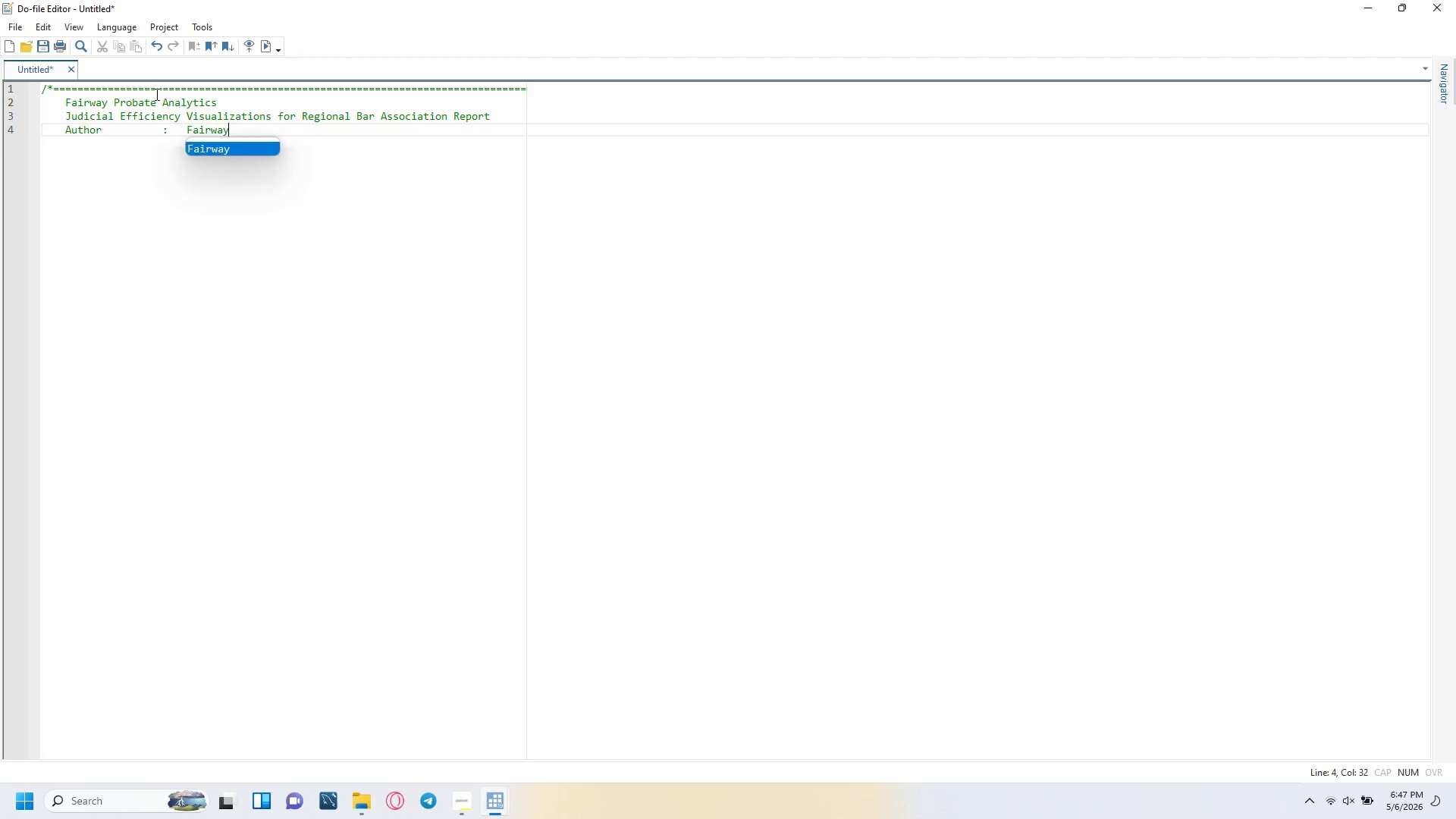 
key(Enter)
 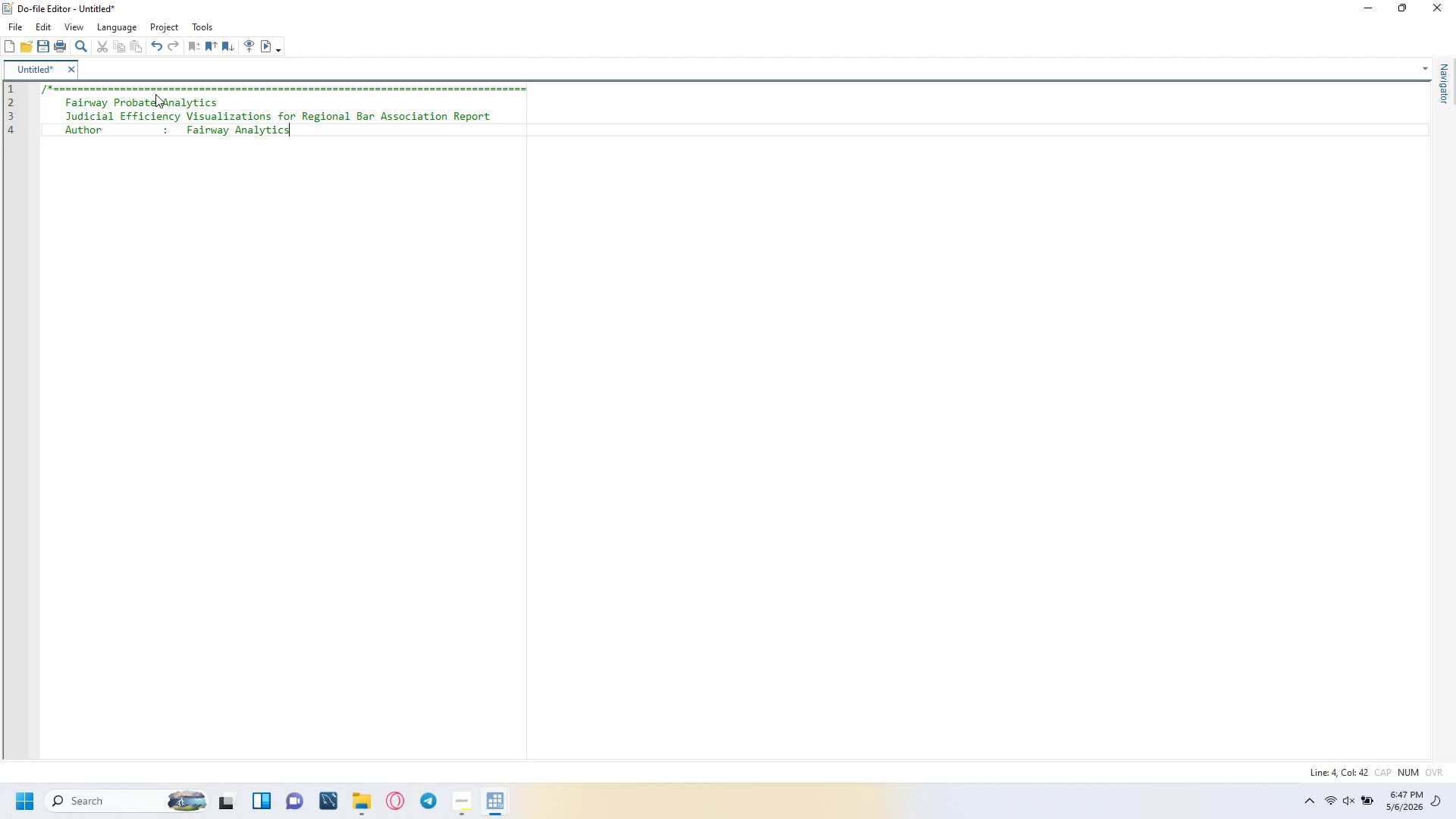 
key(Enter)
 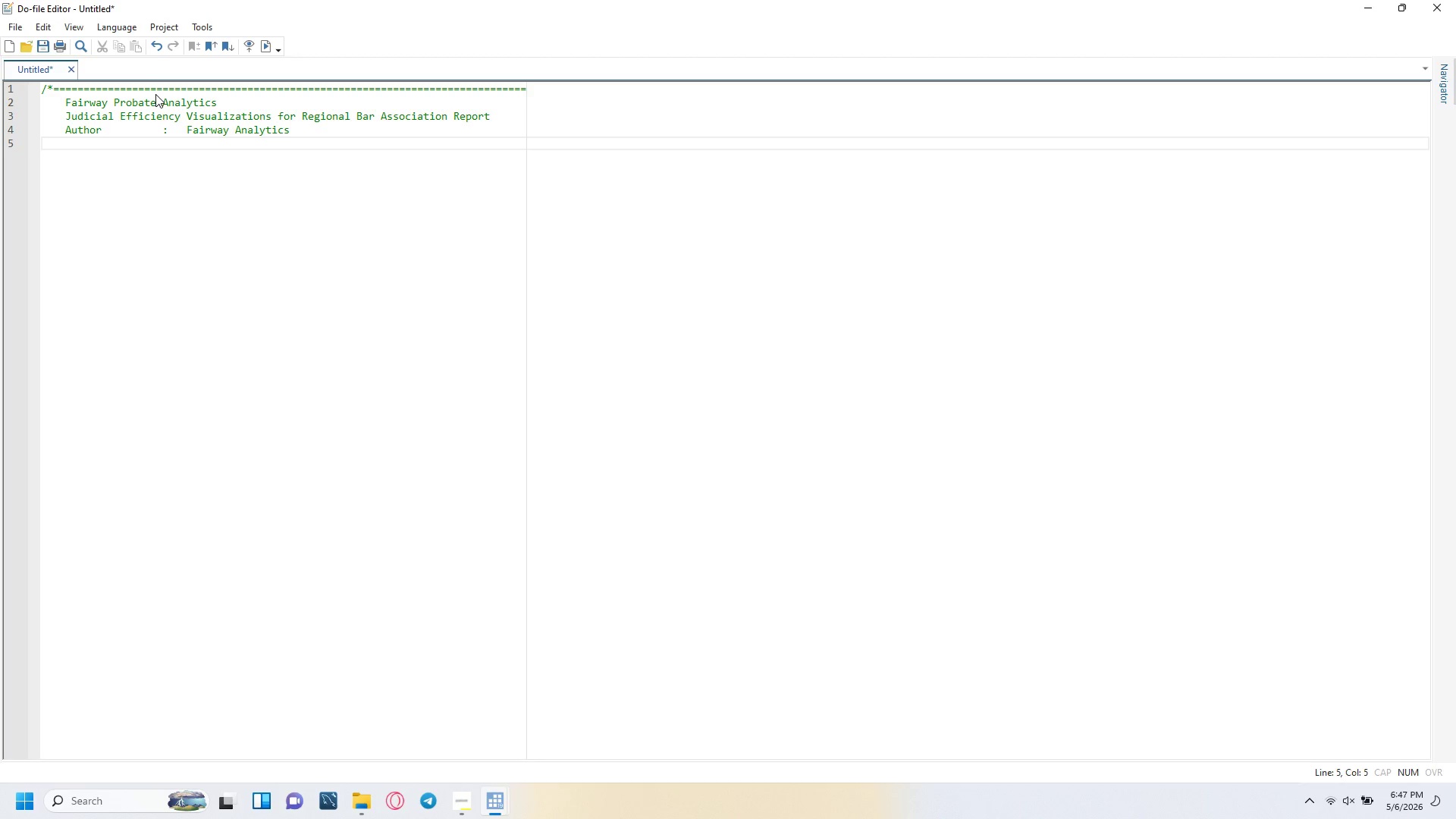 
type(Date)
key(Tab)
key(Tab)
key(Tab)
type(:)
key(Tab)
type(201)
key(Backspace)
type(26-05-06)
 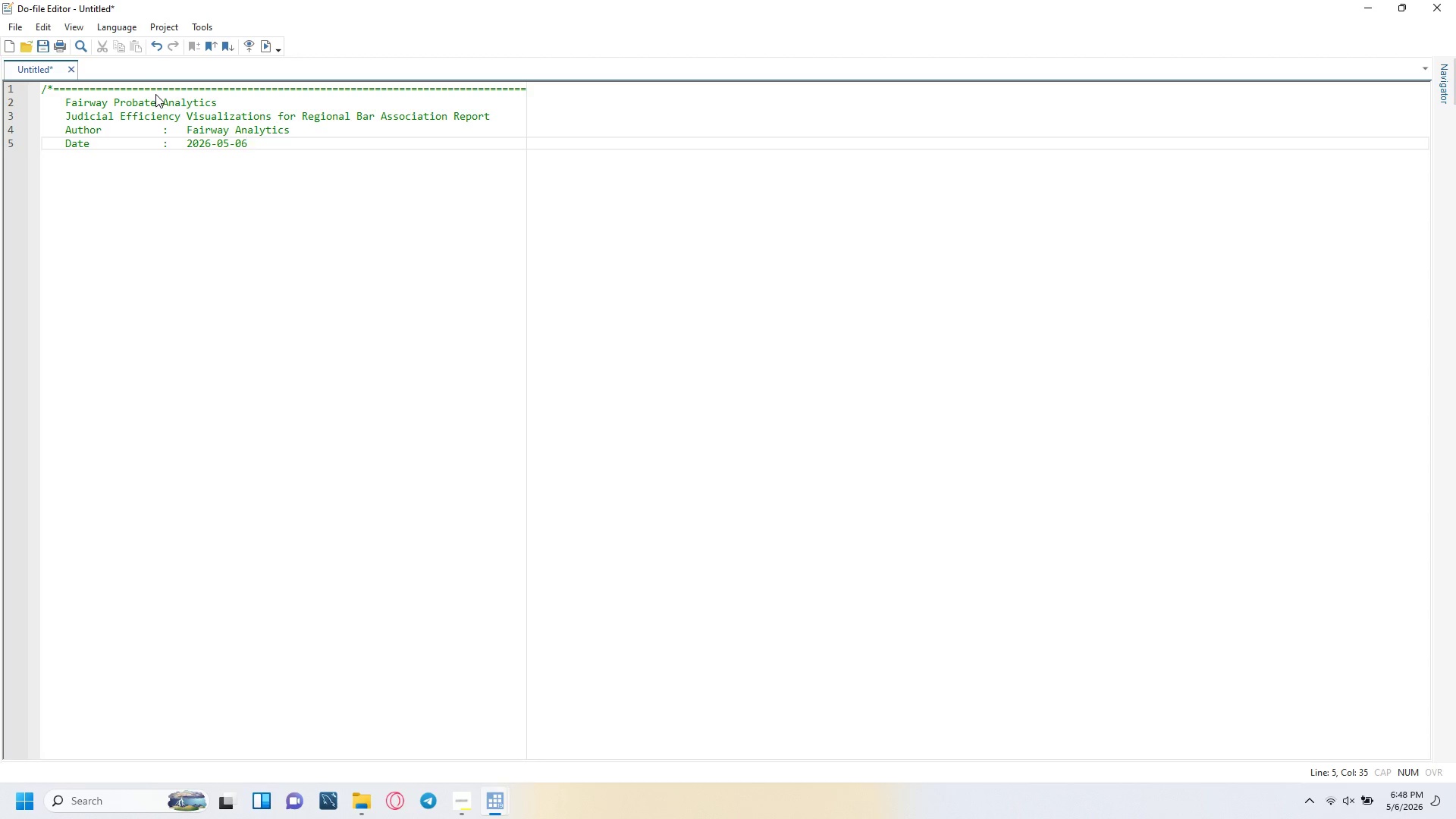 
key(Enter)
 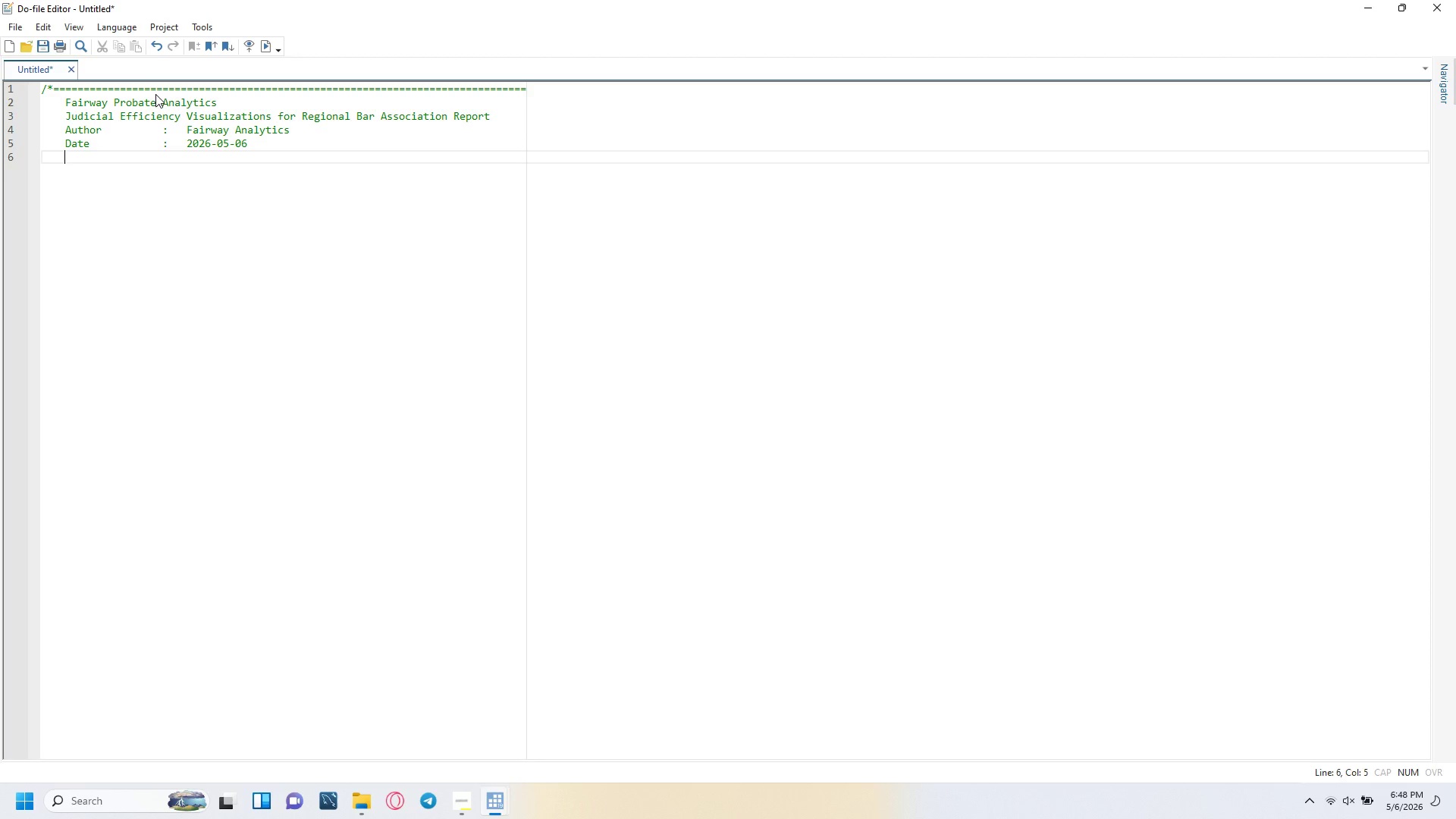 
type(Stata version)
key(Tab)
type(:)
key(Tab)
type(16 or later)
 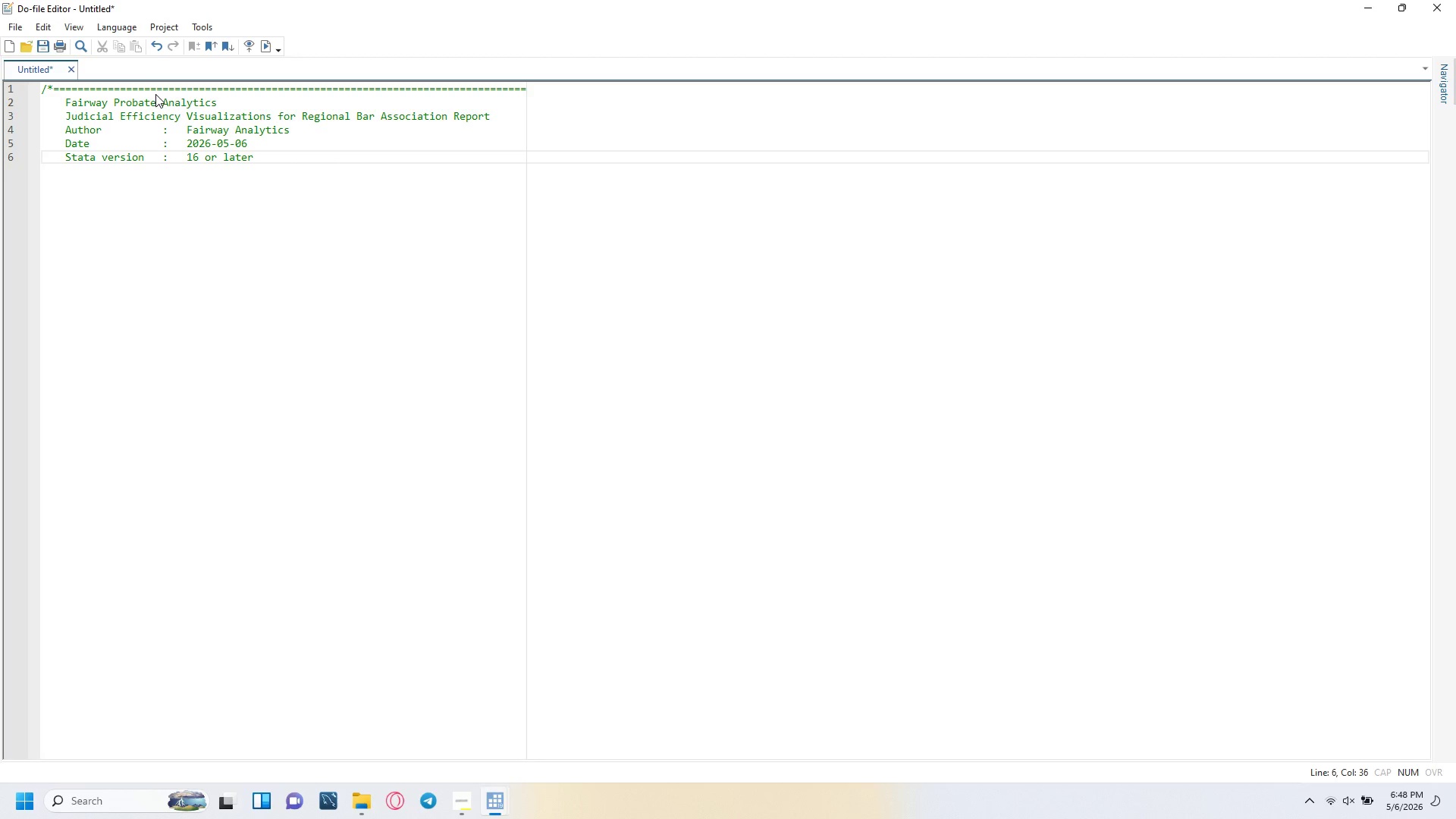 
key(Enter)
 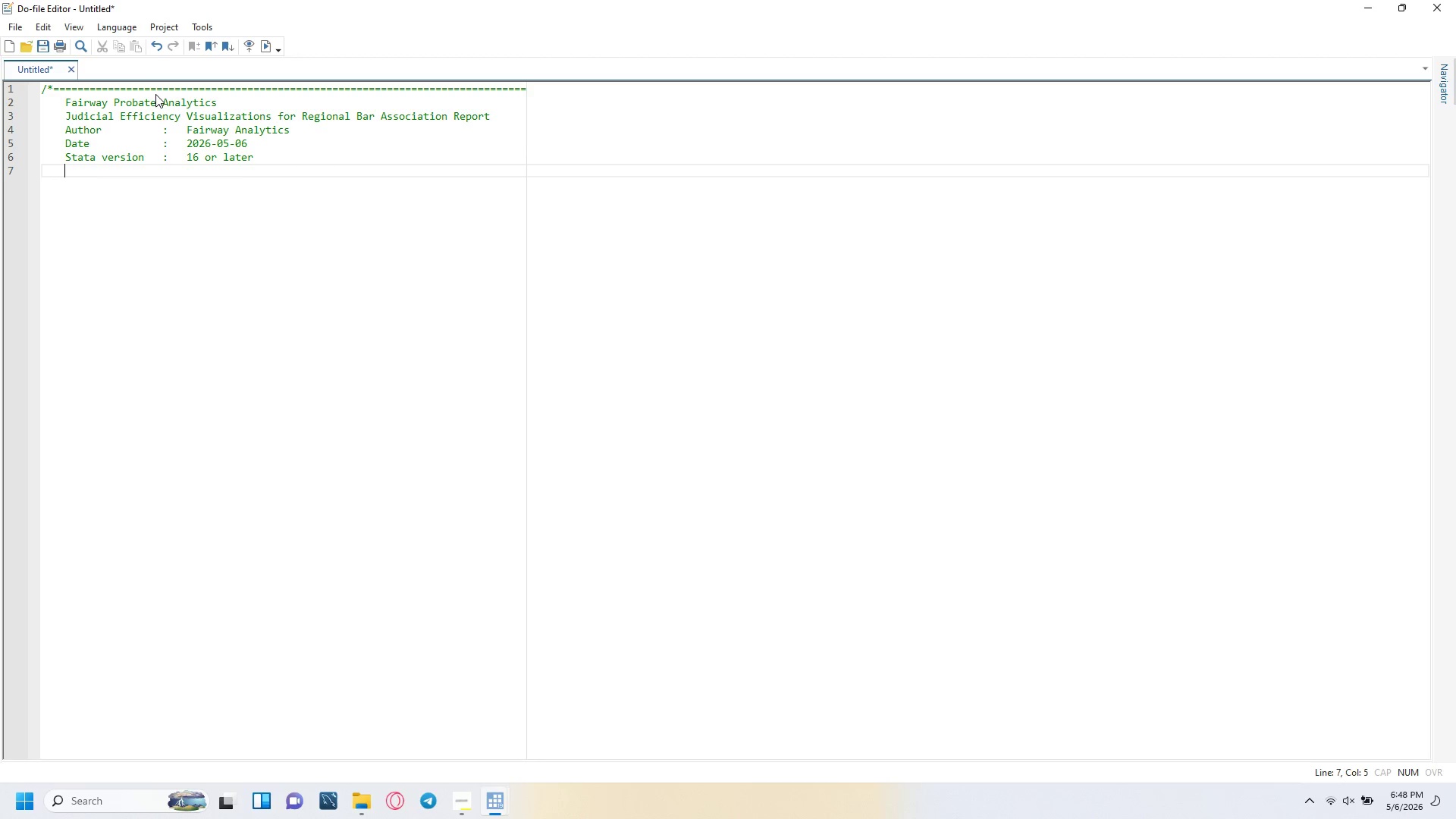 
type(Purpose)
key(Tab)
key(Tab)
key(Tab)
type(:)
key(Tab)
type(Two publication-)
 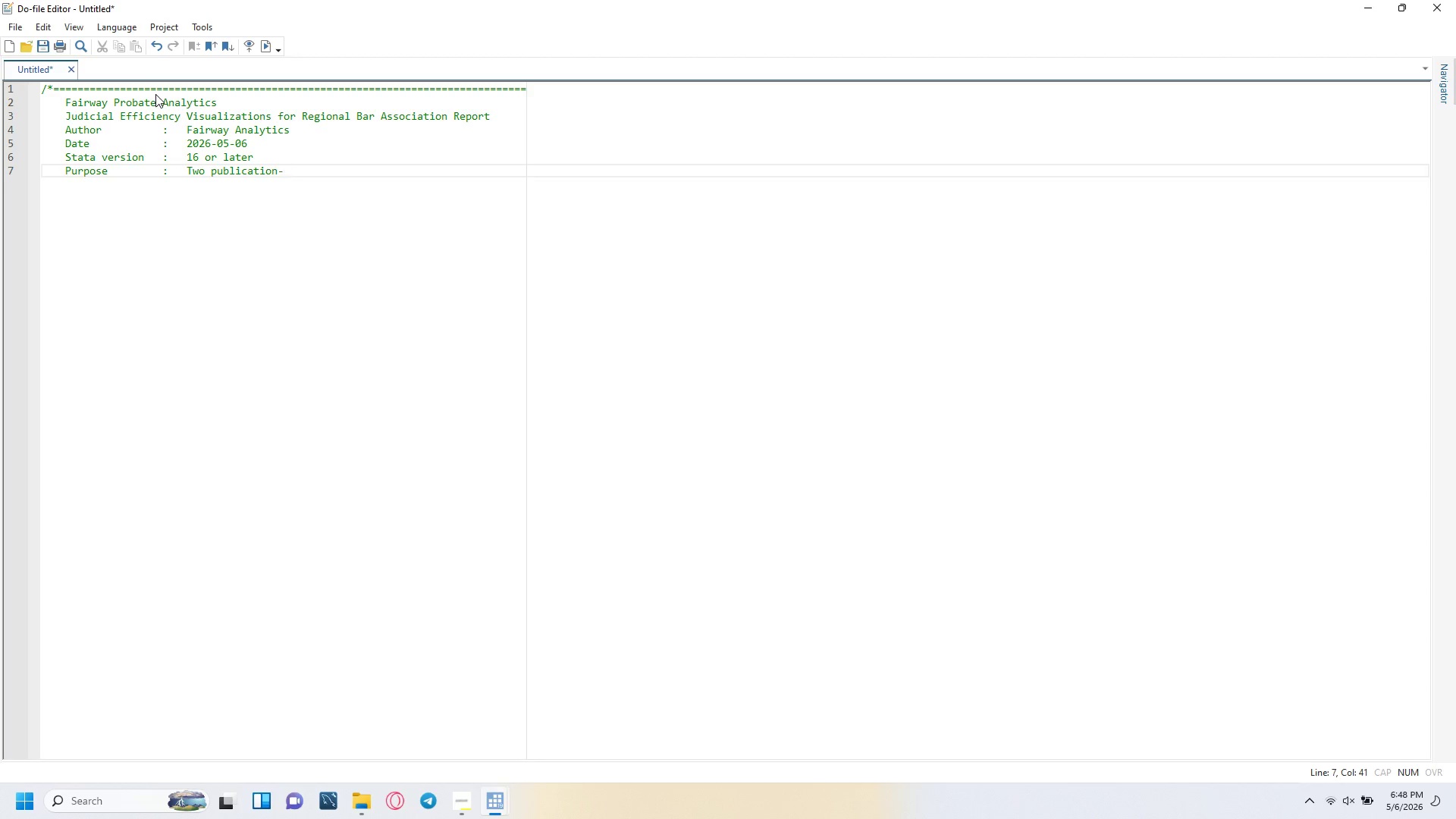 
type(quality for a legal journal)
 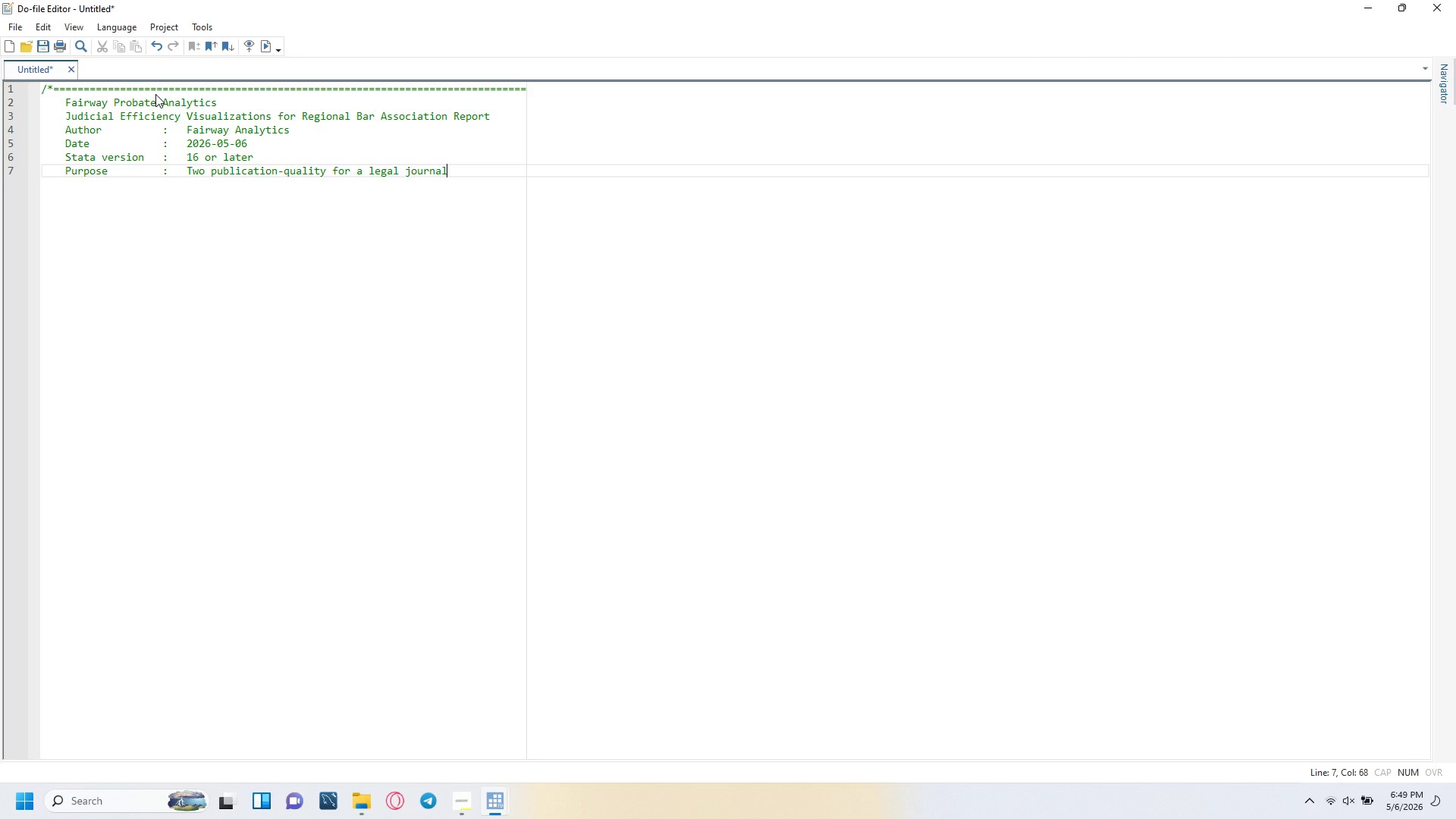 
key(Enter)
 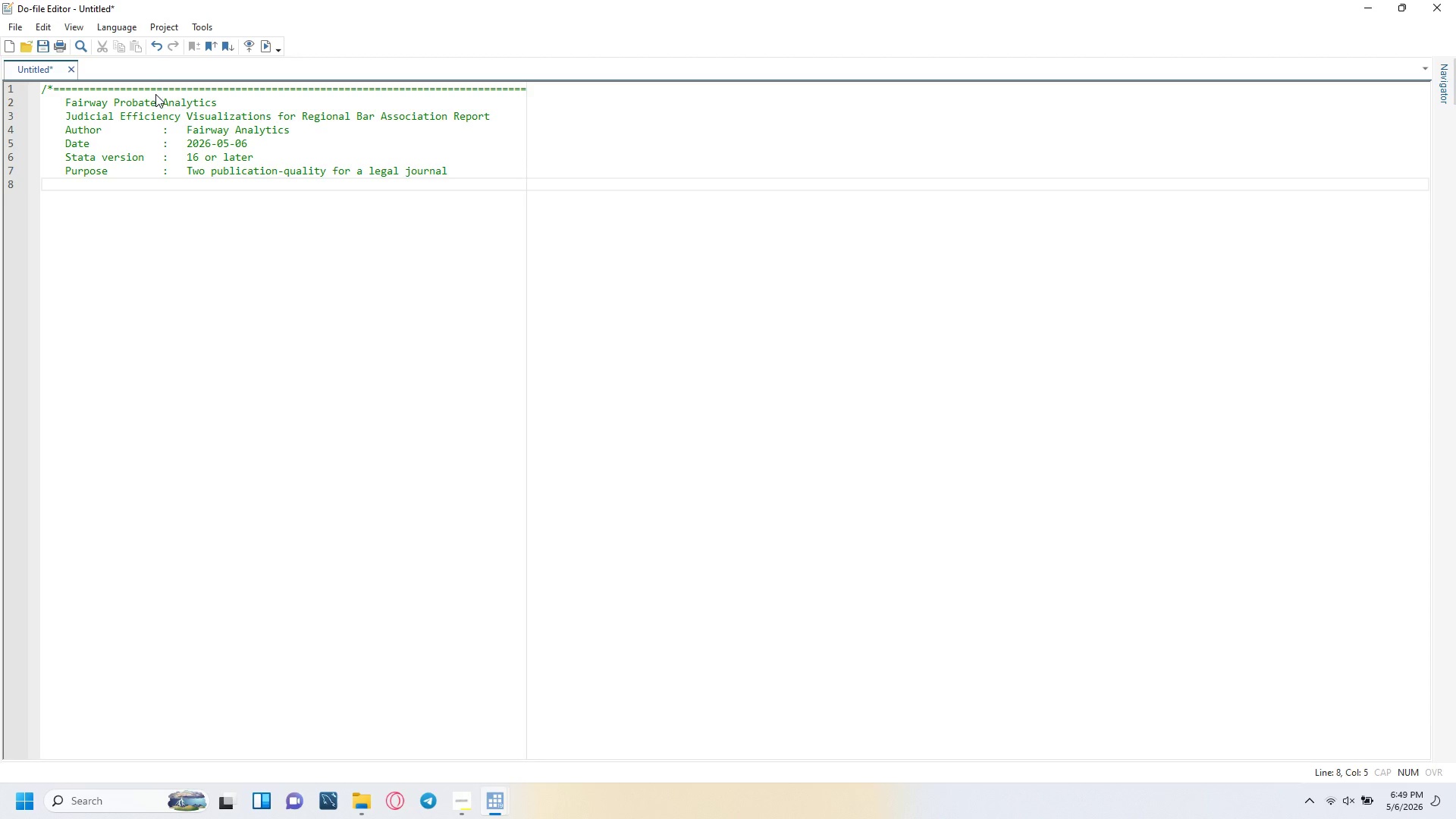 
key(Tab)
key(Tab)
key(Tab)
key(Tab)
key(Tab)
type(report on probate court bottlenecks.)
 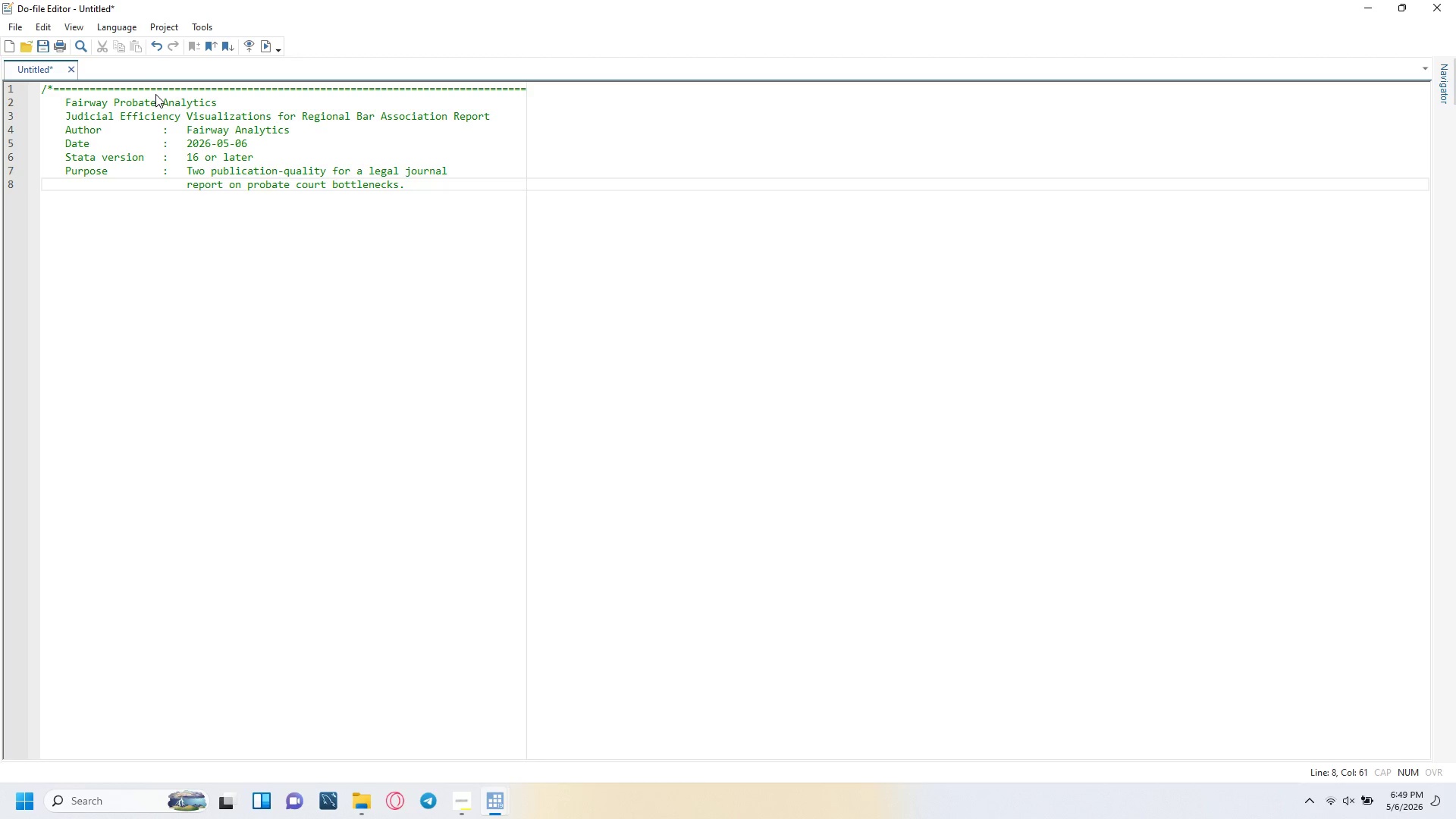 
wait(8.77)
 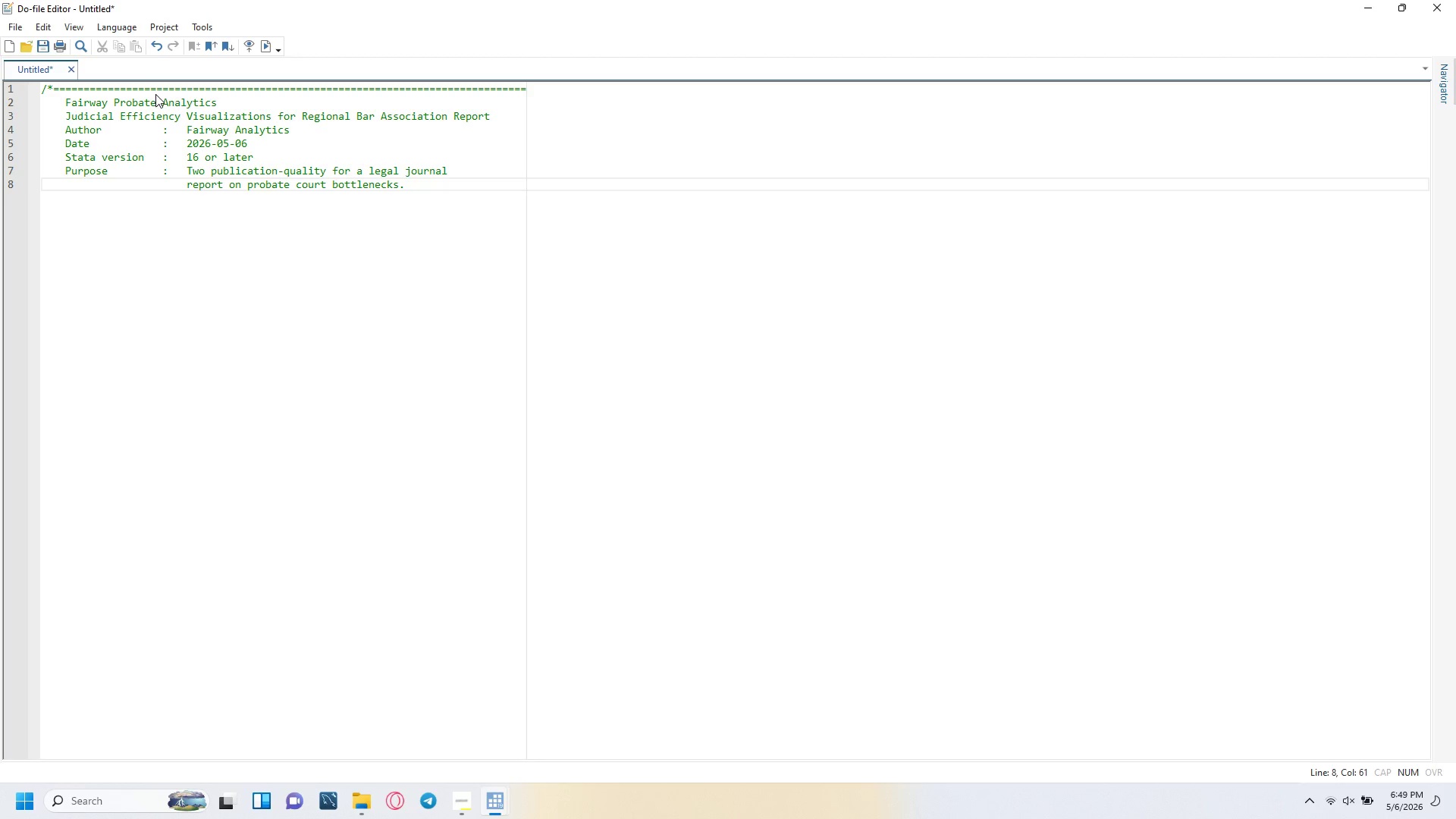 
key(Enter)
 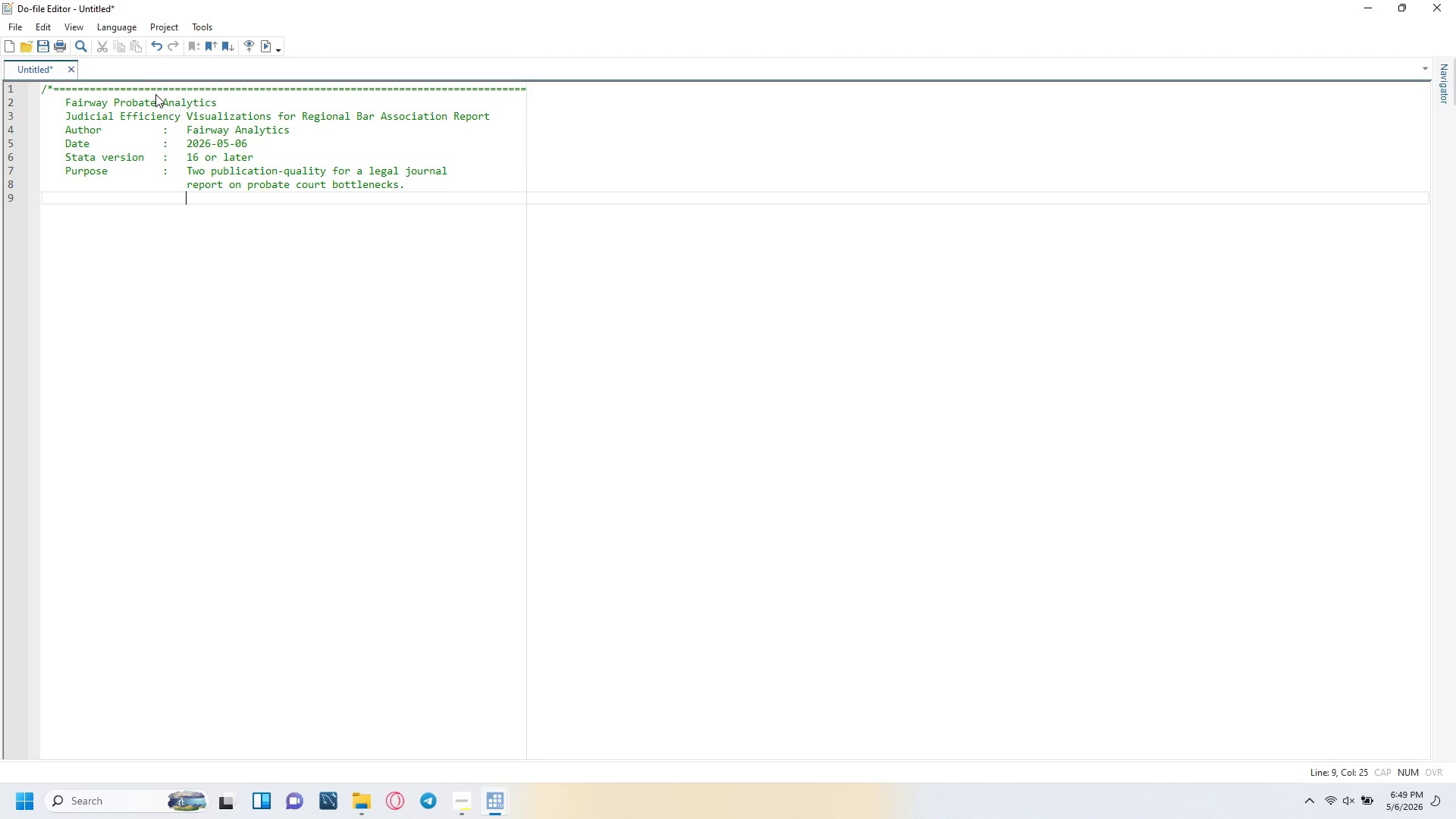 
type(Fig 1 -)
key(Tab)
type(Small multiples trellis: population )
key(Backspace)
type(-adjusted death)
 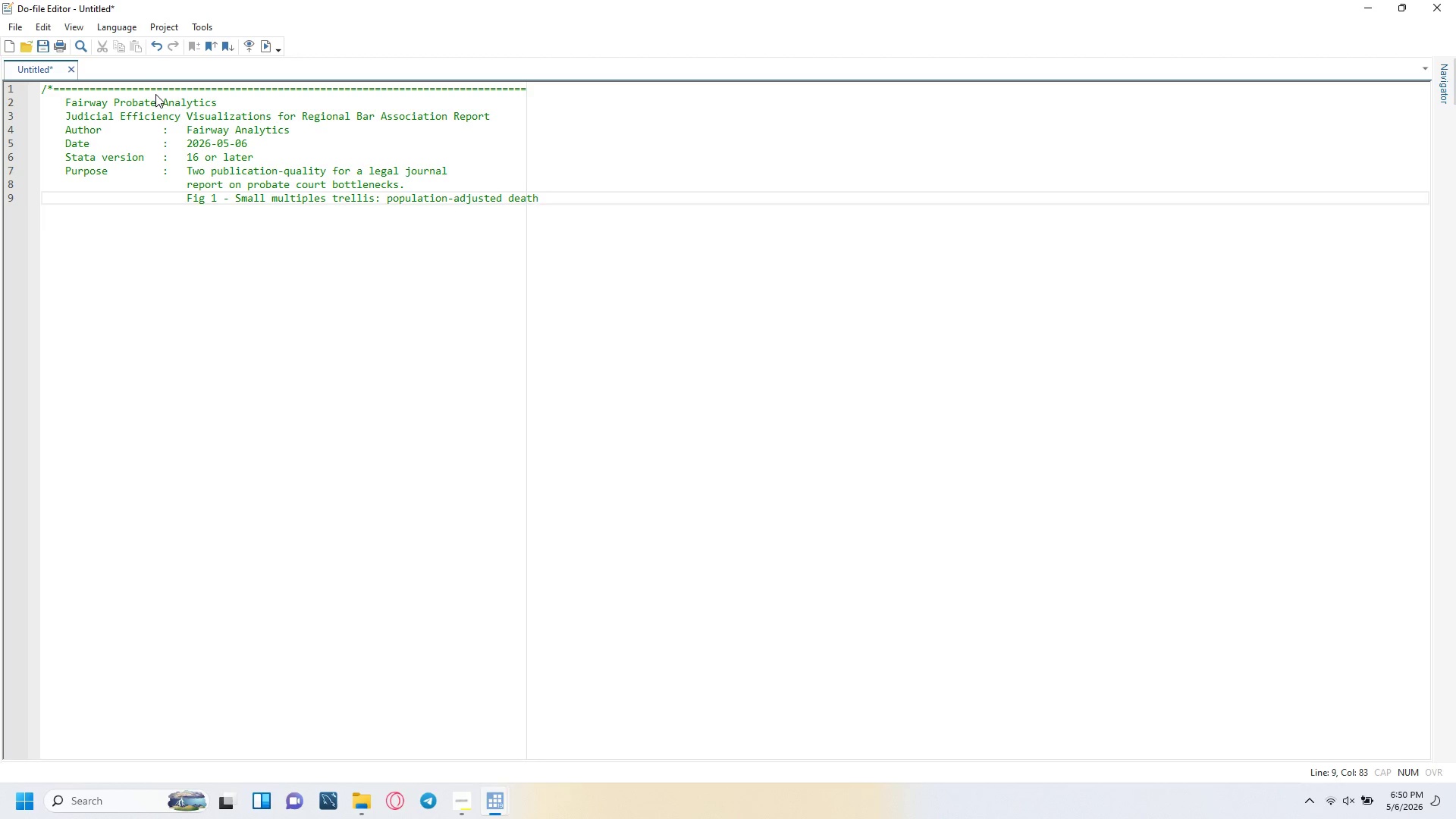 
key(Enter)
 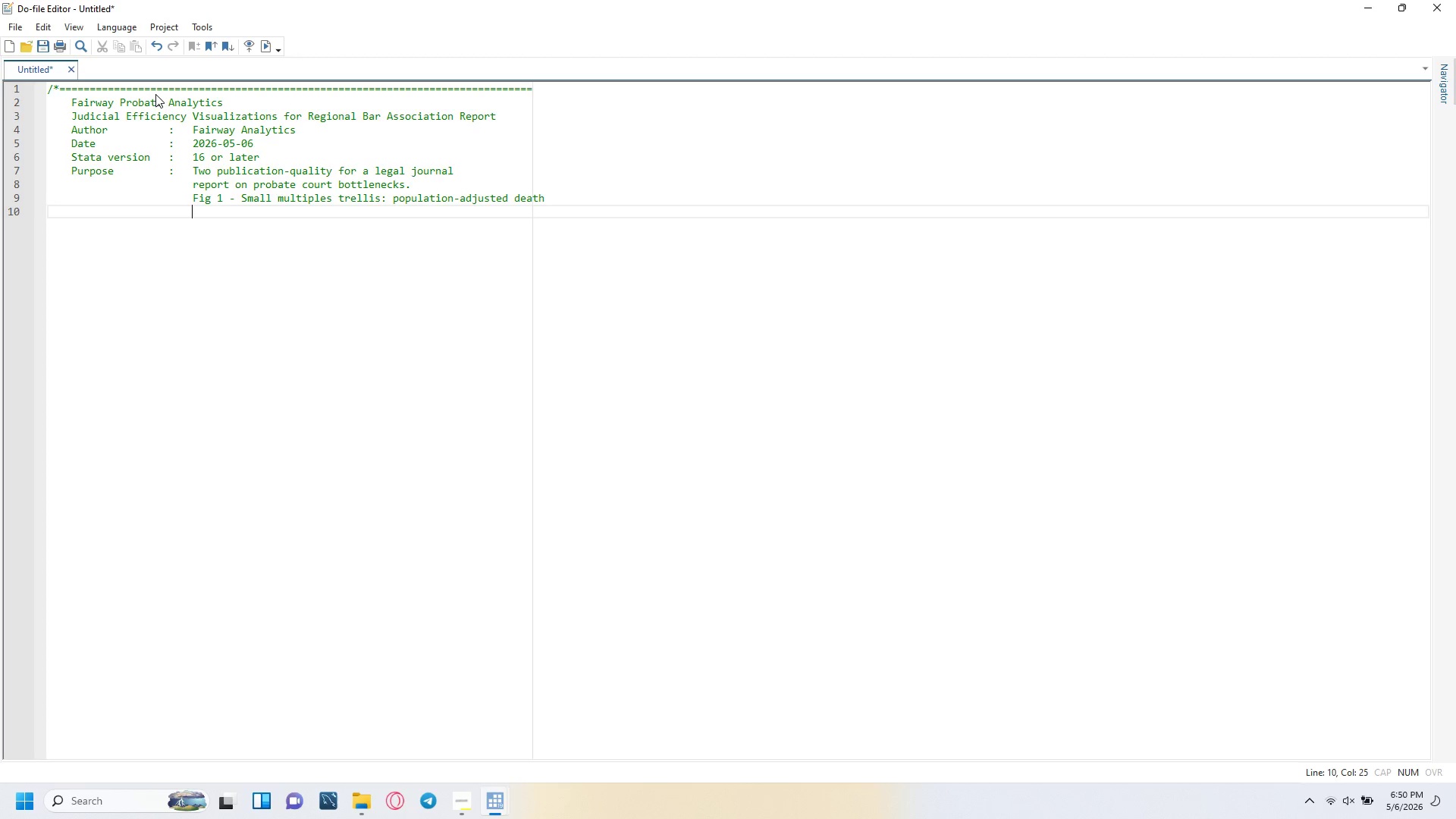 
key(Tab)
key(Tab)
type(rates across 12 states as a proxy for probate filling)
 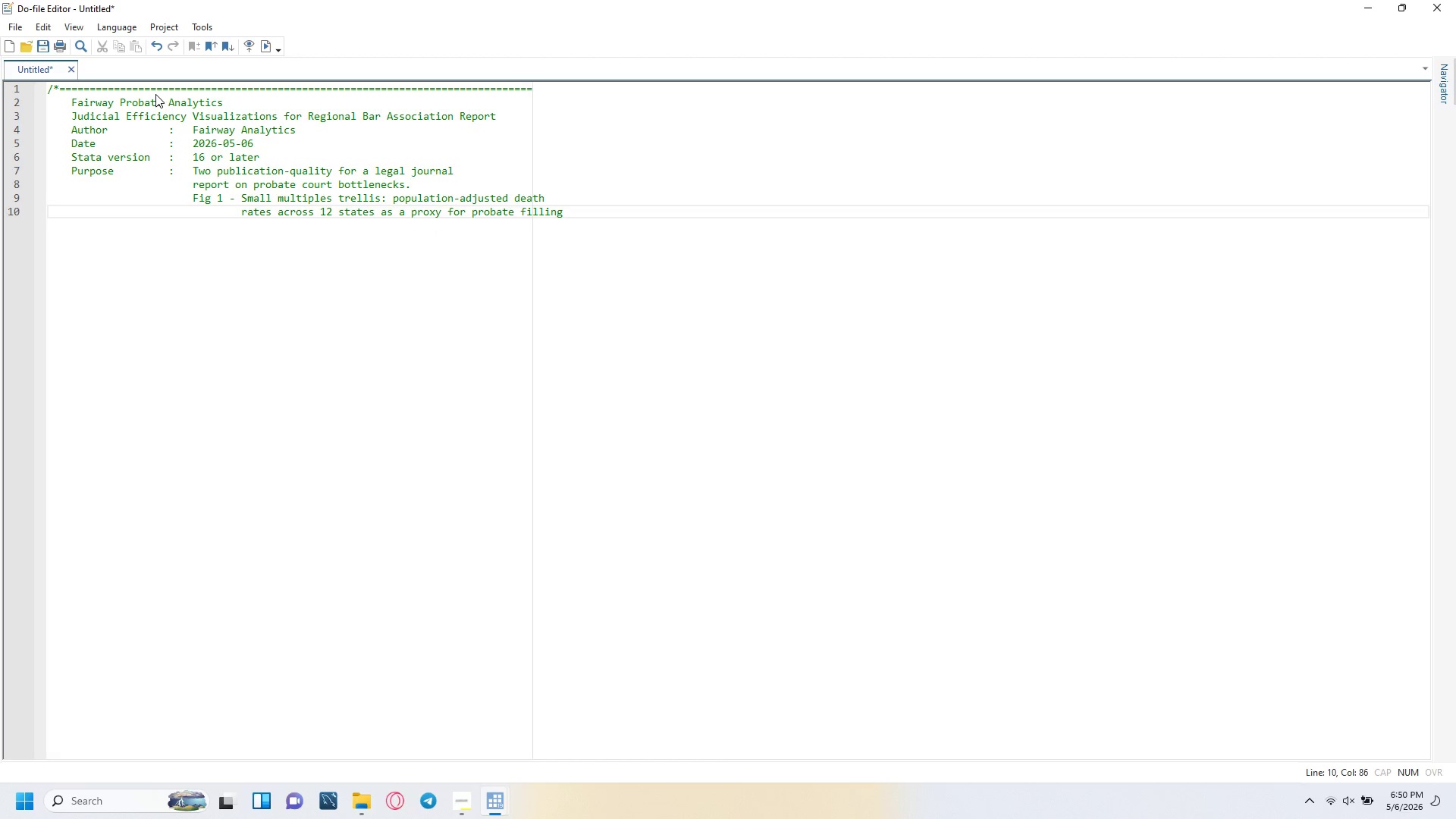 
key(Enter)
 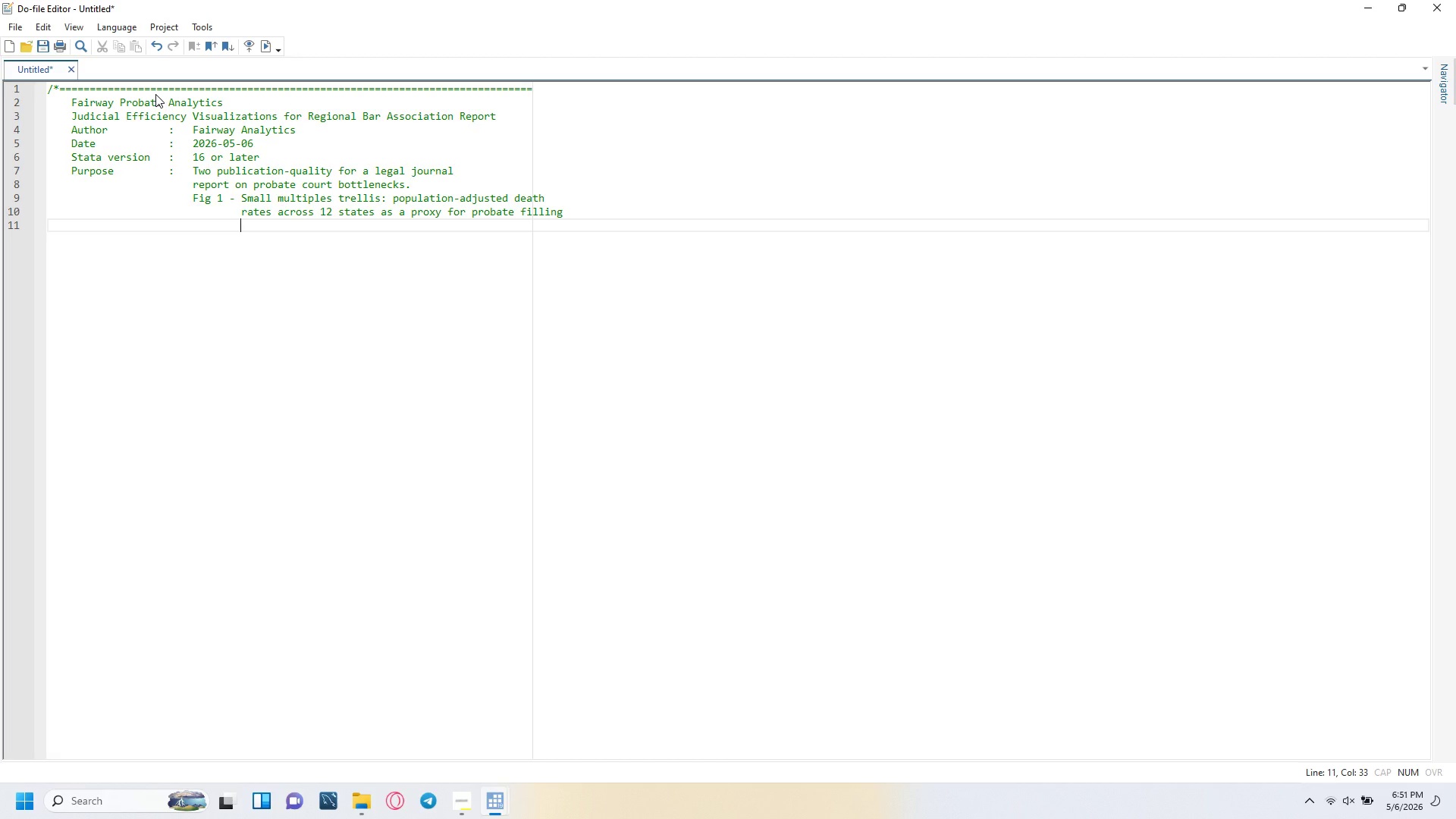 
type(pressure, ompared against regional medians)
 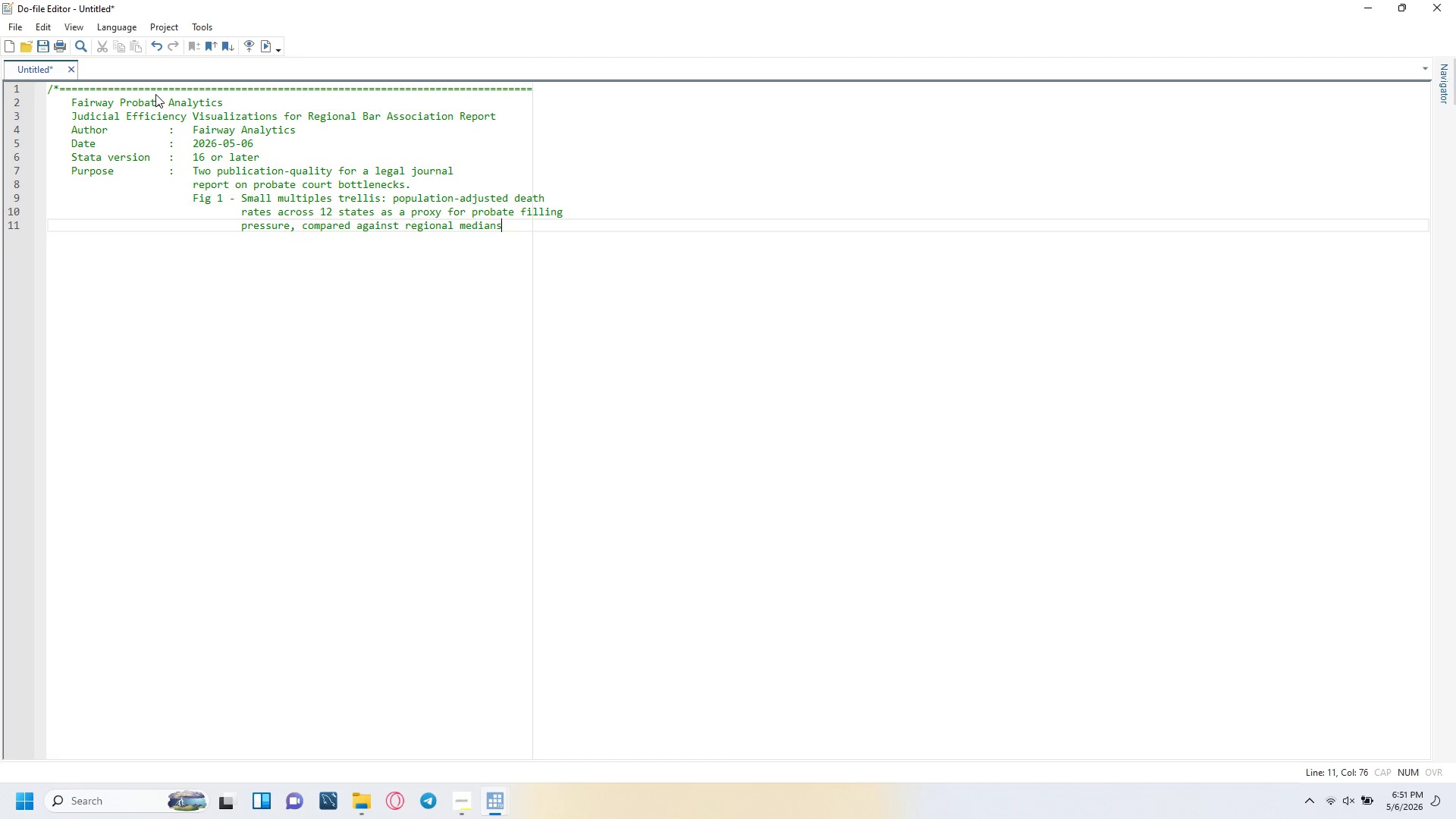 
key(Enter)
 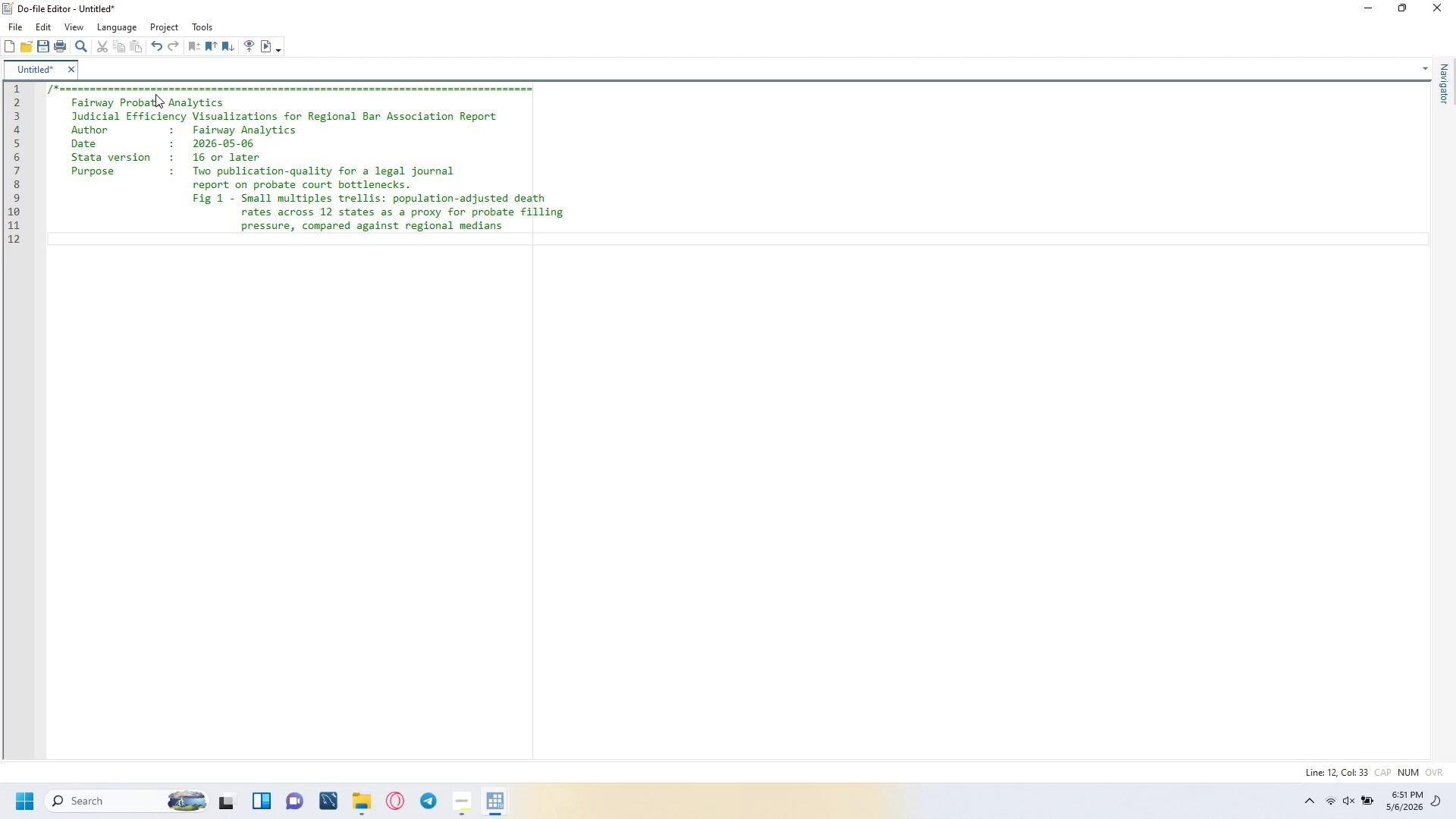 
key(Backspace)
key(Backspace)
type(Fig 2 - scatter with fill)
key(Backspace)
key(Backspace)
type(tted regression: log population vs. )
key(Tab)
key(Backspace)
 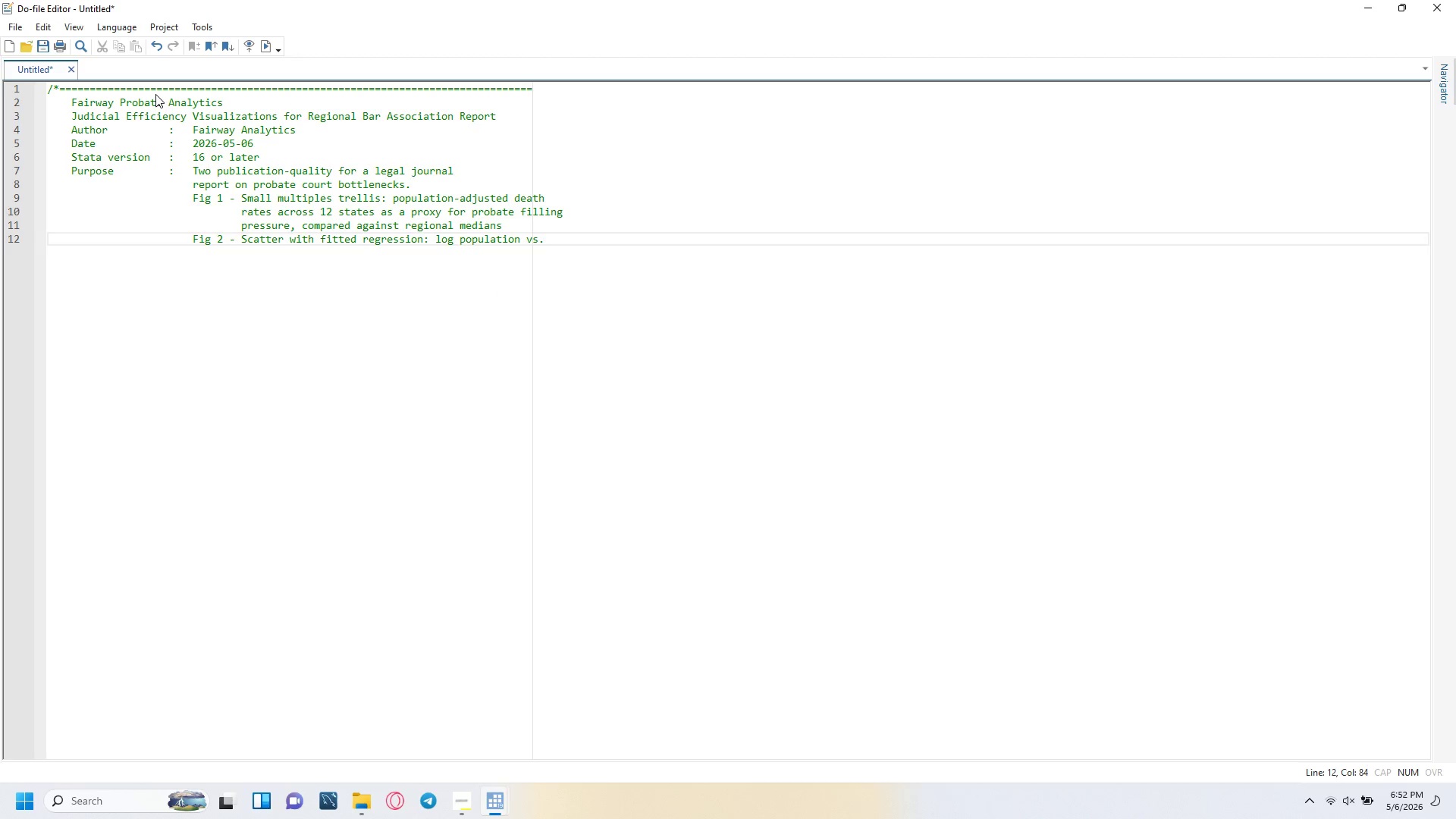 
 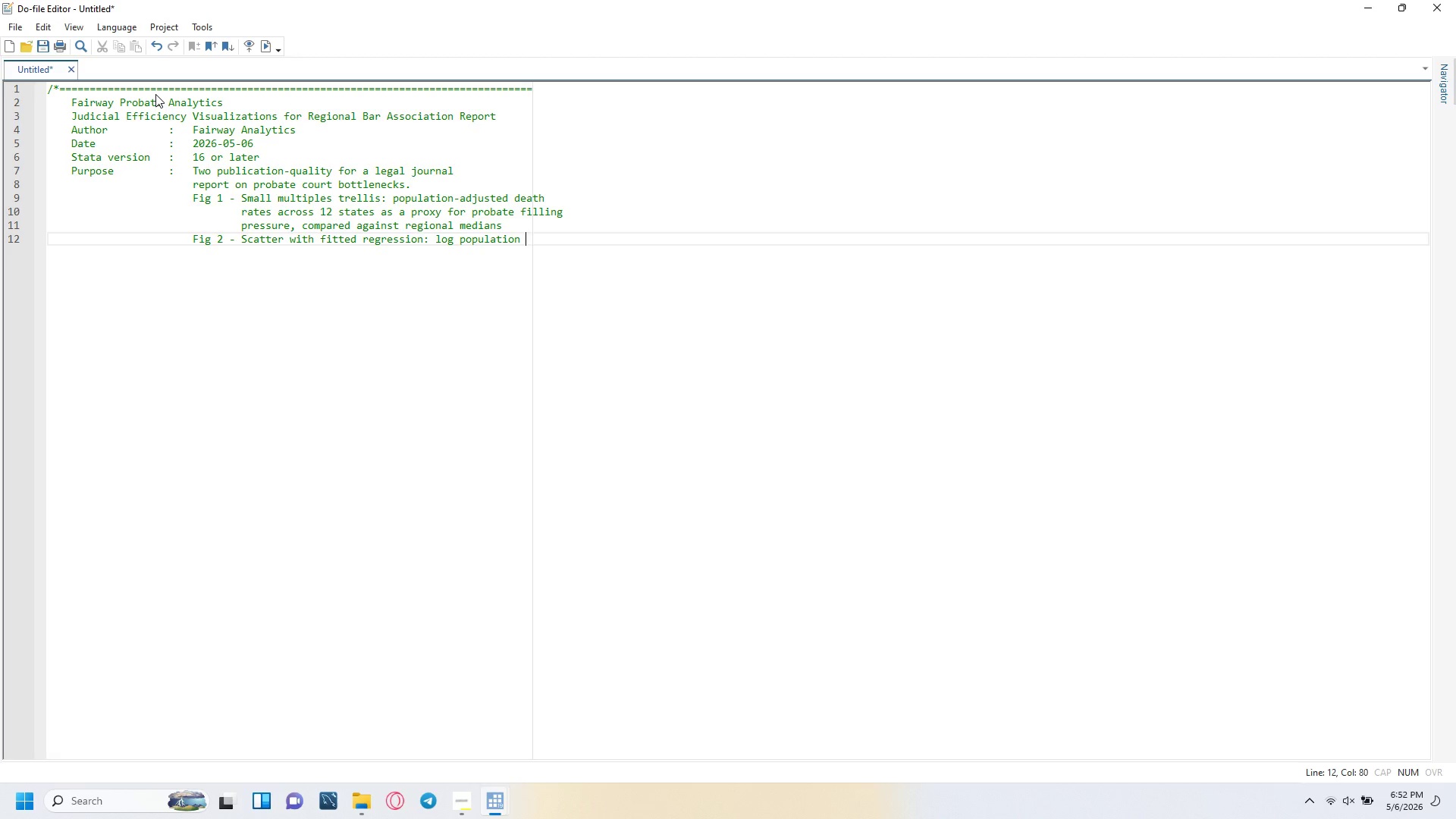 
key(Enter)
 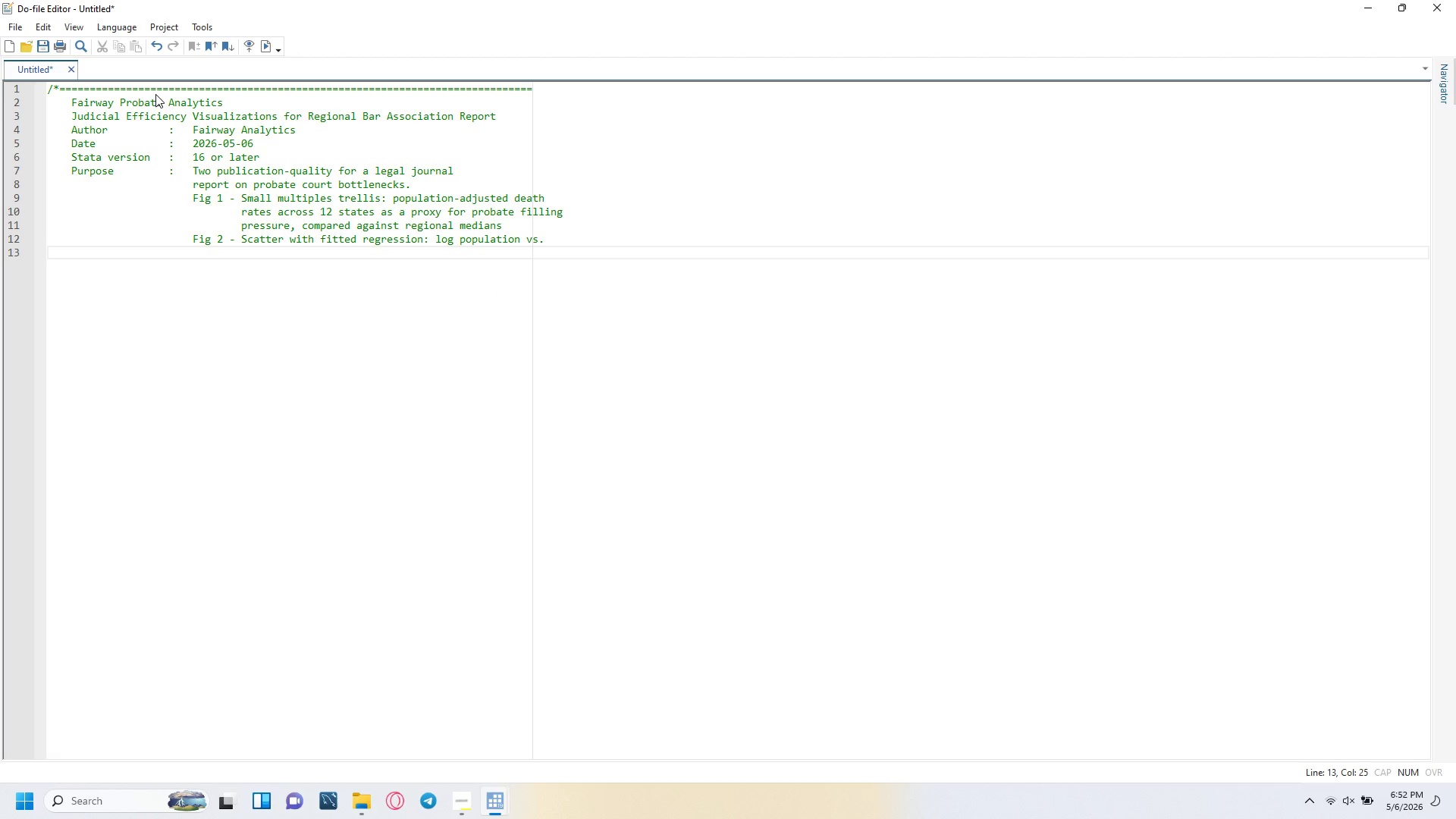 
key(Tab)
 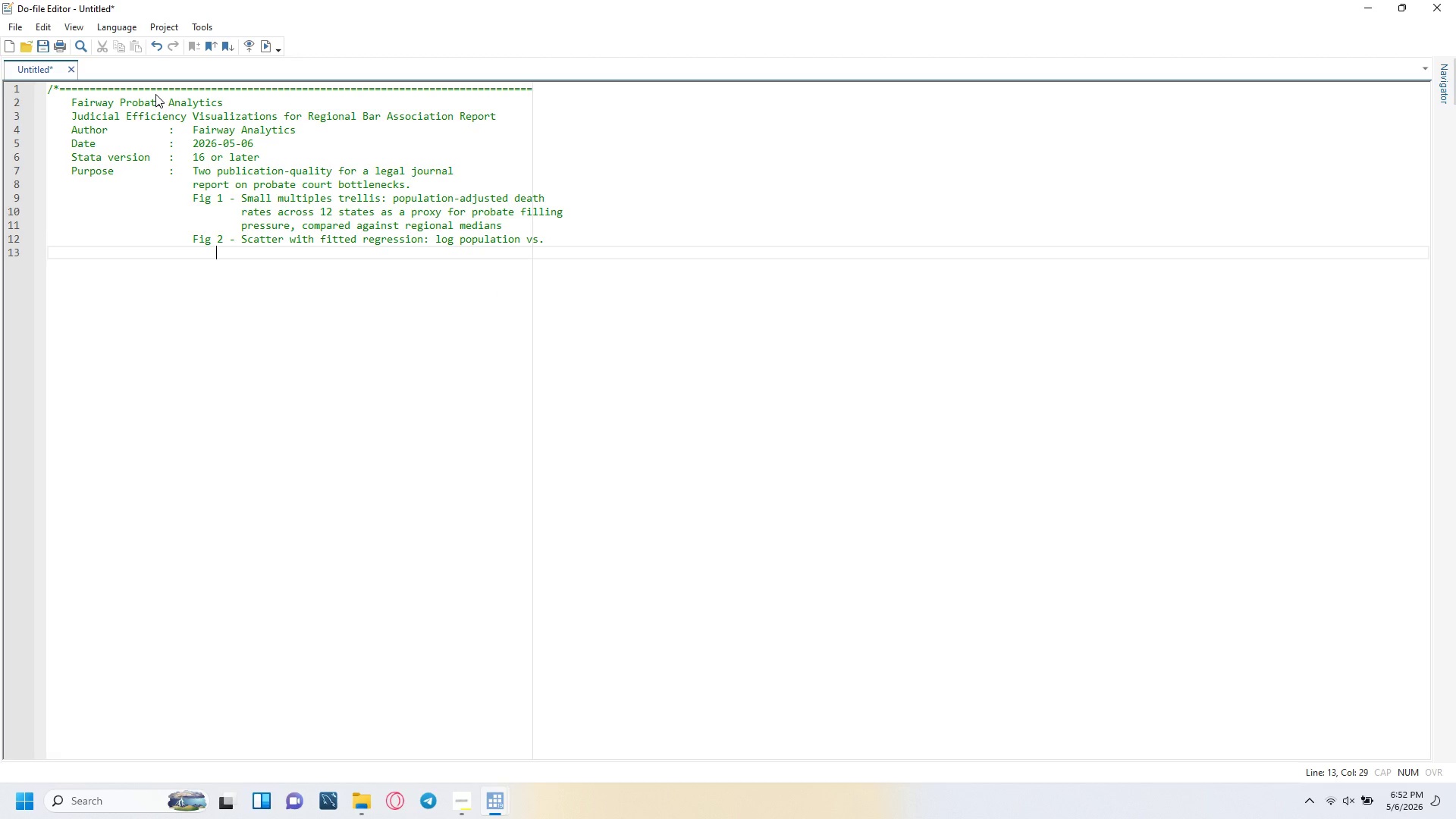 
key(Tab)
 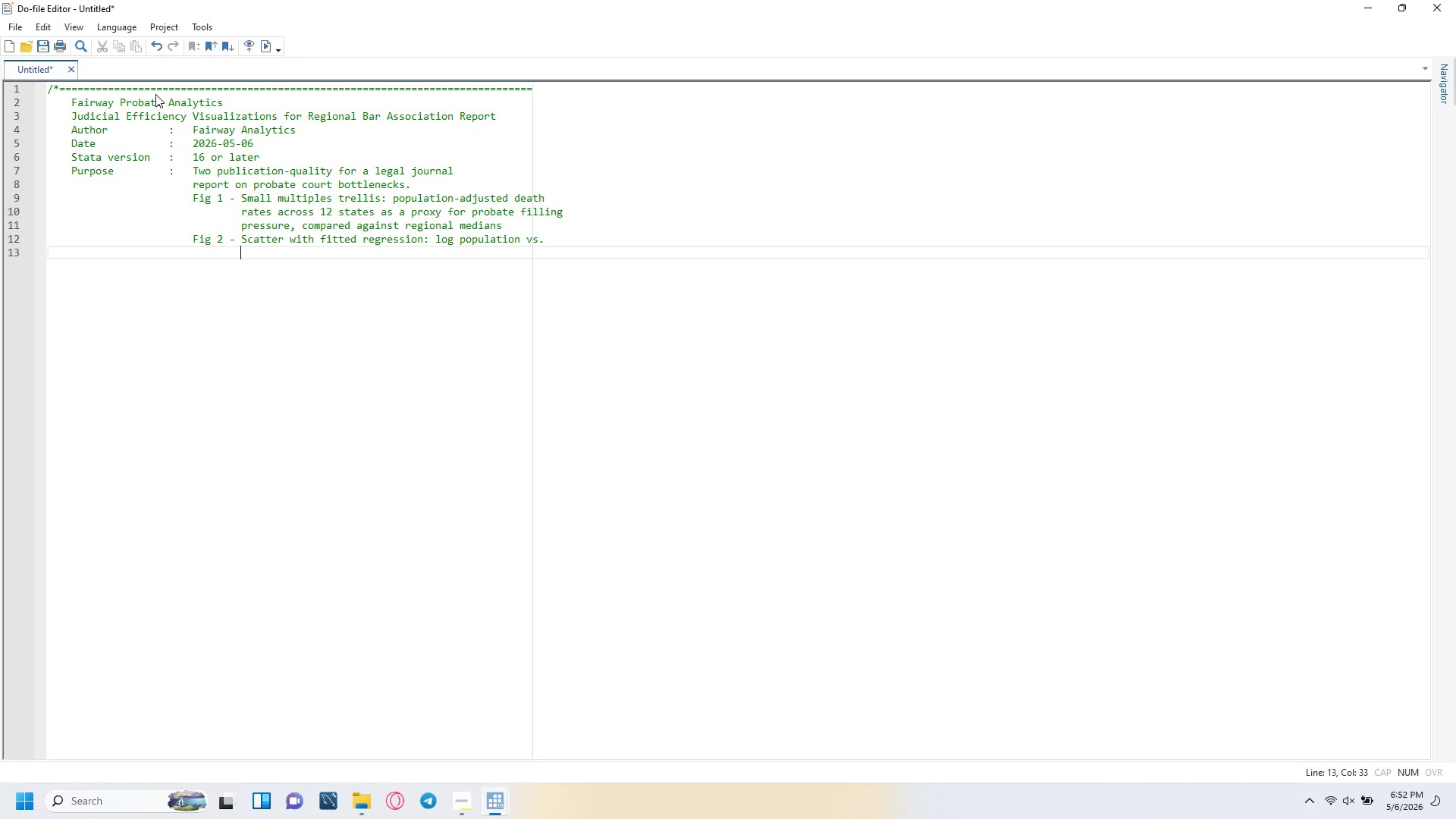 
type(death rate as a proxy for judicial caseload pressure)
 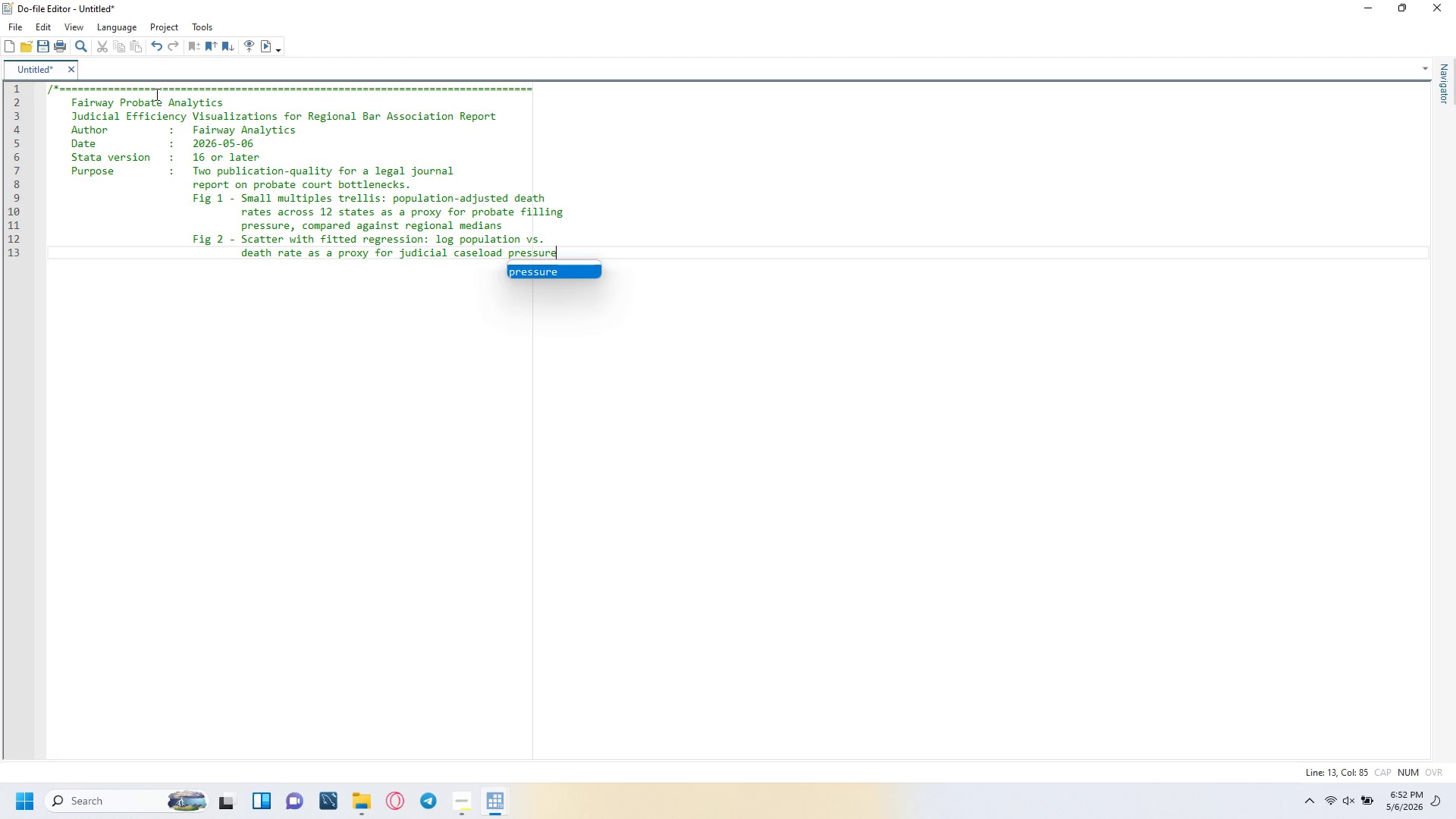 
key(Enter)
 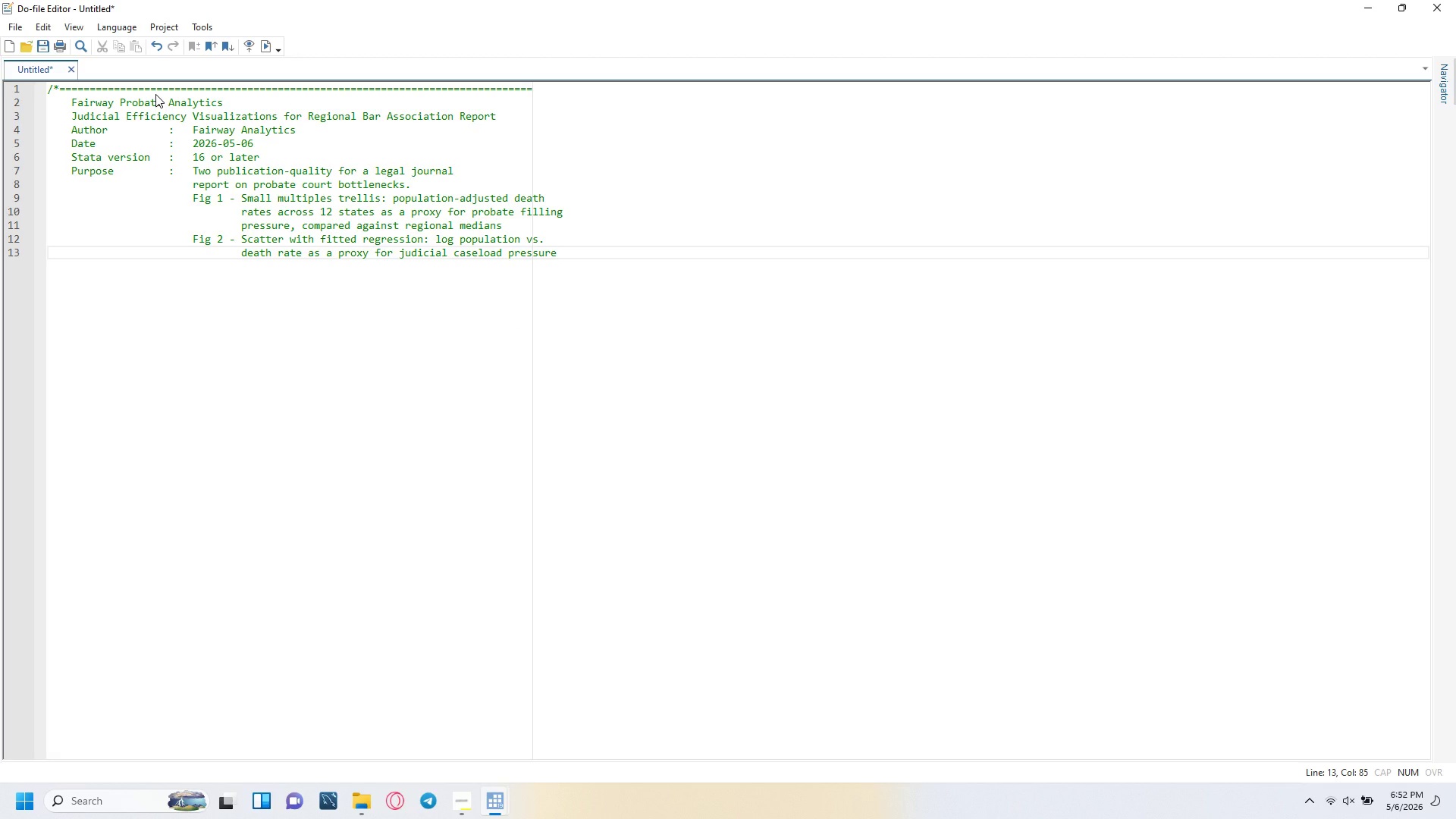 
key(Enter)
 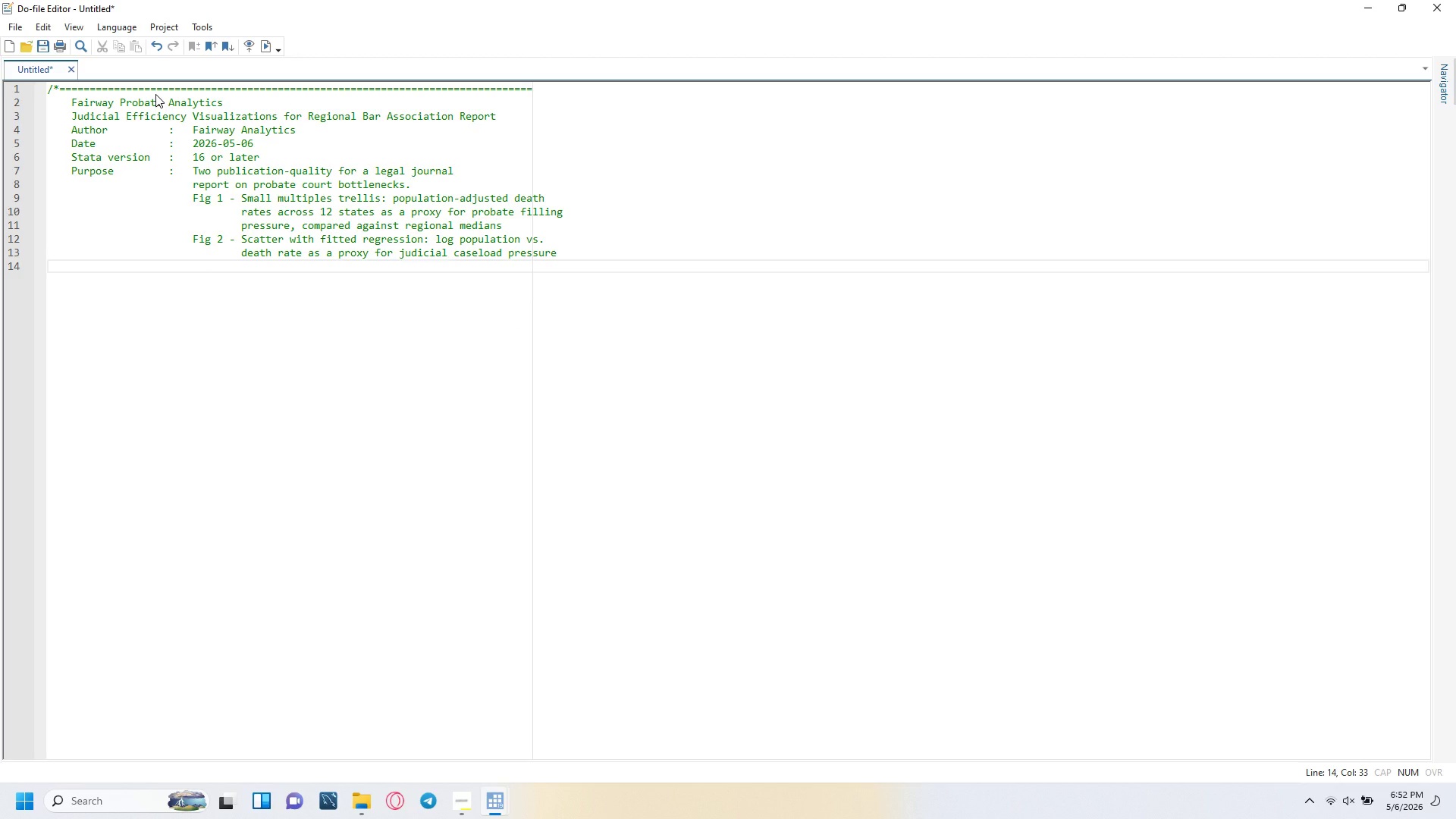 
type(and estate settlement demand across all 50 states)
 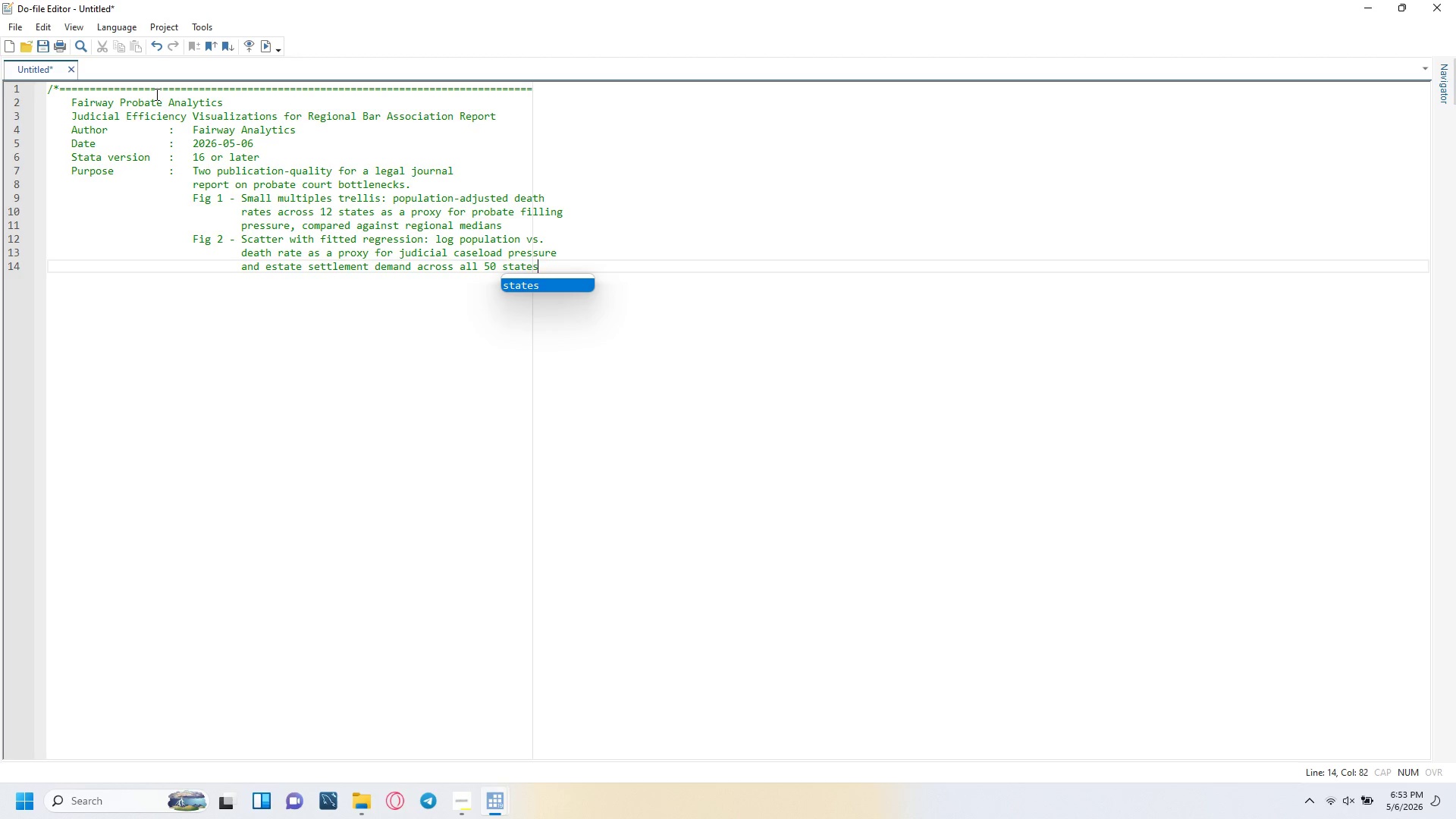 
key(Enter)
 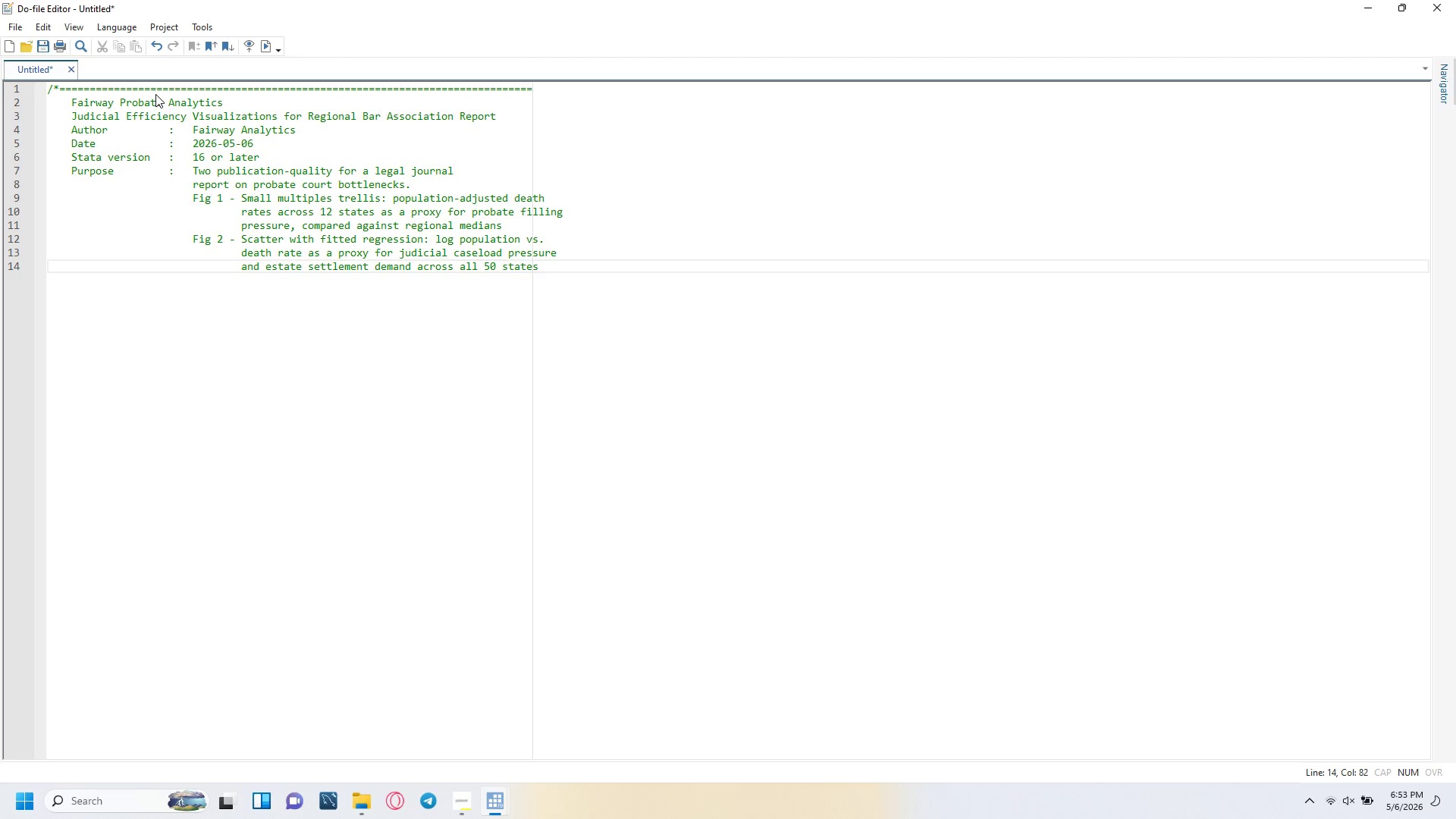 
key(Enter)
 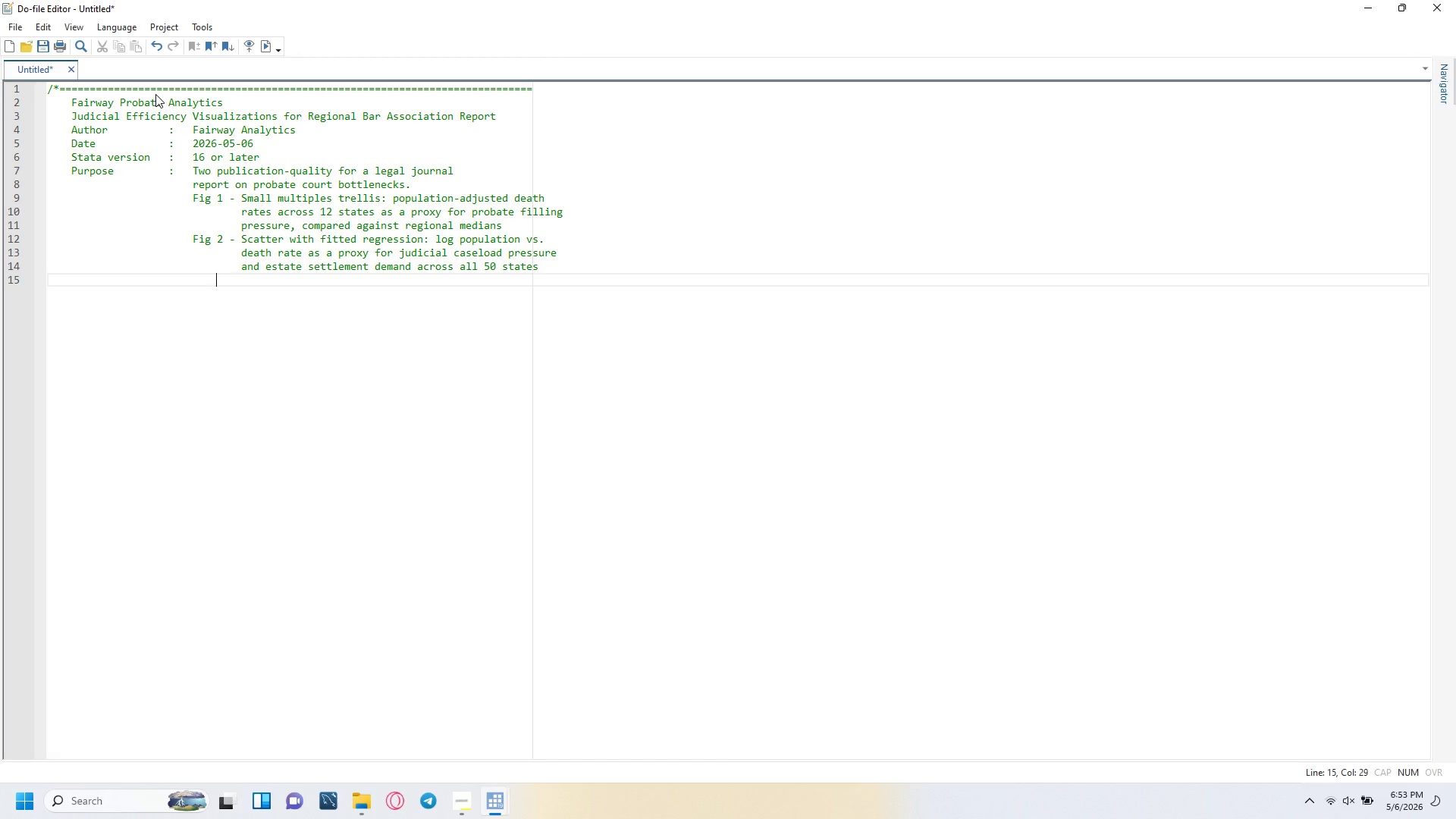 
key(Backspace)
key(Backspace)
key(Backspace)
key(Backspace)
key(Backspace)
key(Backspace)
key(Backspace)
type(Data)
key(Tab)
key(Tab)
key(Tab)
type(:)
key(Tab)
 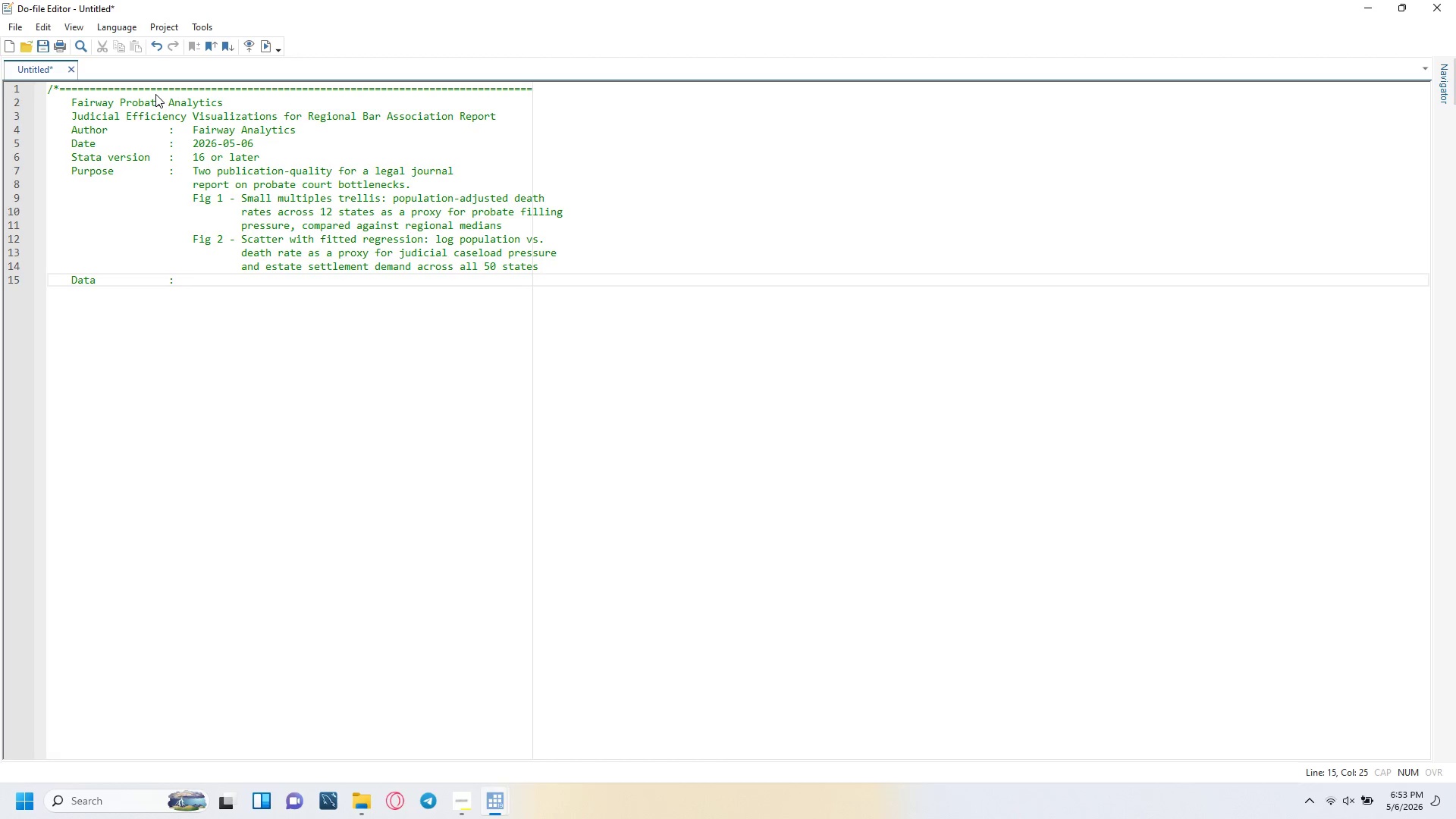 
type(cem)
key(Backspace)
type(nsus.ta)
key(Backspace)
key(Backspace)
type(dta (Stata built-in _)
key(Backspace)
type(- 1980 US Census )
key(Backspace)
type(, 50 states)
 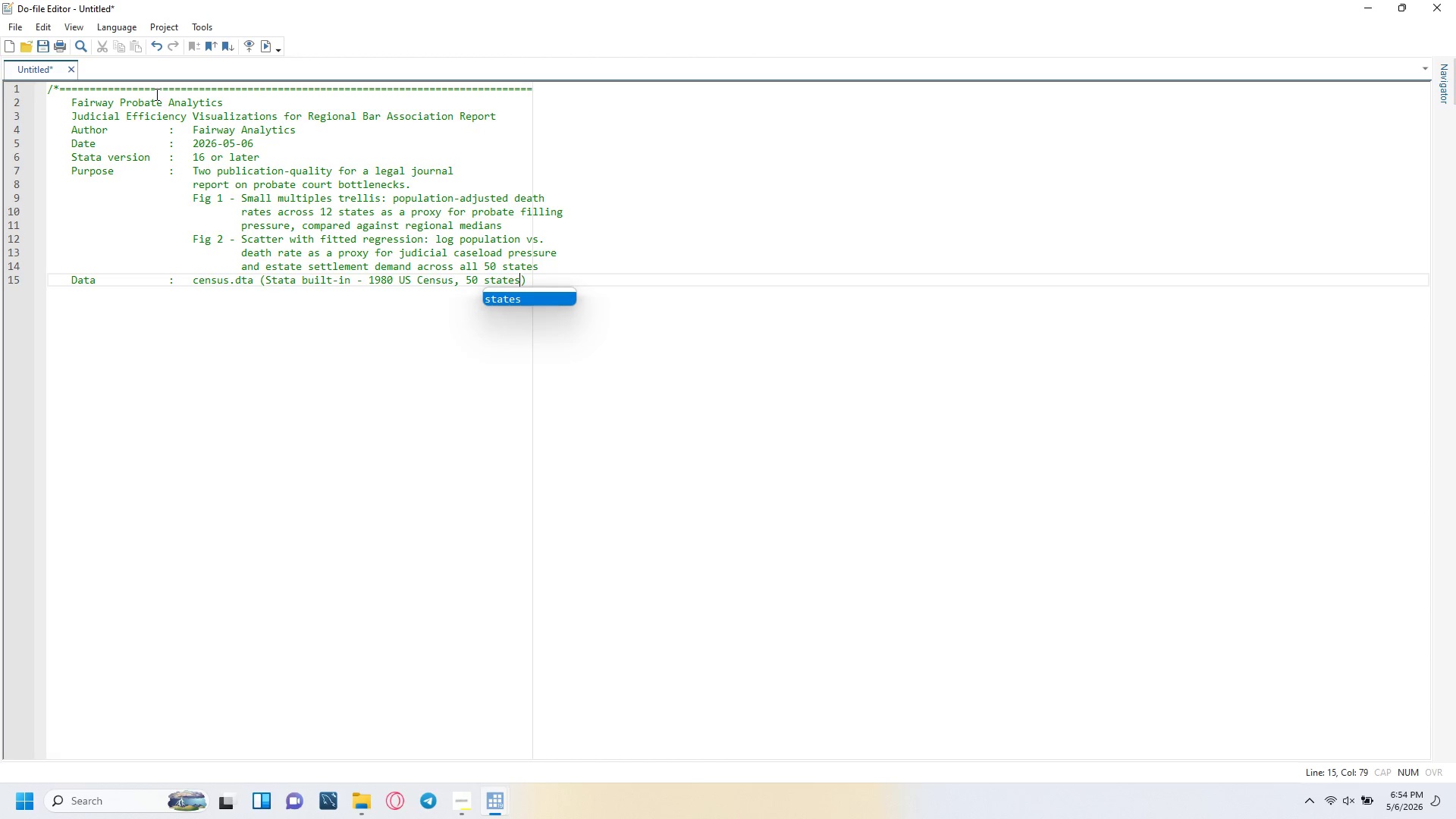 
key(ArrowRight)
 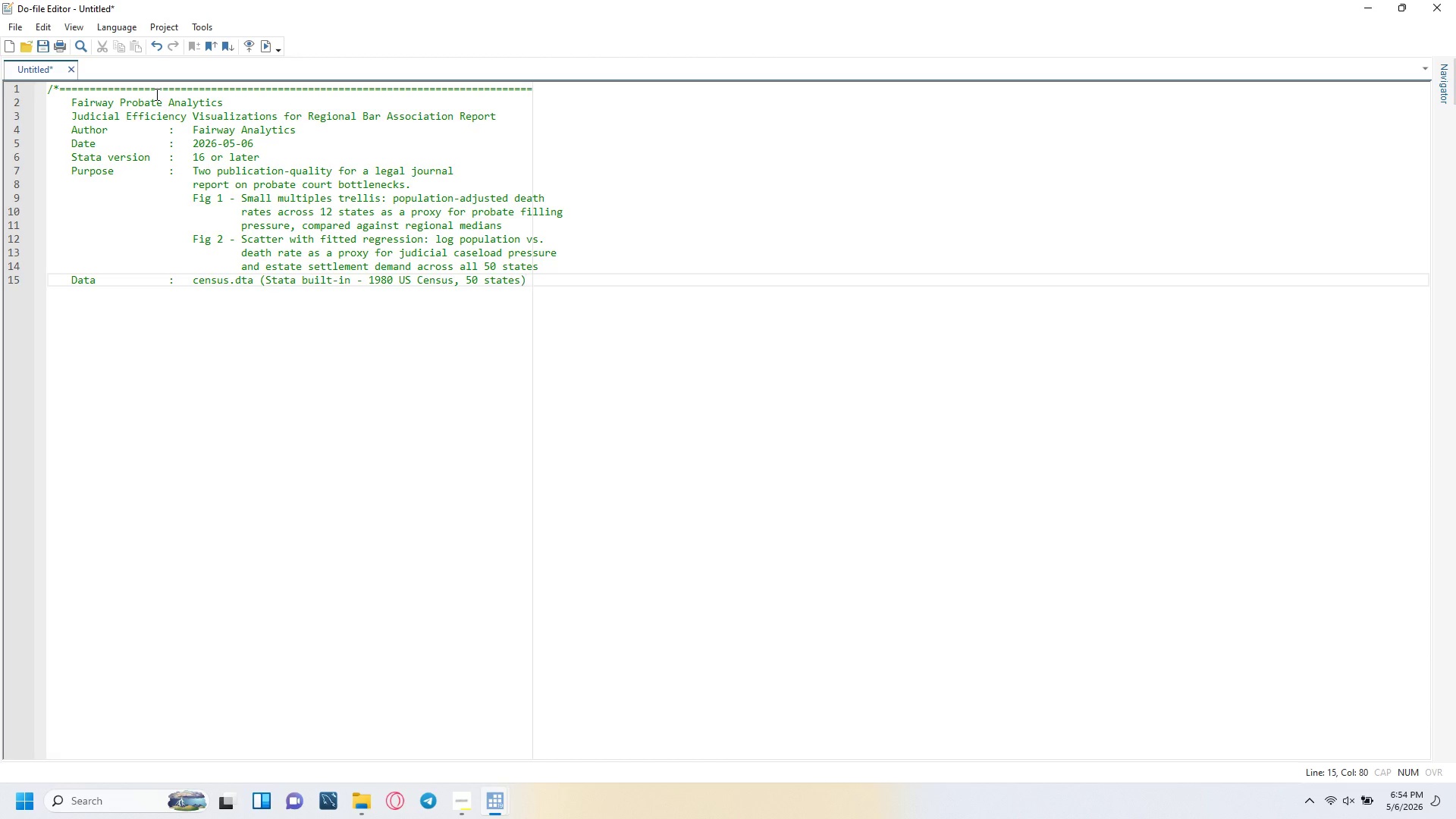 
key(Enter)
 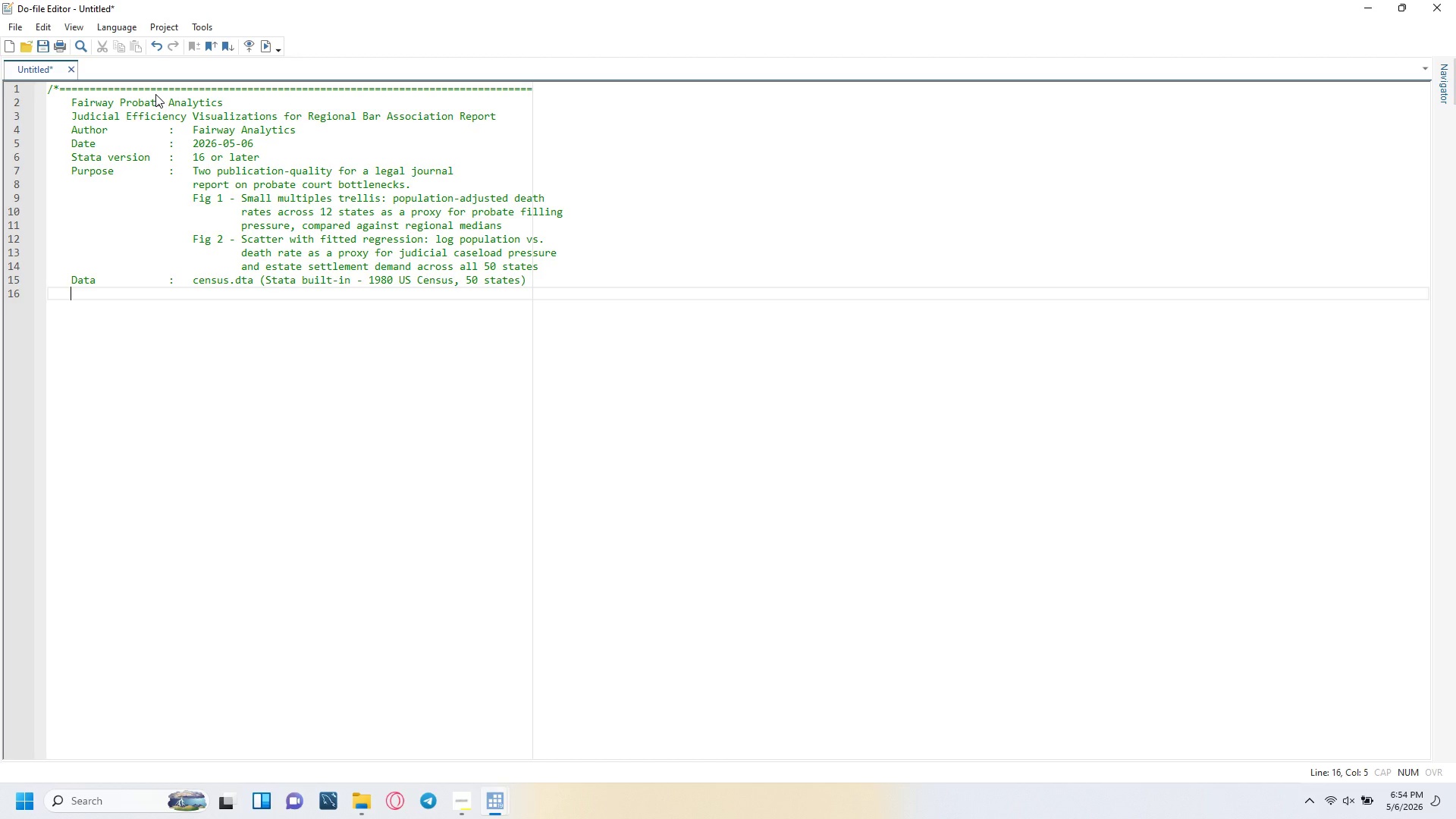 
key(Tab)
key(Tab)
key(Tab)
key(Tab)
key(Tab)
type(Death rate and log population)
 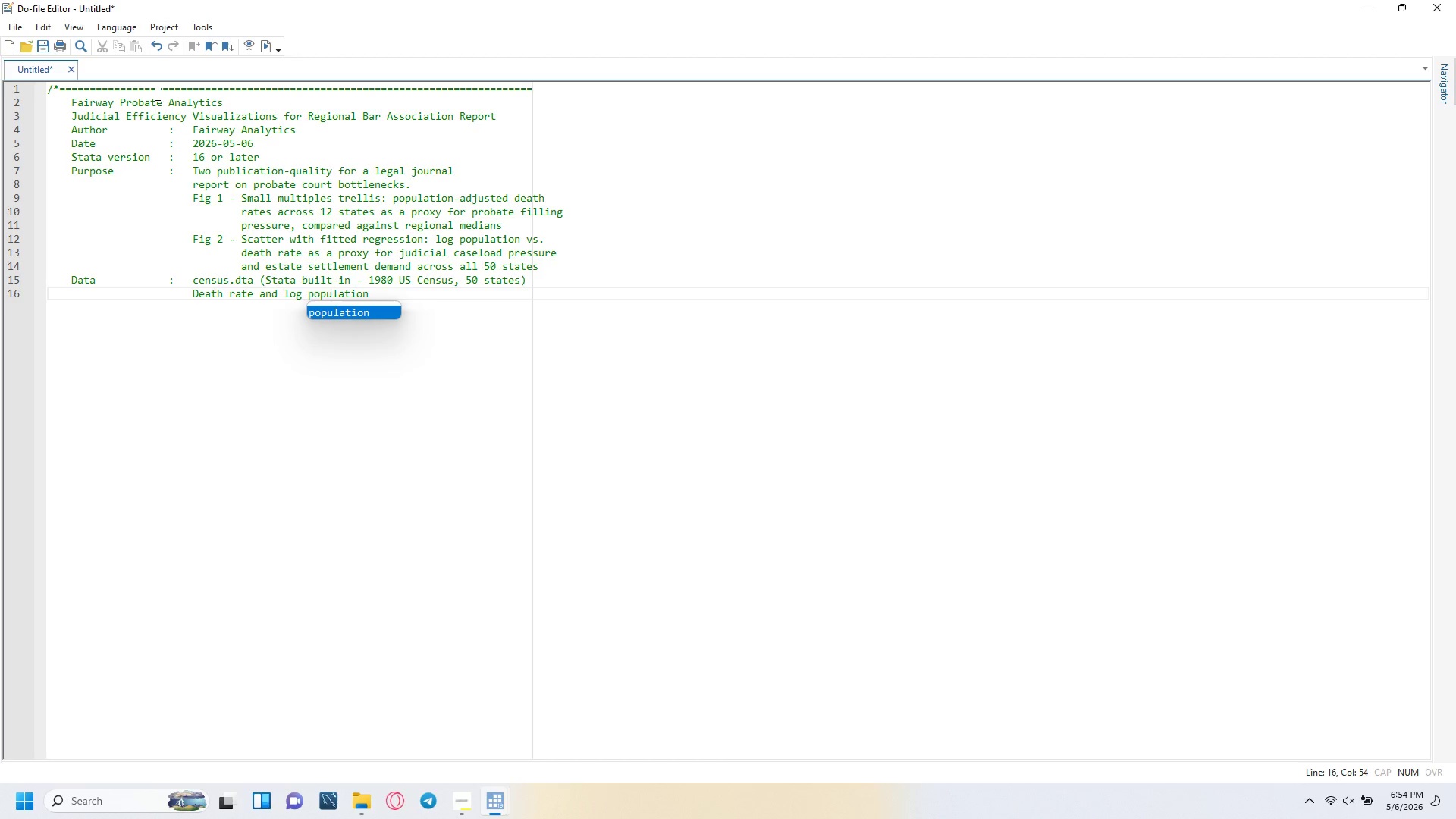 
type( serve as a strutural proxies for )
 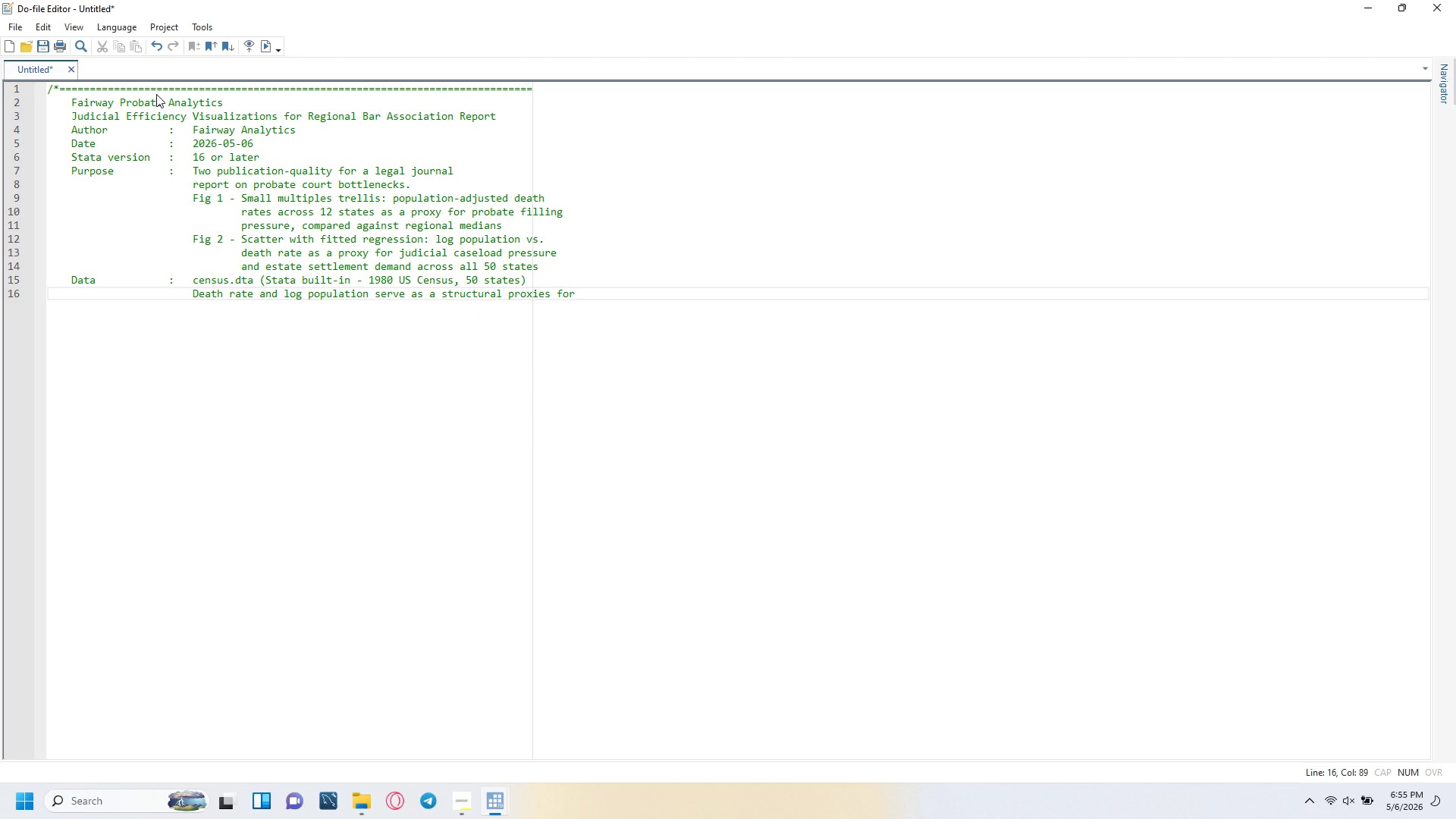 
key(ArrowLeft)
 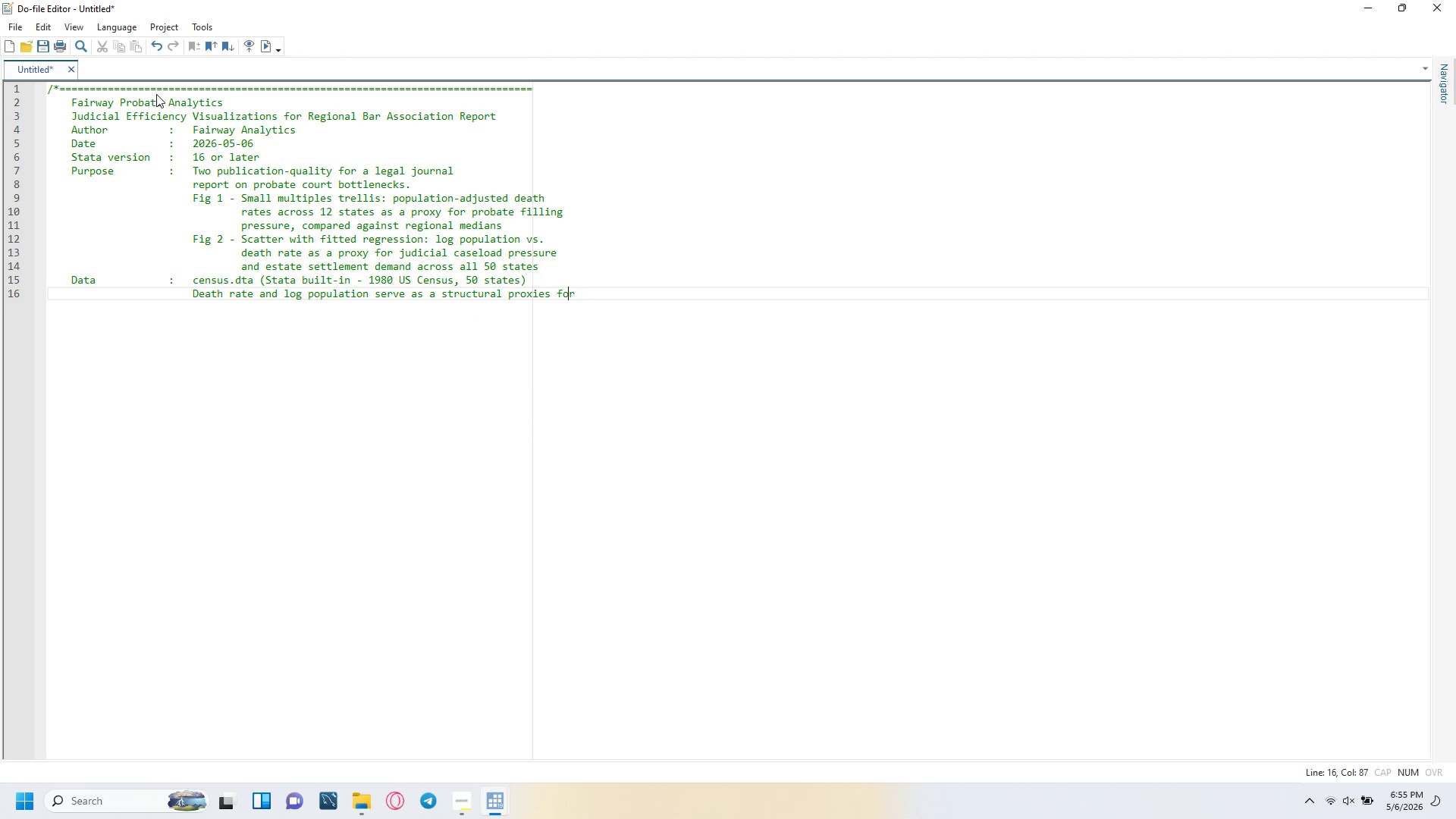 
key(ArrowLeft)
 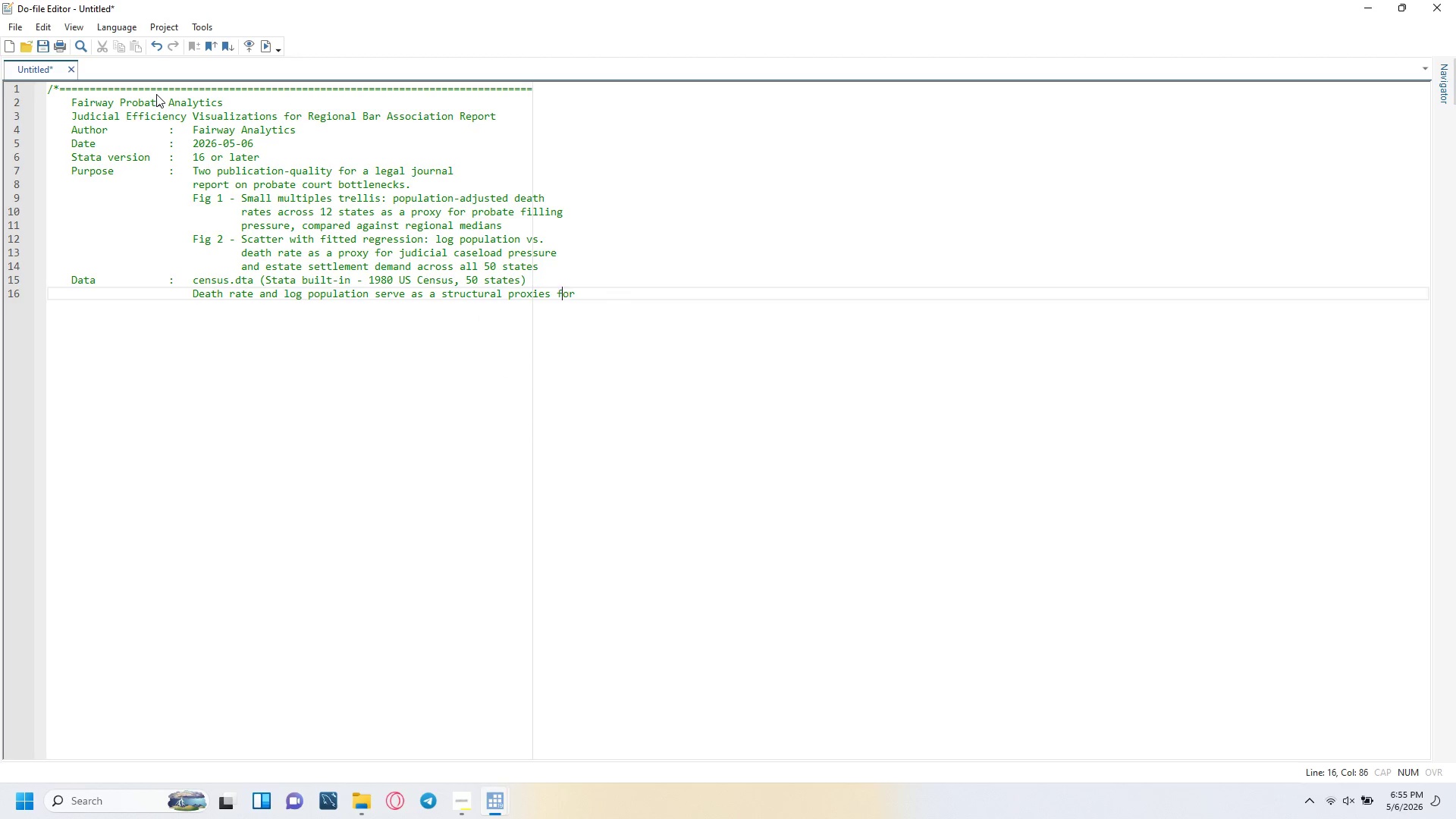 
key(ArrowLeft)
 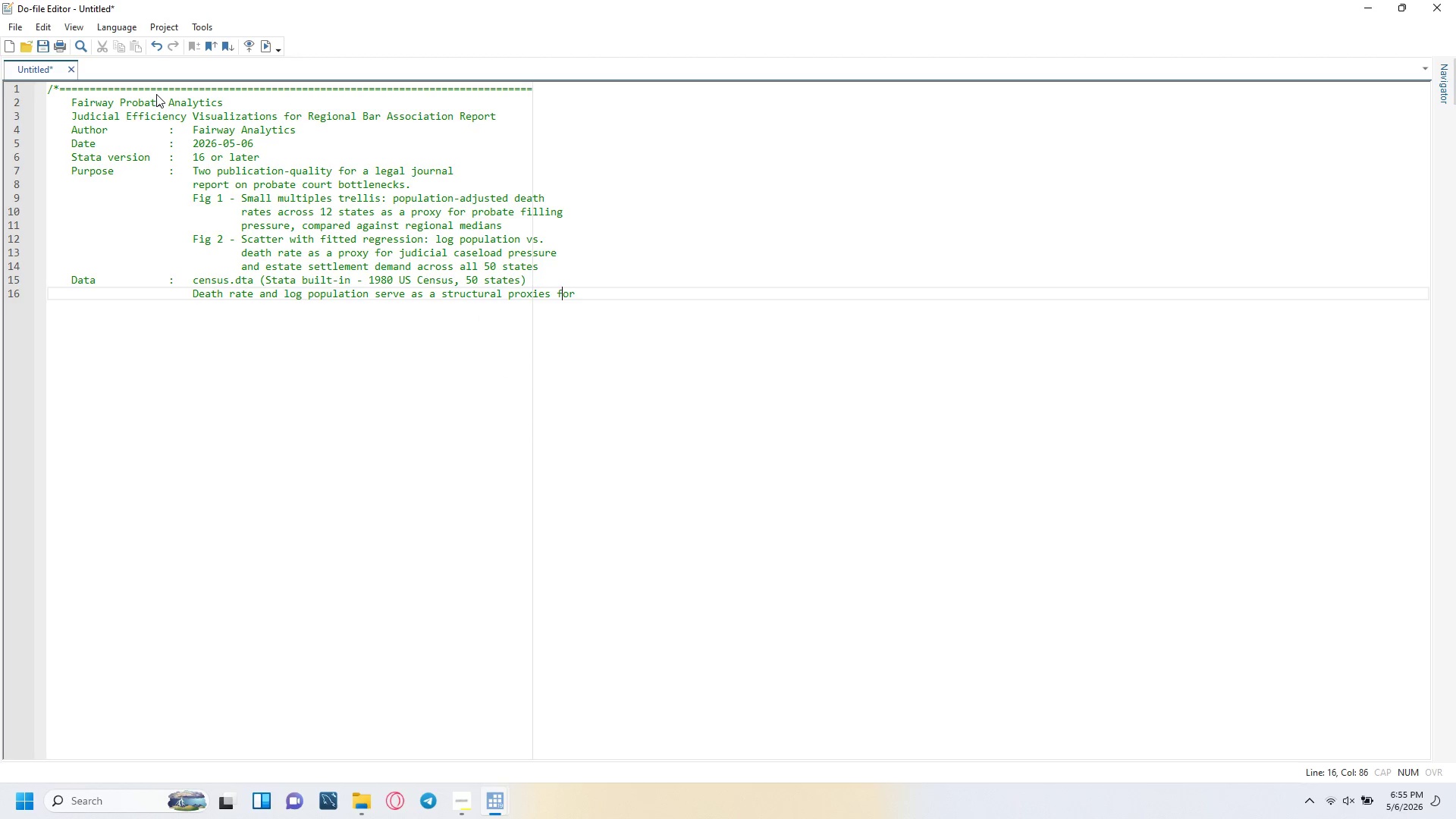 
key(ArrowLeft)
 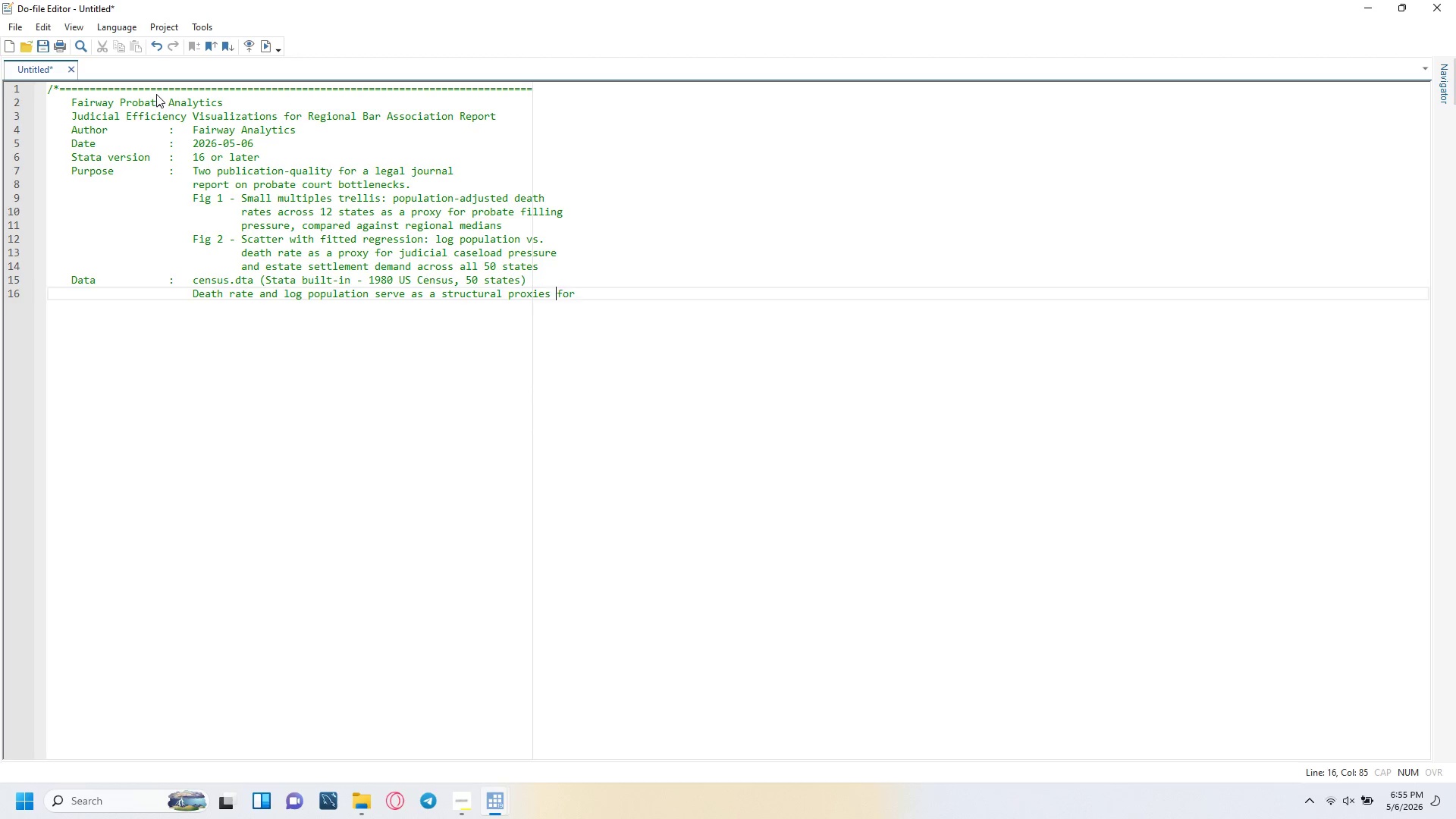 
key(Enter)
 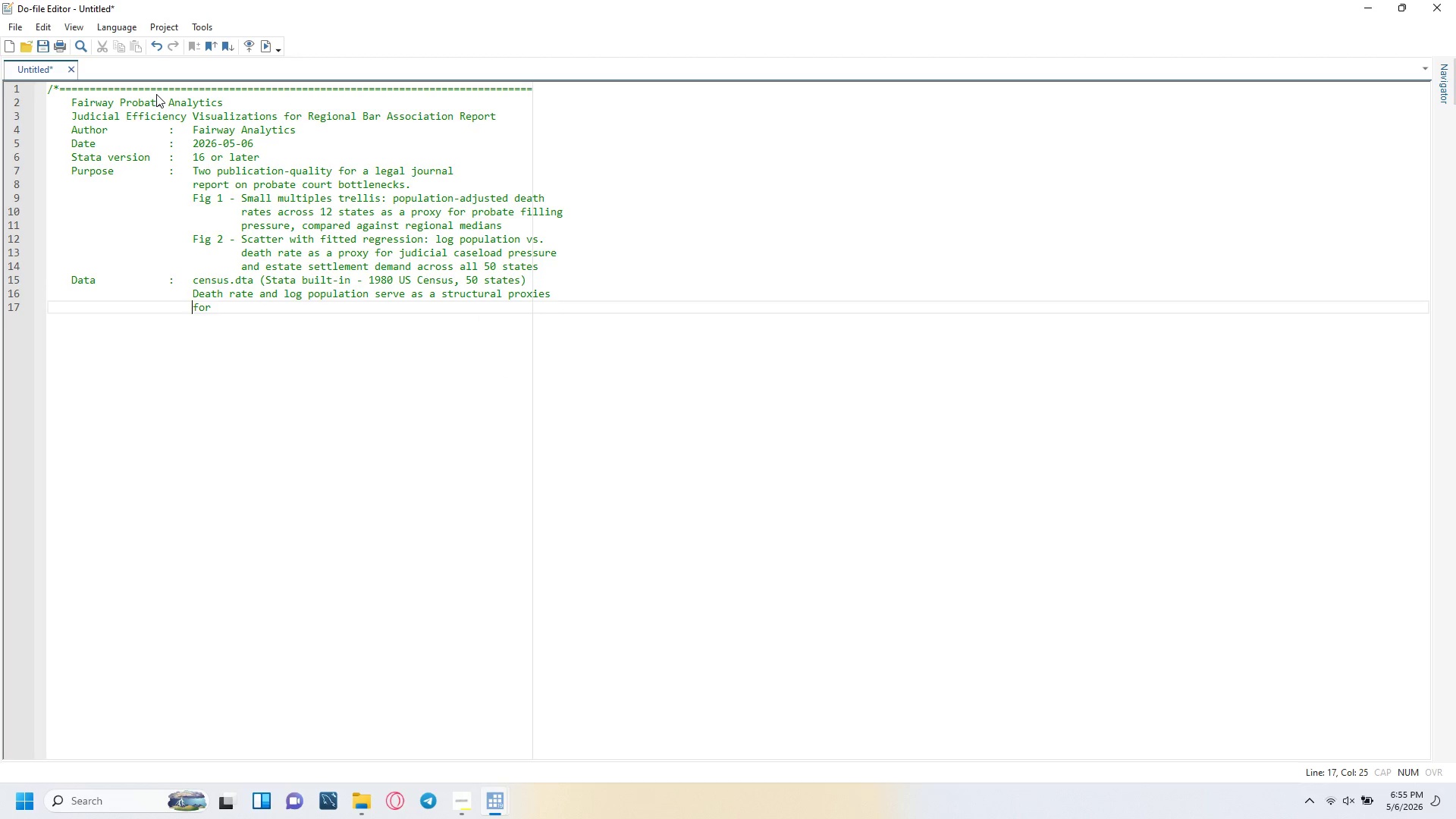 
key(ArrowRight)
 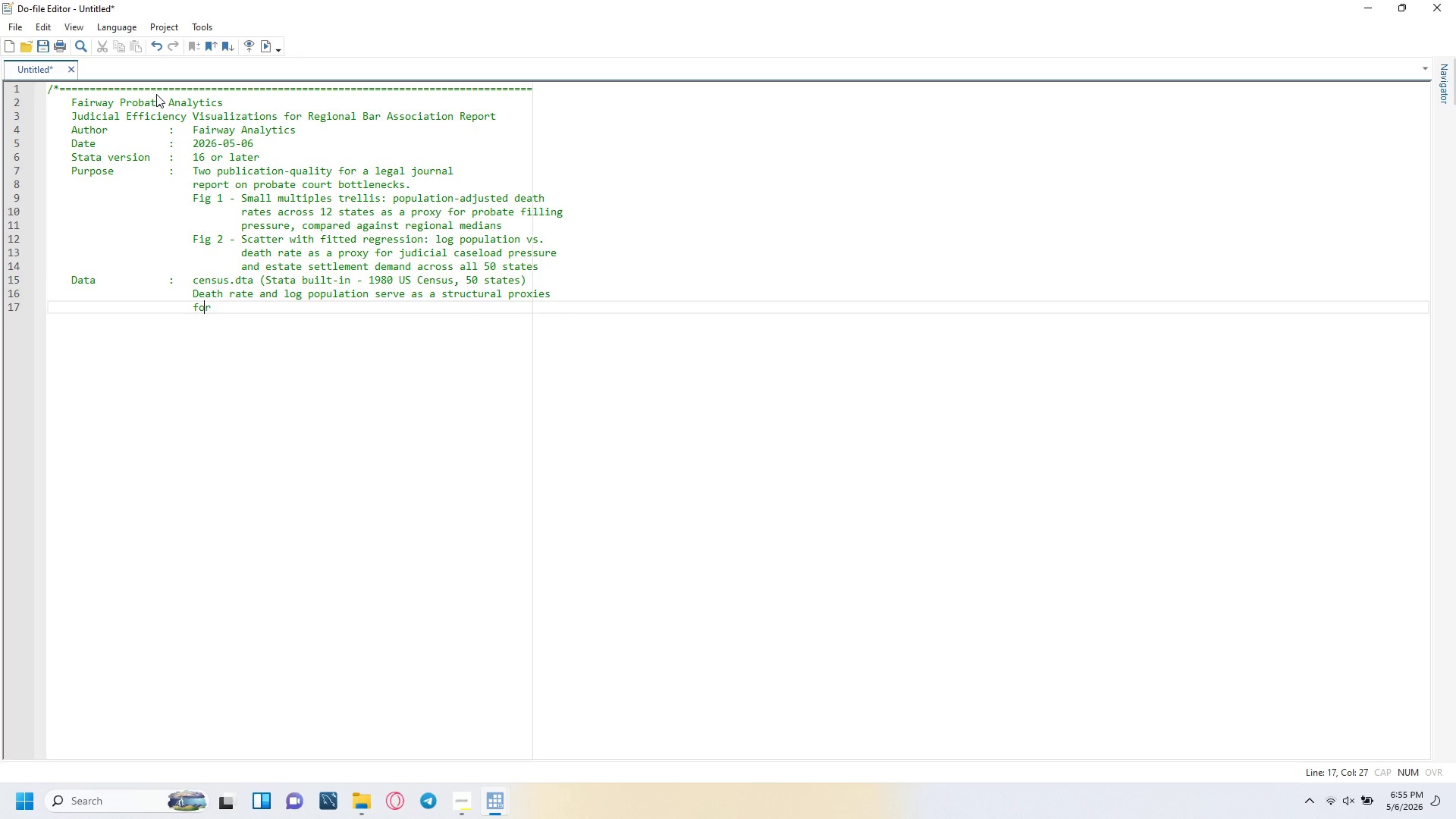 
key(ArrowRight)
 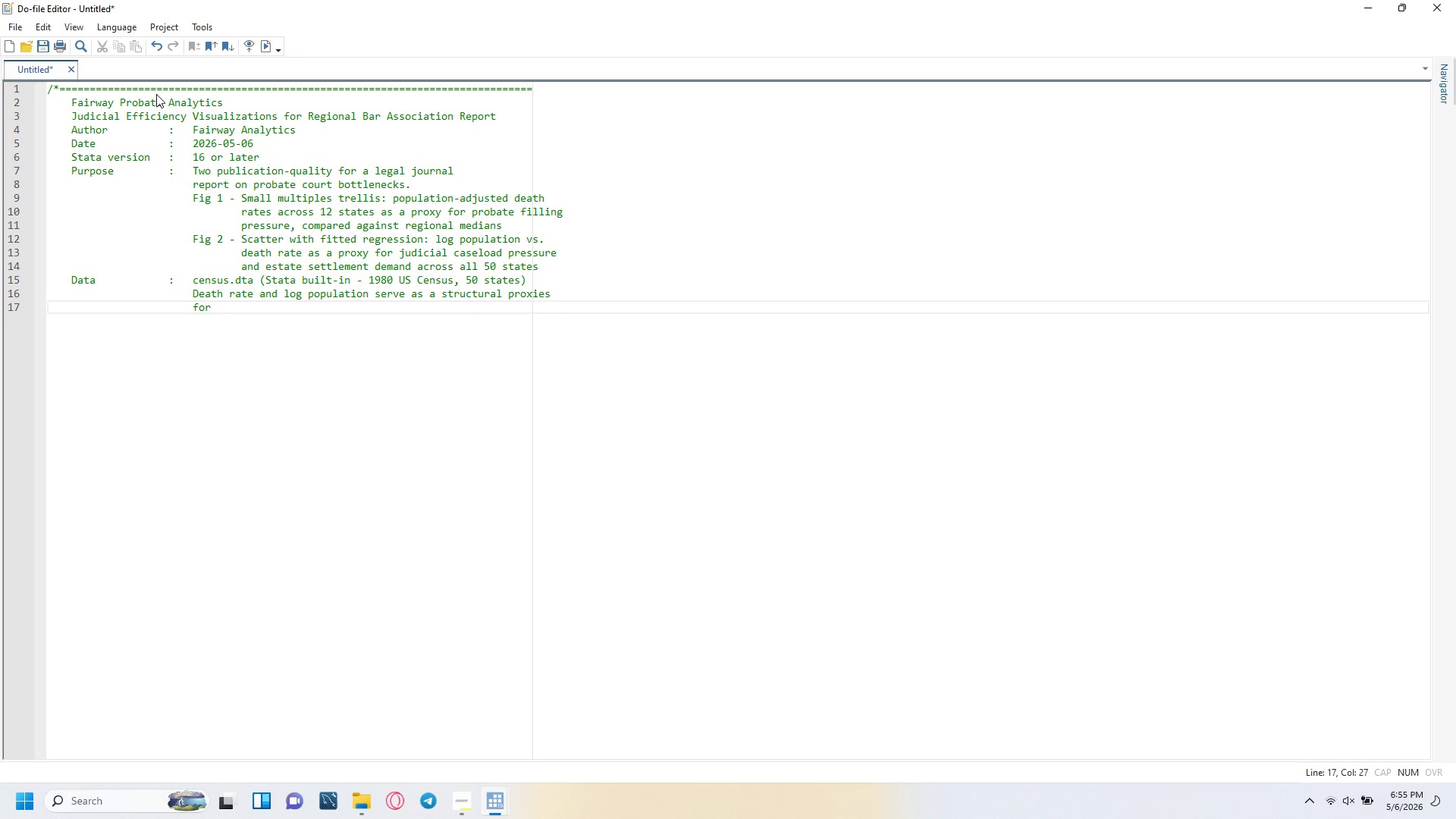 
key(ArrowRight)
 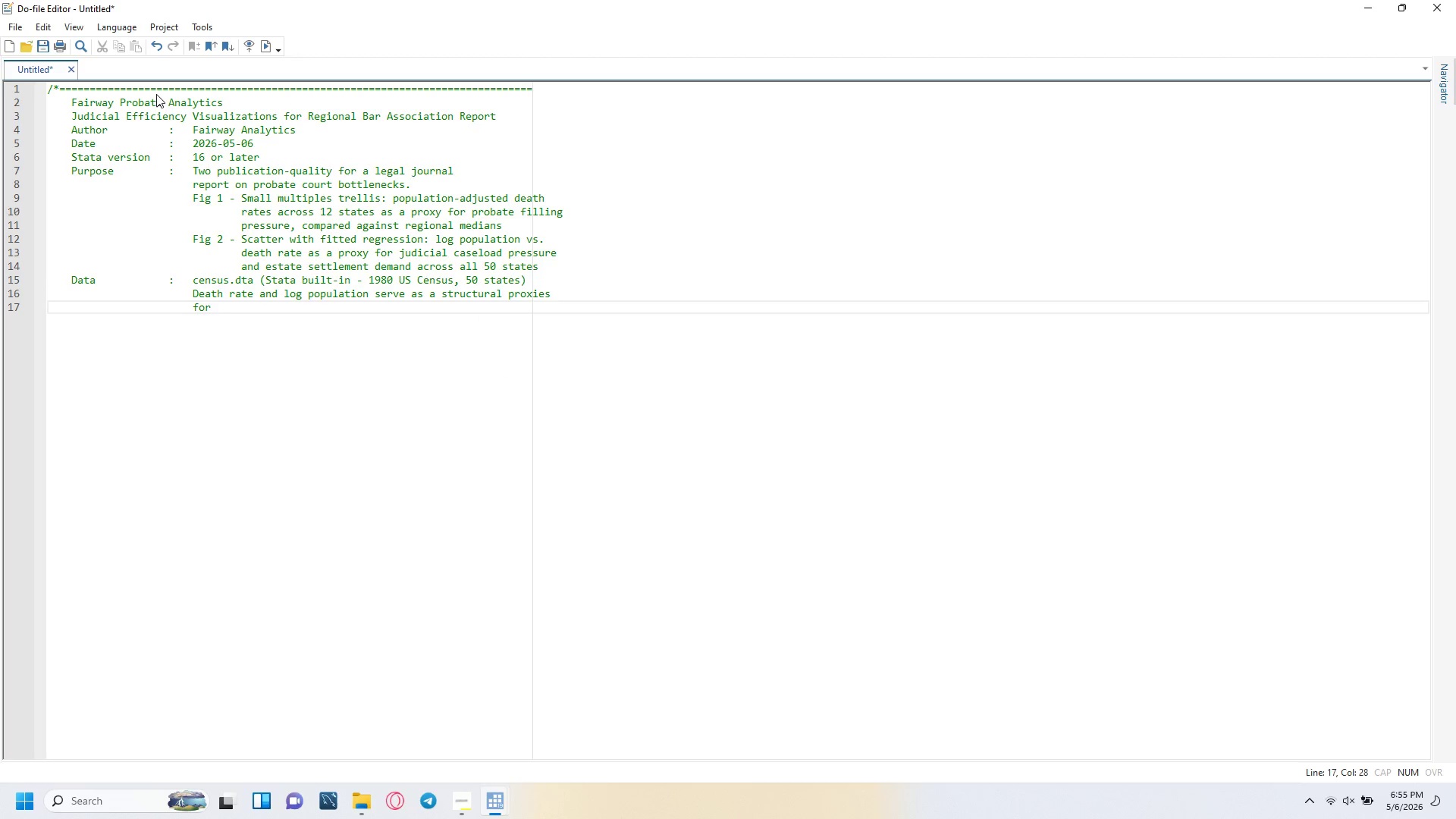 
type( probate filling volume and jurisdictional )
key(Backspace)
type( caseload )
 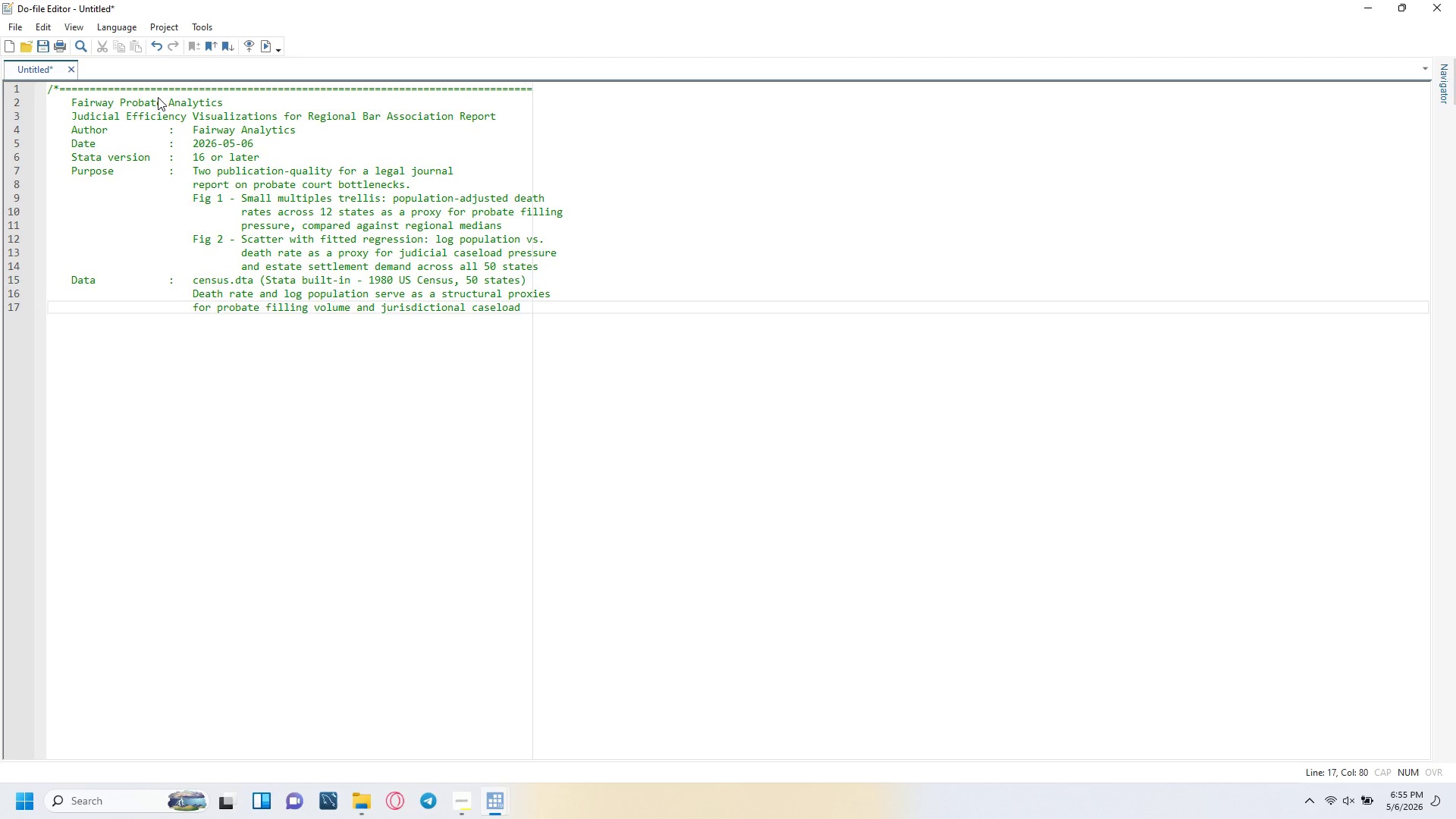 
key(Enter)
 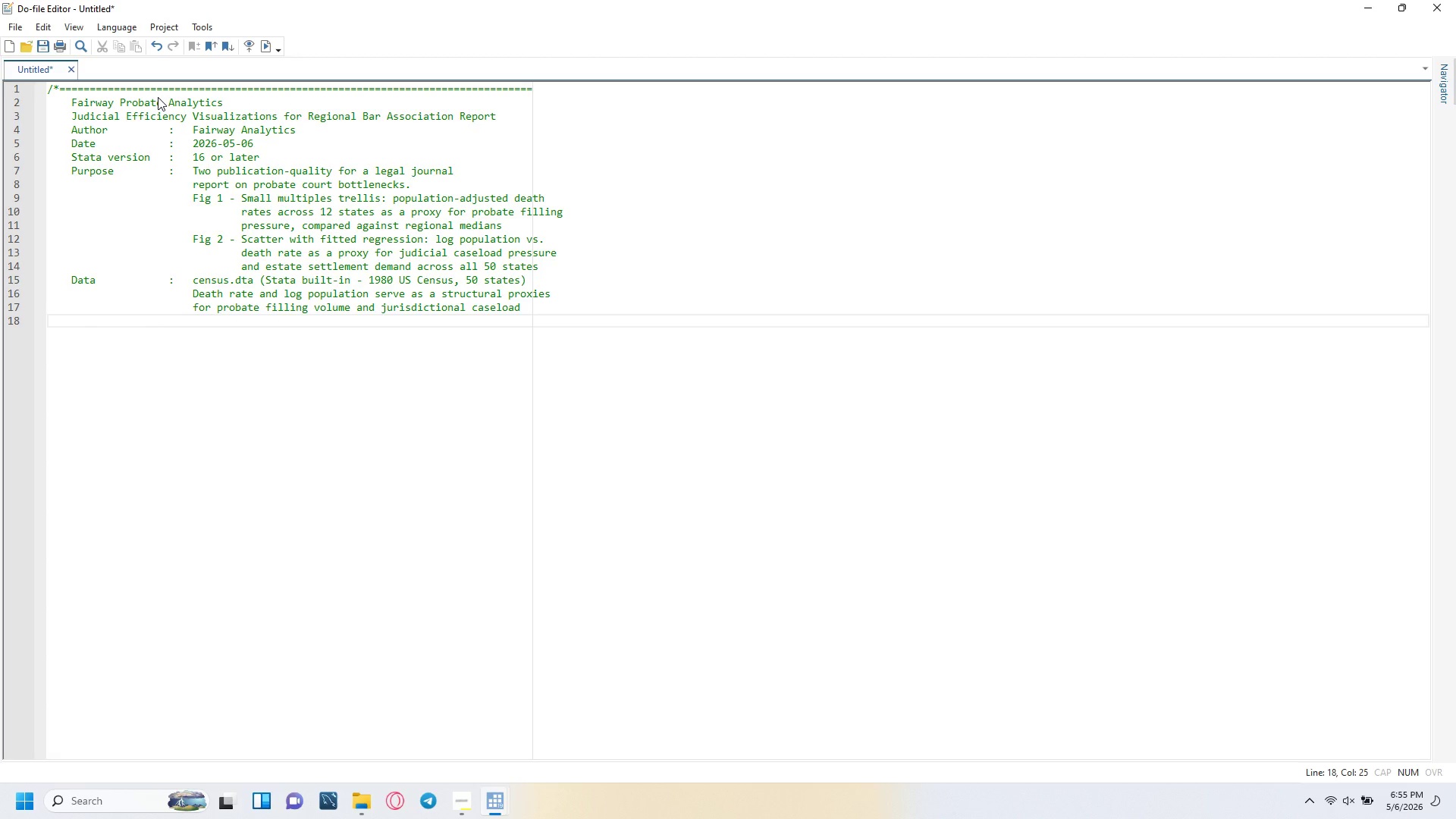 
type(pressure, consistent with NCSC small estate affidavit)
 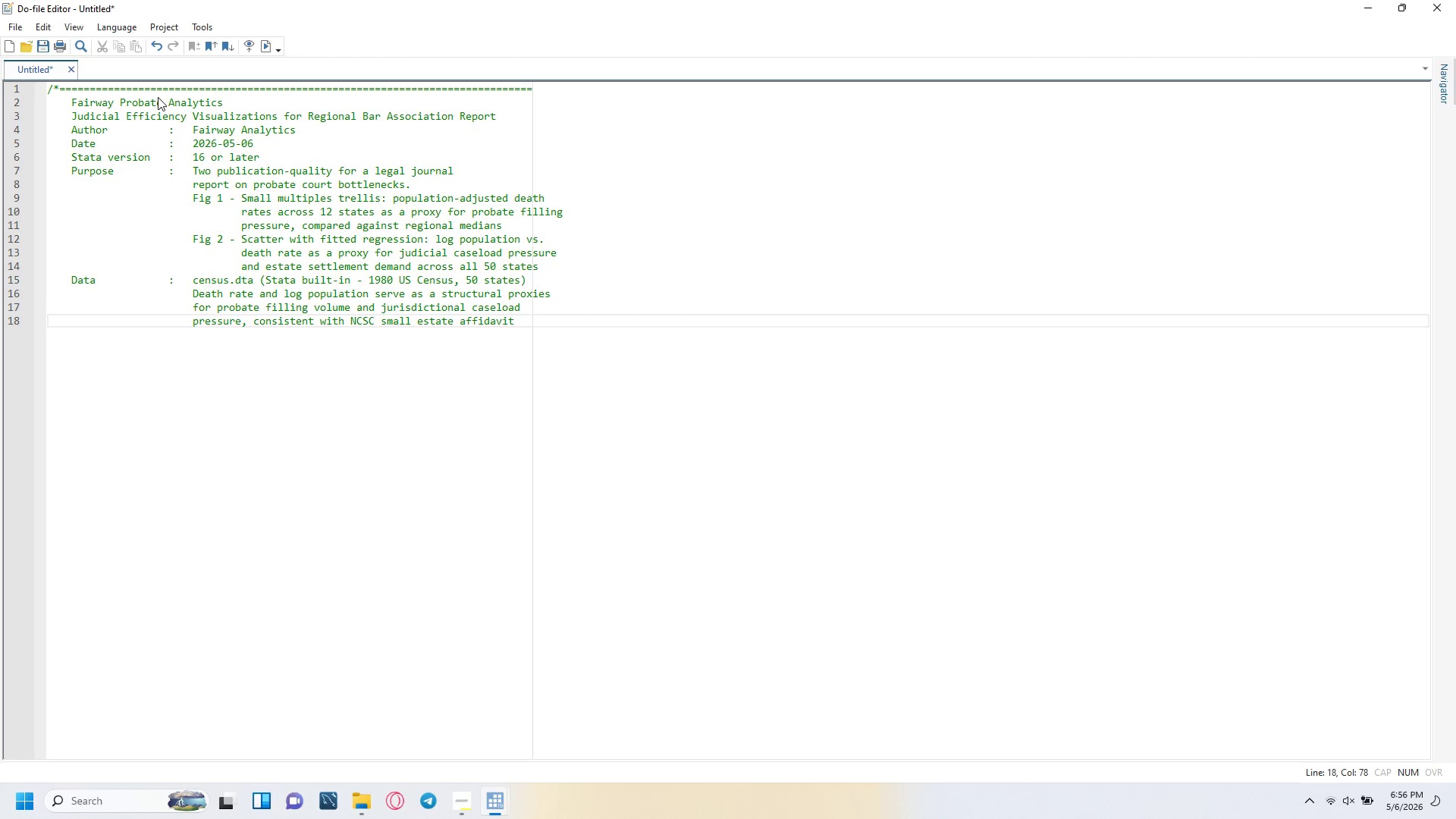 
key(Enter)
 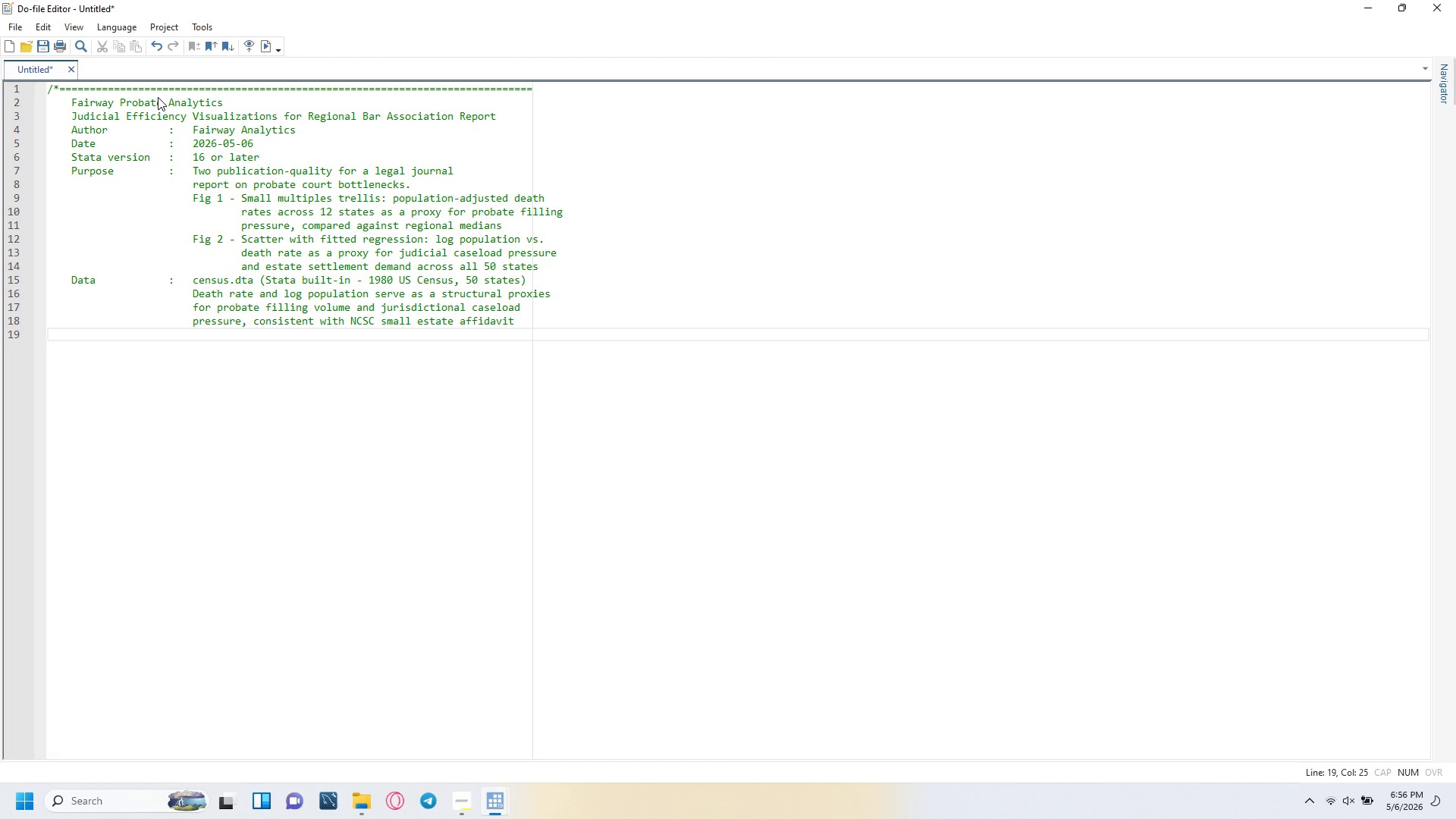 
type(estimtiom)
key(Backspace)
type(n methodology.)
 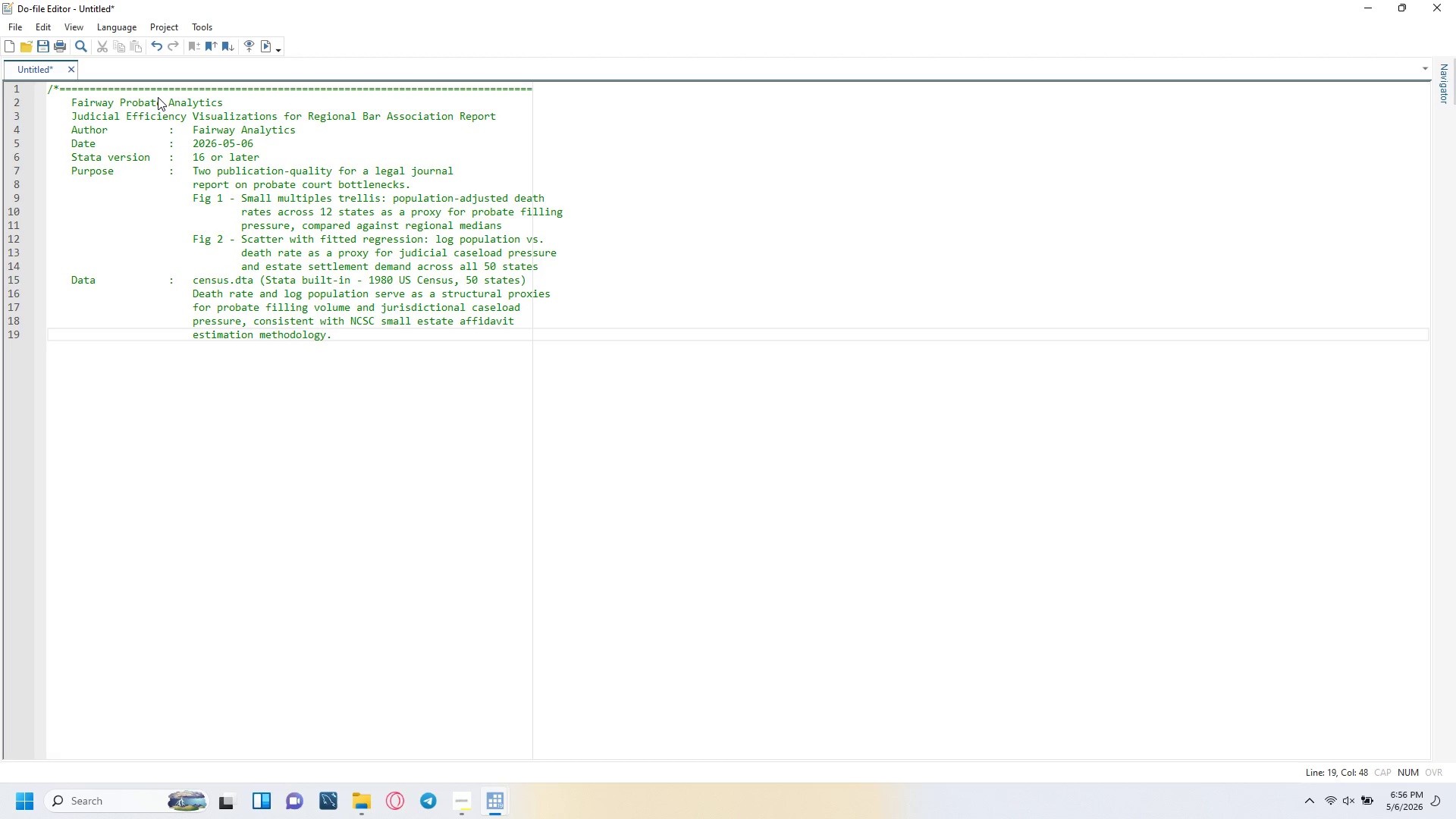 
hold_key(key=A, duration=22.78)
 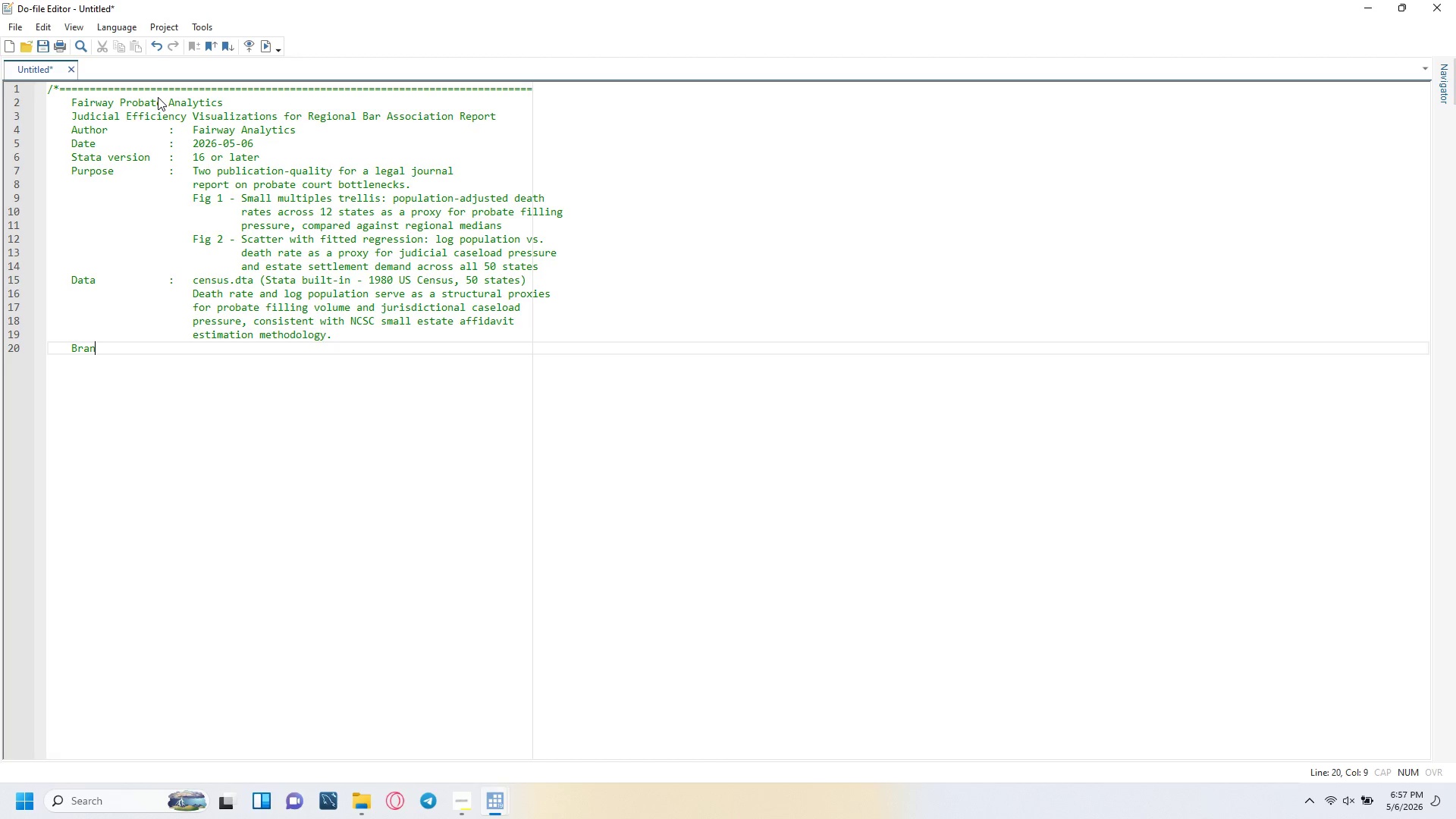 
key(Enter)
 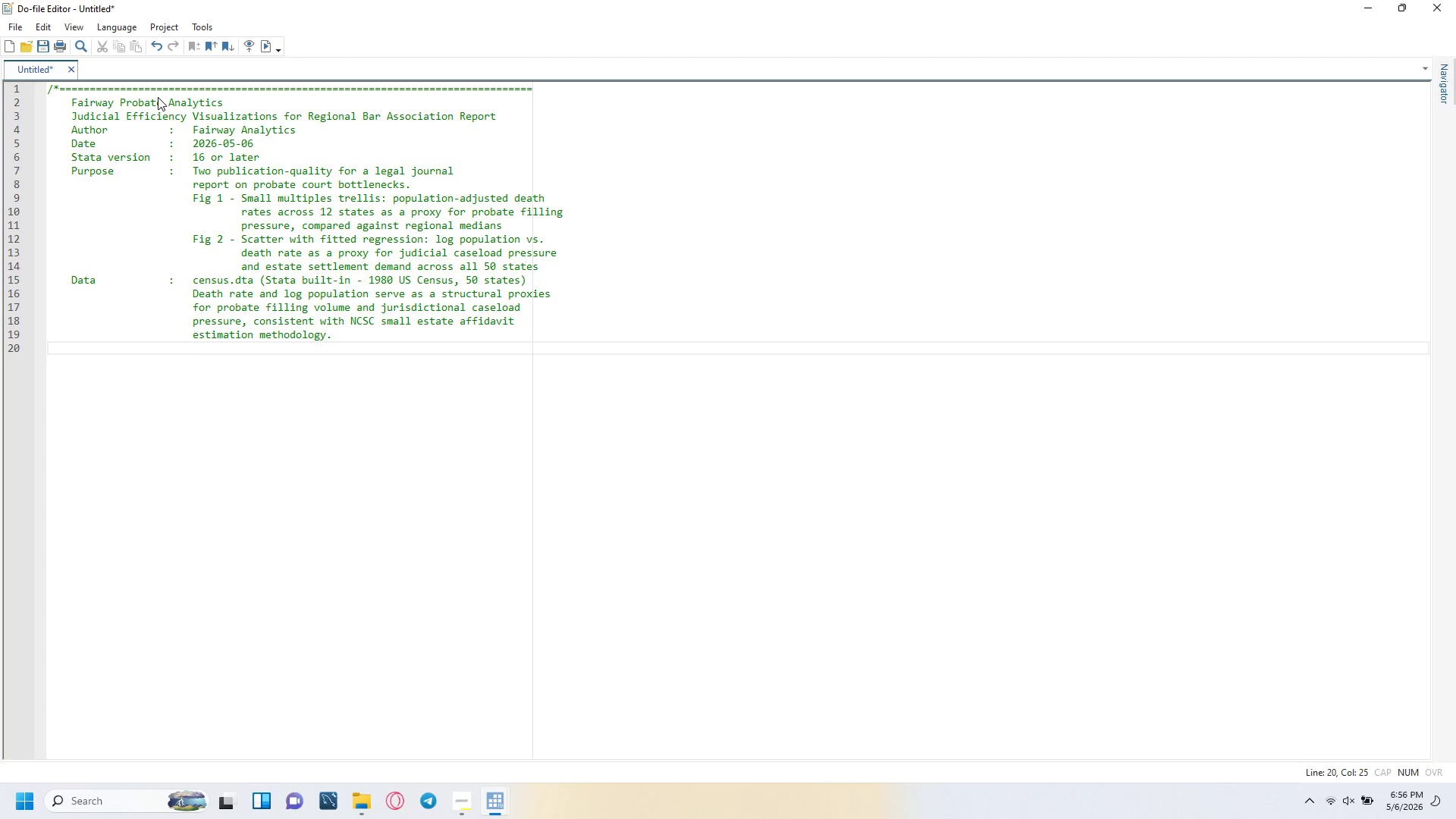 
key(Backspace)
key(Backspace)
key(Backspace)
key(Backspace)
key(Backspace)
type(Brnd palette)
key(Tab)
type(")
key(Backspace)
type(:)
key(Tab)
type(Charcoal #2C3E50 | Burgundy #7B2D42 | Steel #)
 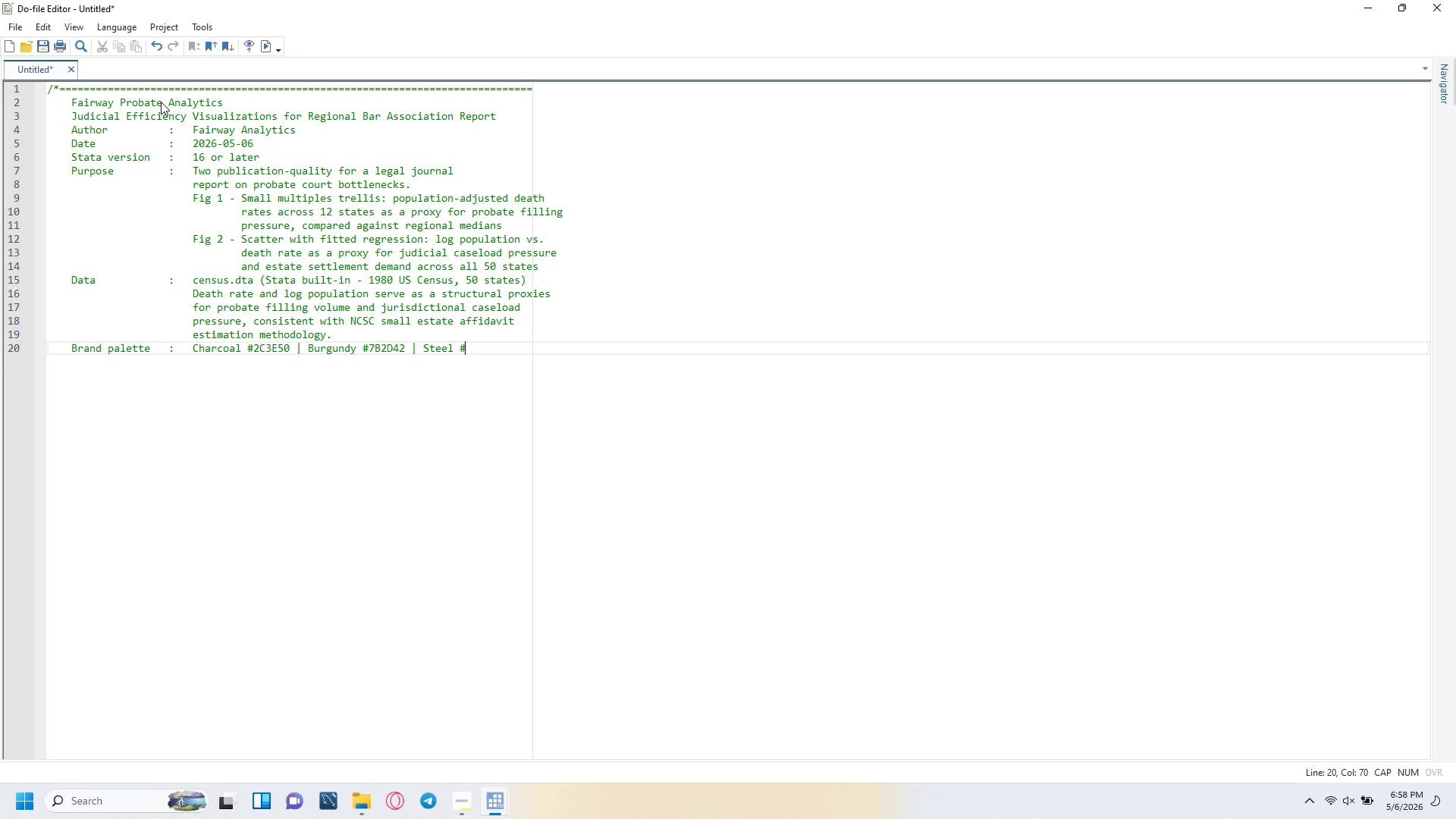 
key(Numpad5)
 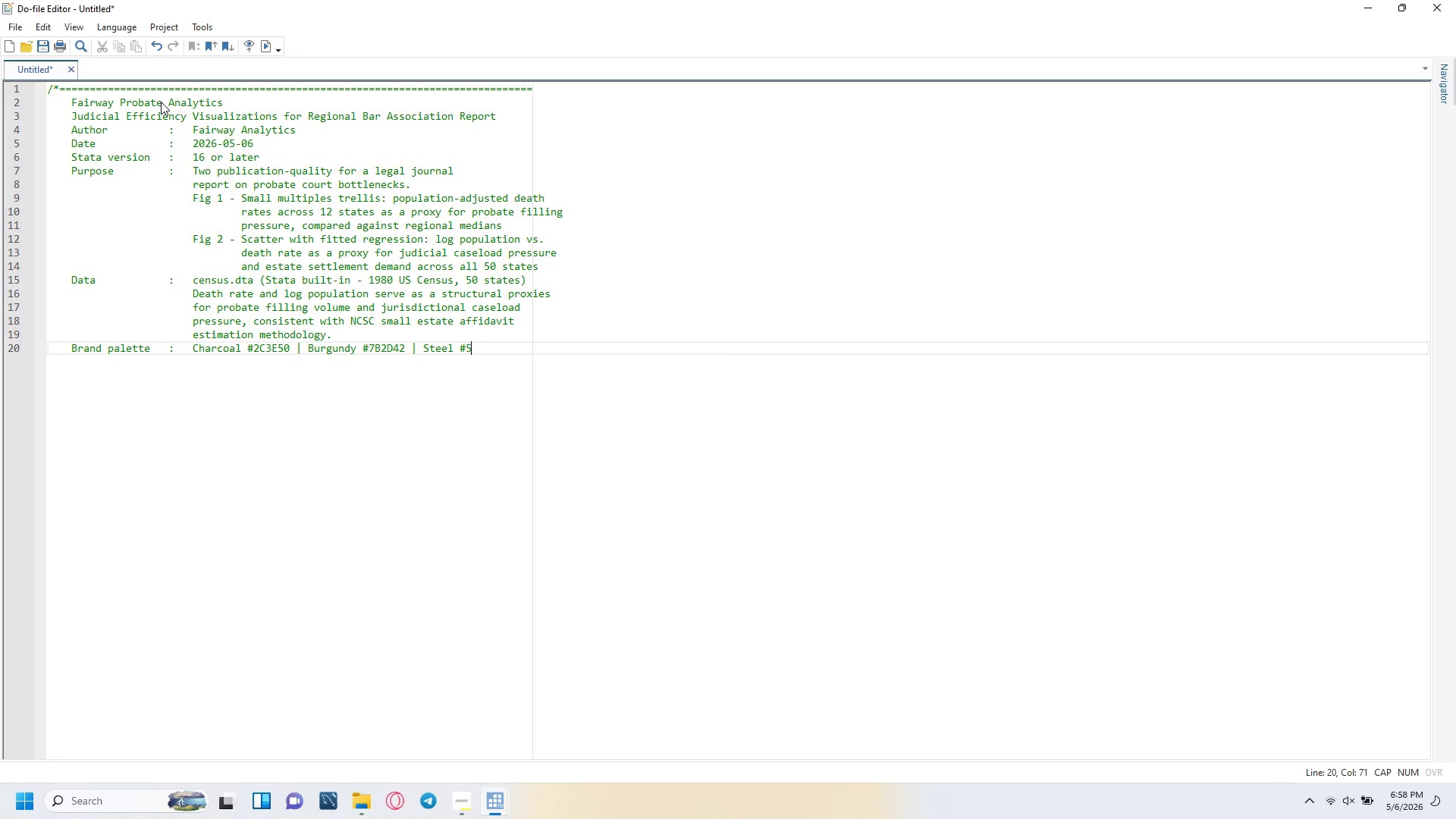 
key(D)
 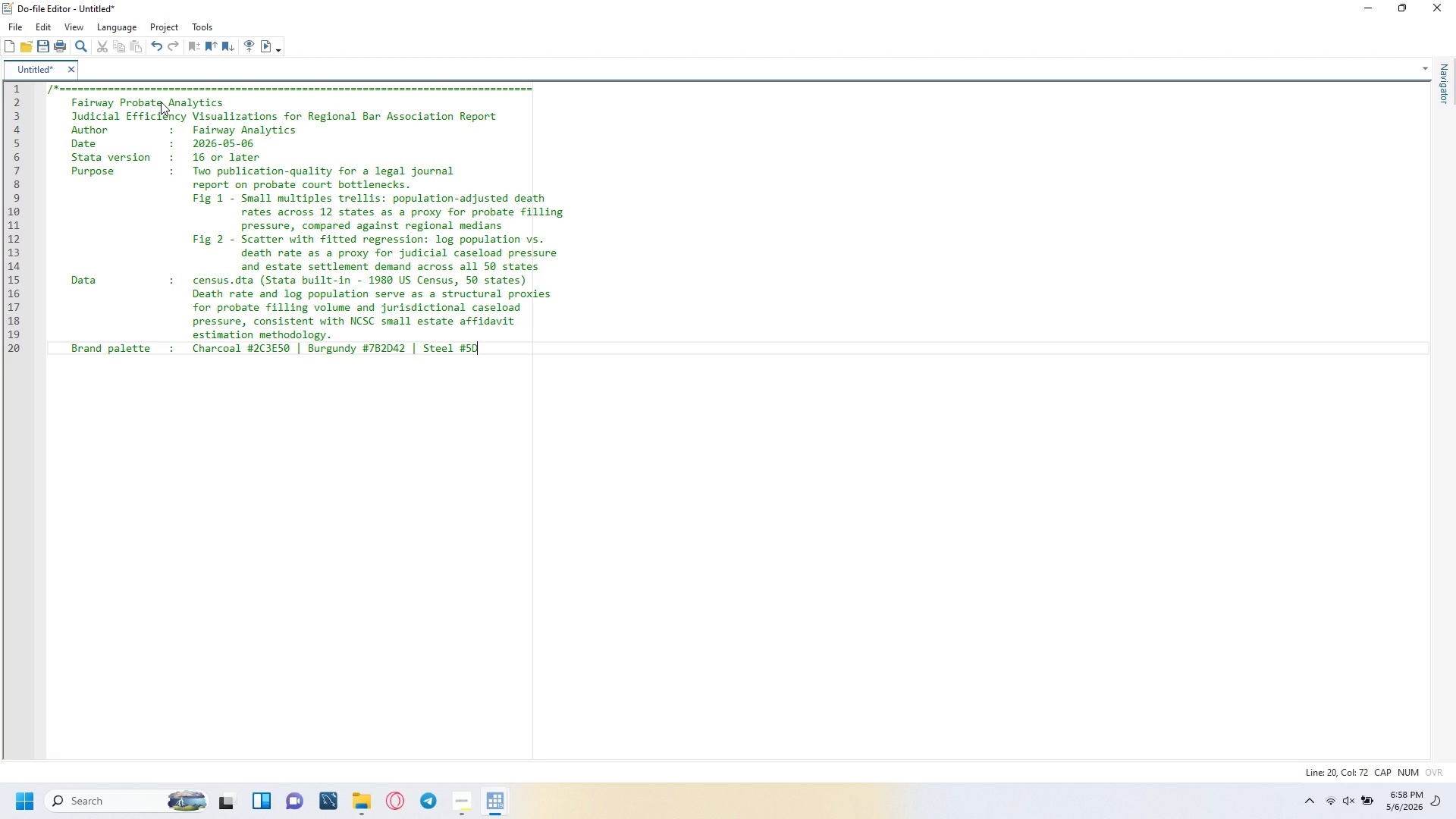 
key(Numpad7)
 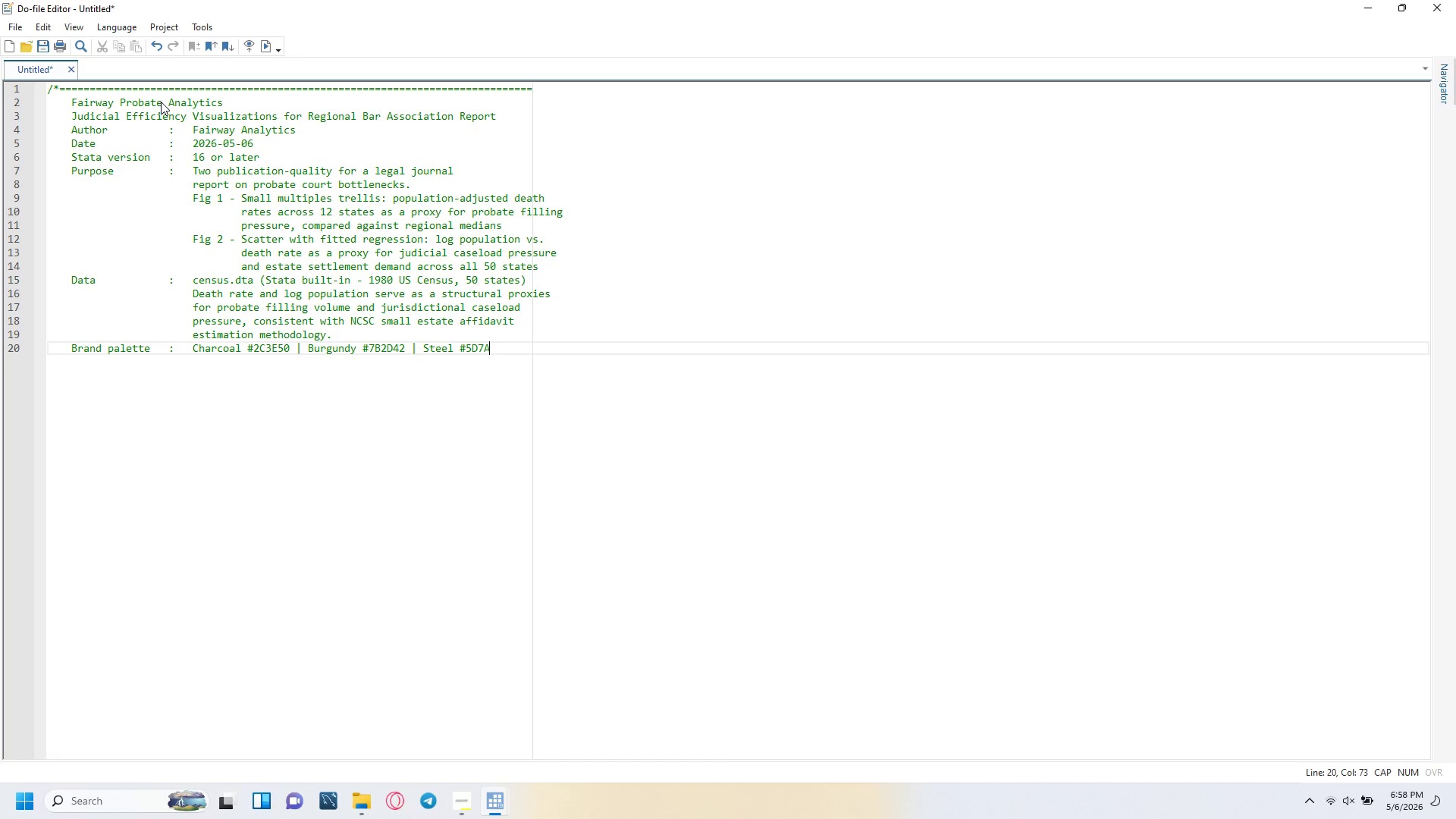 
key(A)
 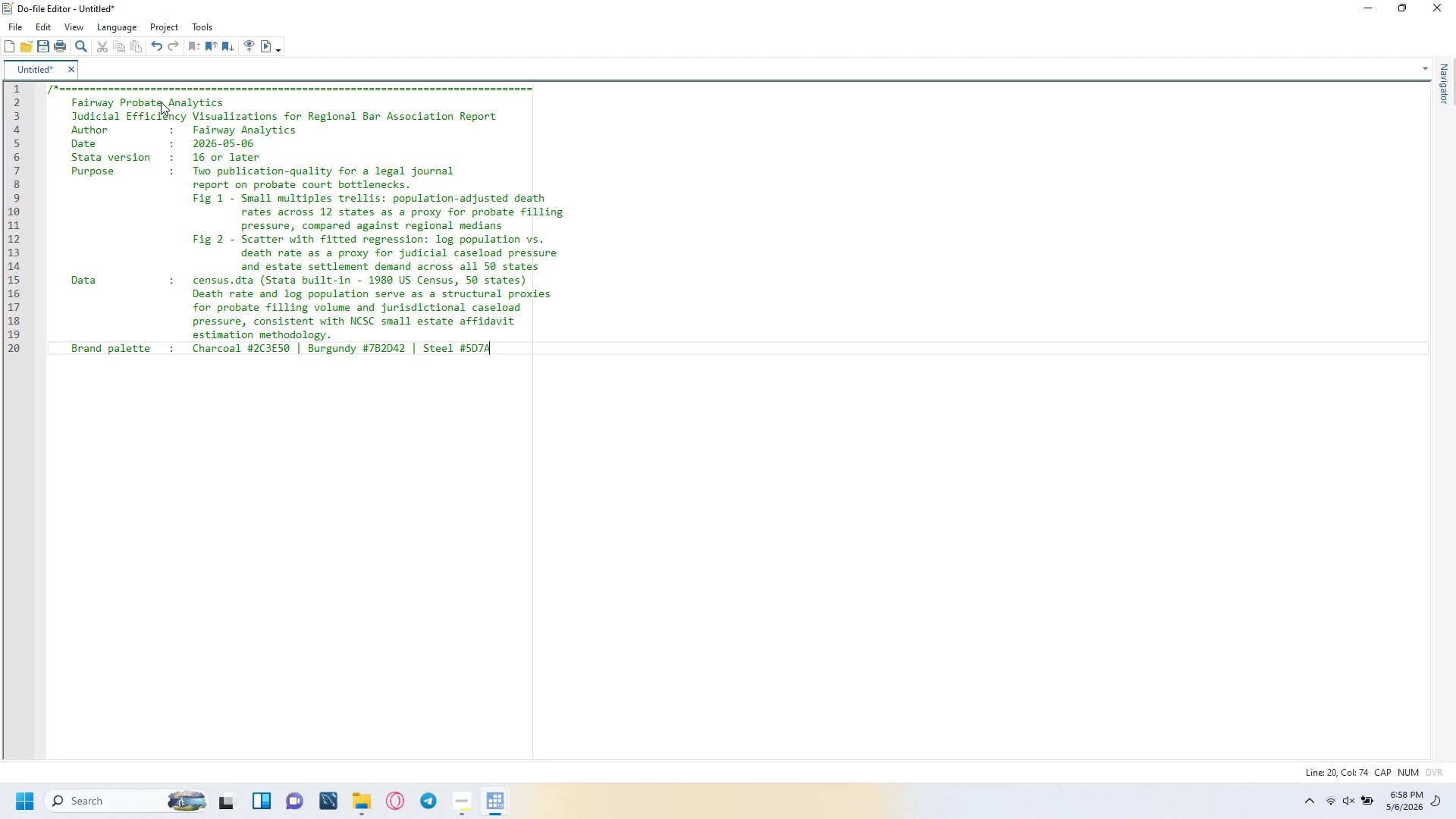 
key(Numpad8)
 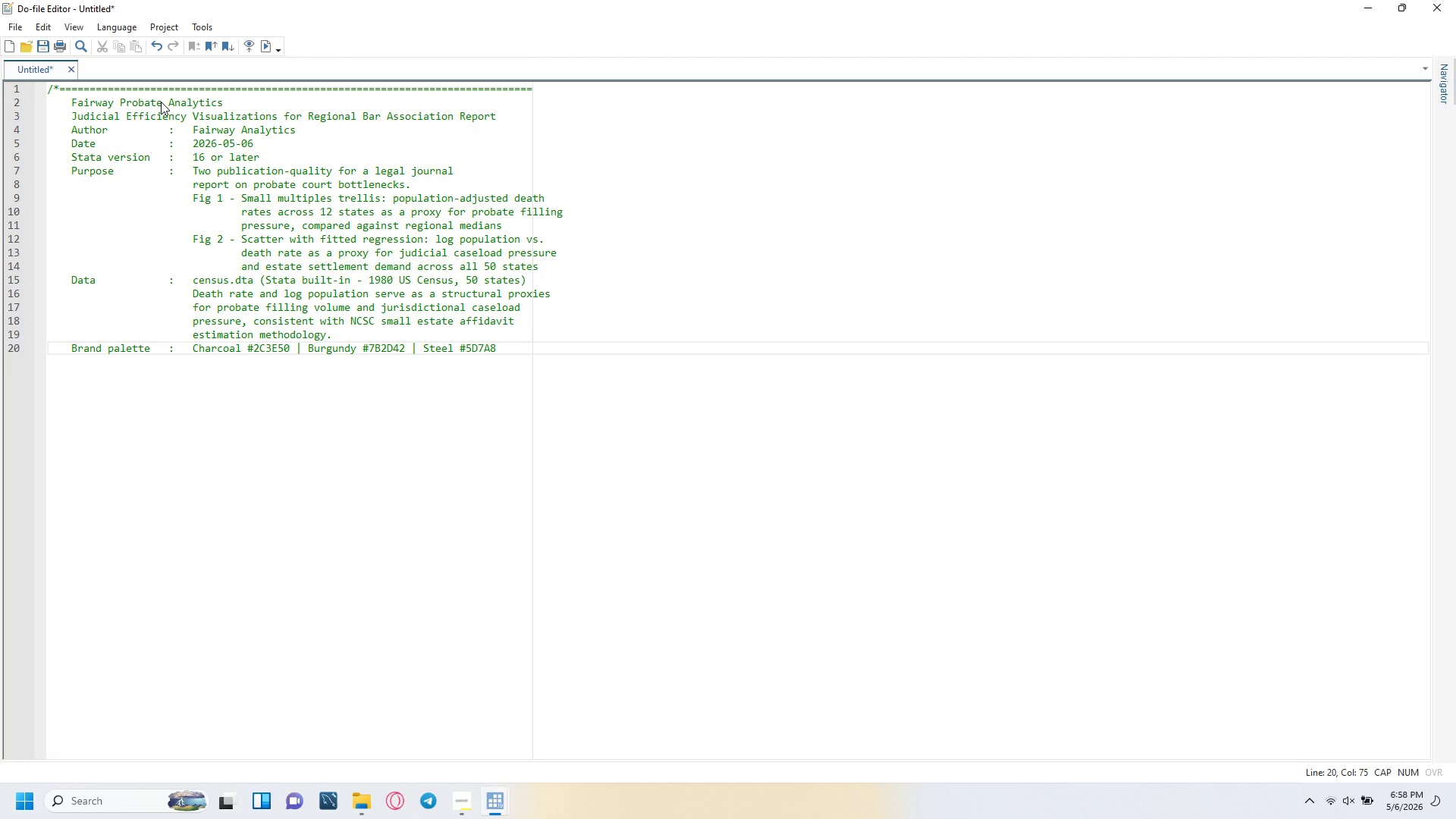 
key(A)
 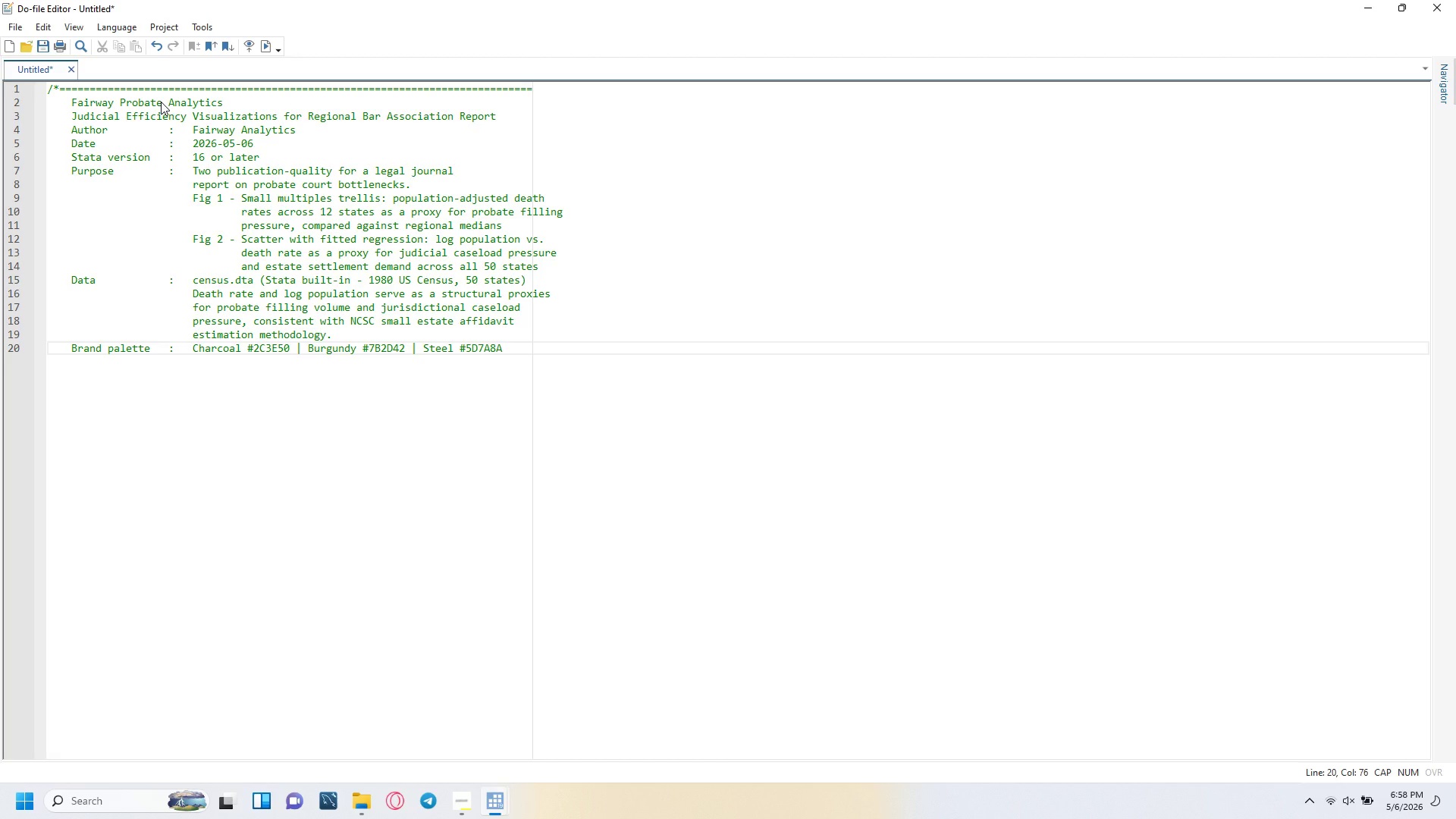 
key(Space)
 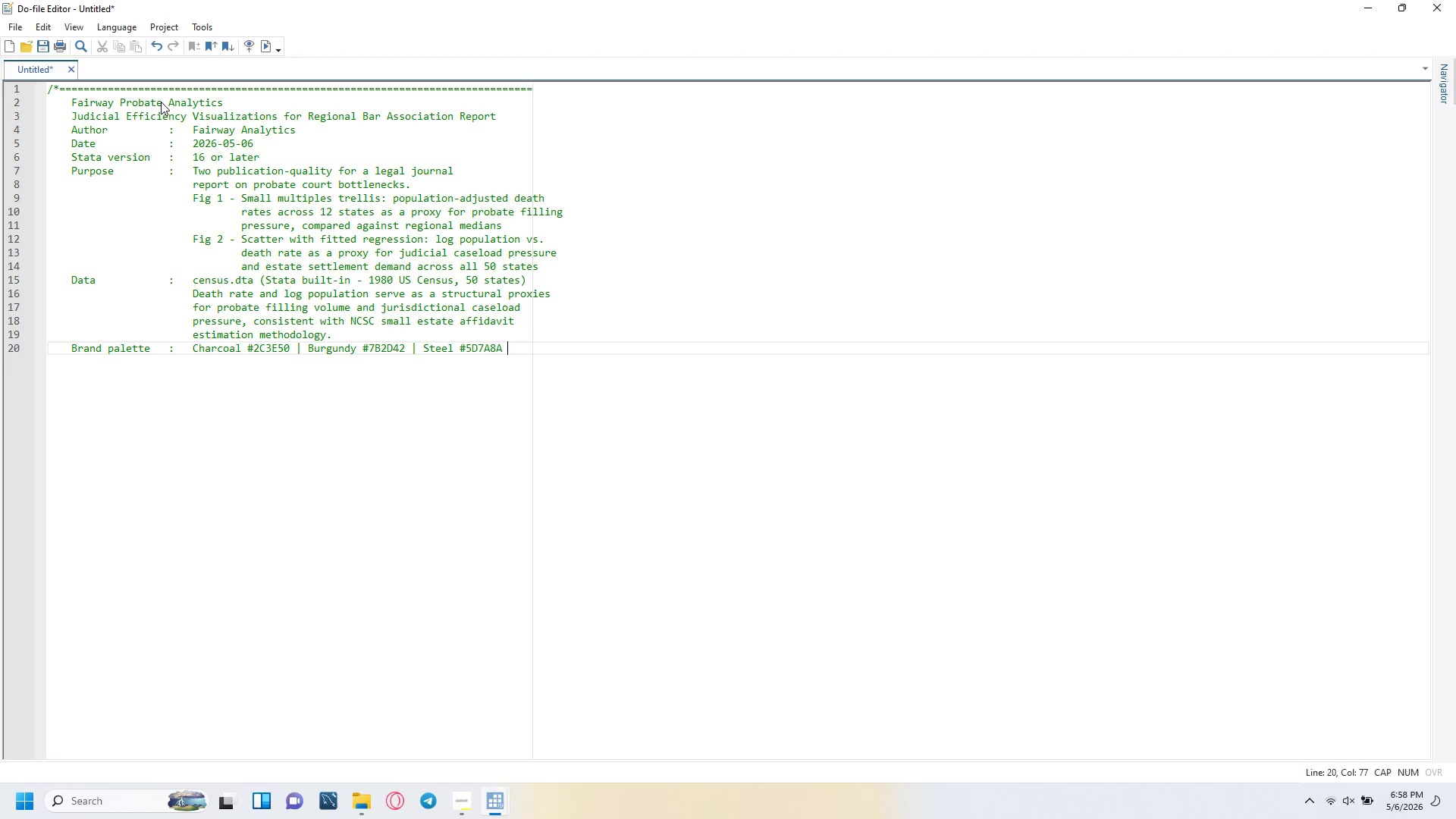 
key(Shift+Backslash)
 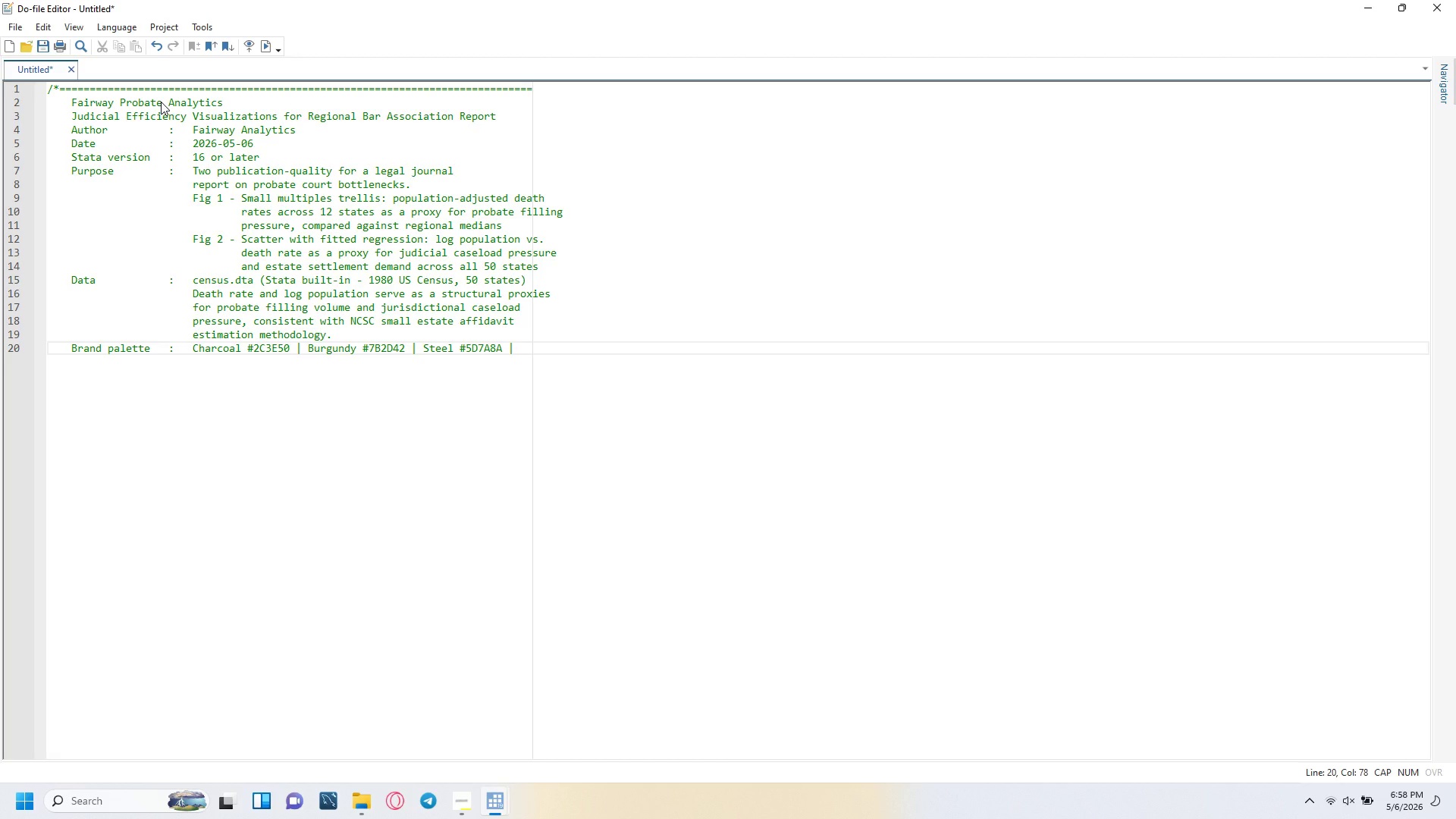 
key(Enter)
 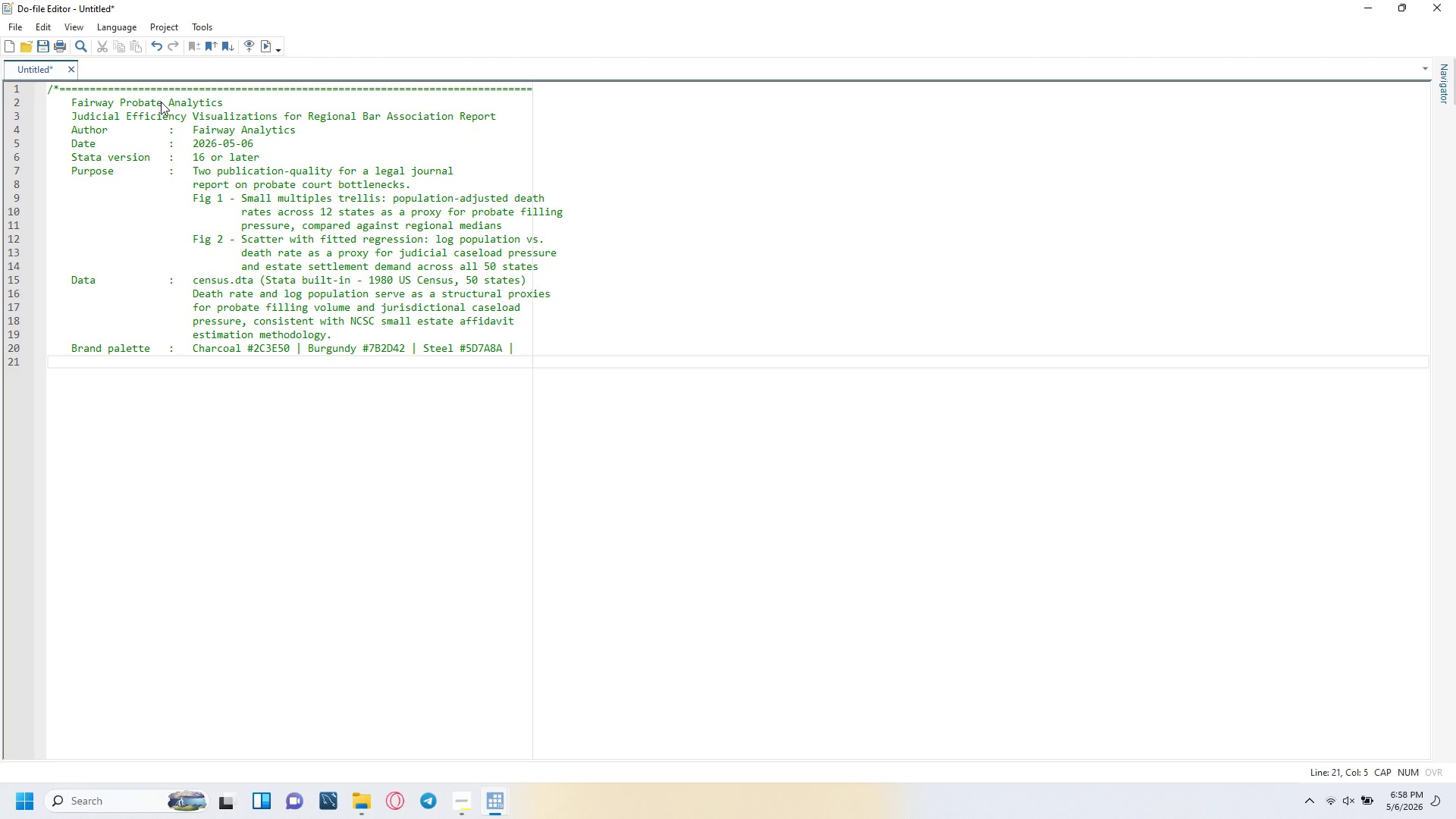 
key(Tab)
key(Tab)
key(Tab)
key(Tab)
key(Tab)
type(Sand #)
 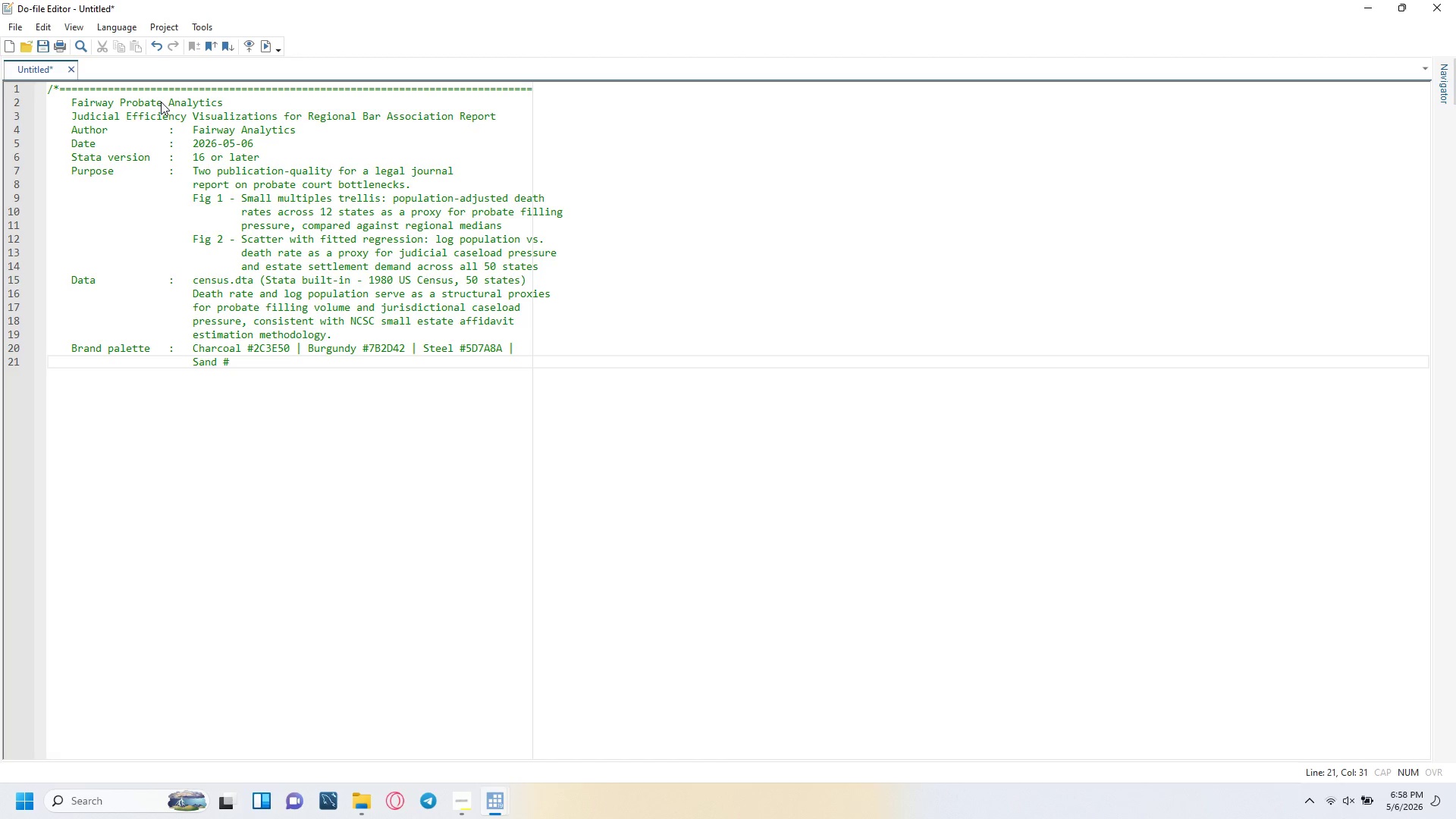 
type(#)
key(Backspace)
type(f2ed)
key(Backspace)
key(Backspace)
key(Backspace)
key(Backspace)
type(F2ed)
key(Backspace)
key(Backspace)
type(ED)
 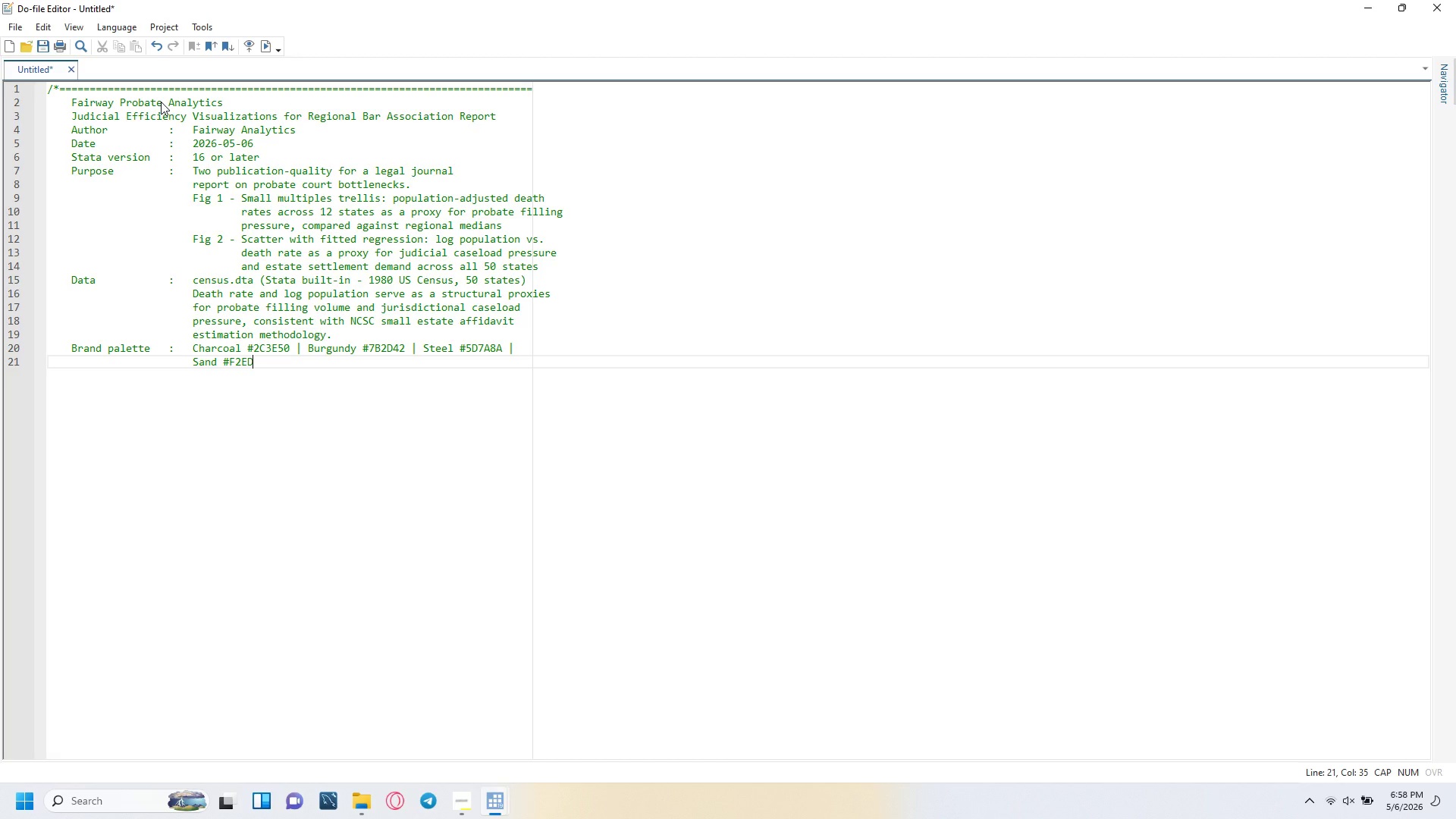 
type(E3)
key(Backspace)
type(4 | Mist #EEF2F5)
 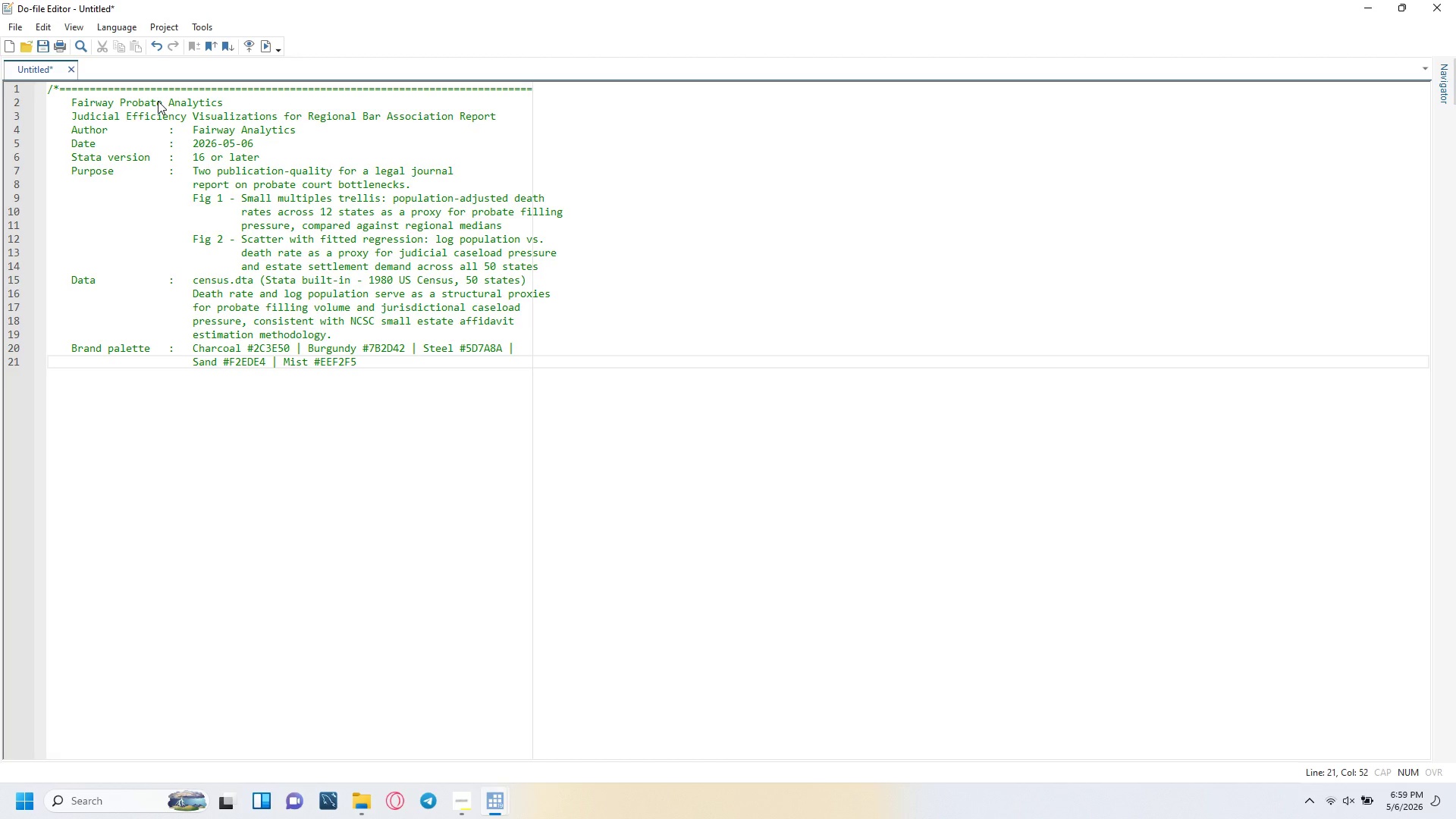 
wait(5.94)
 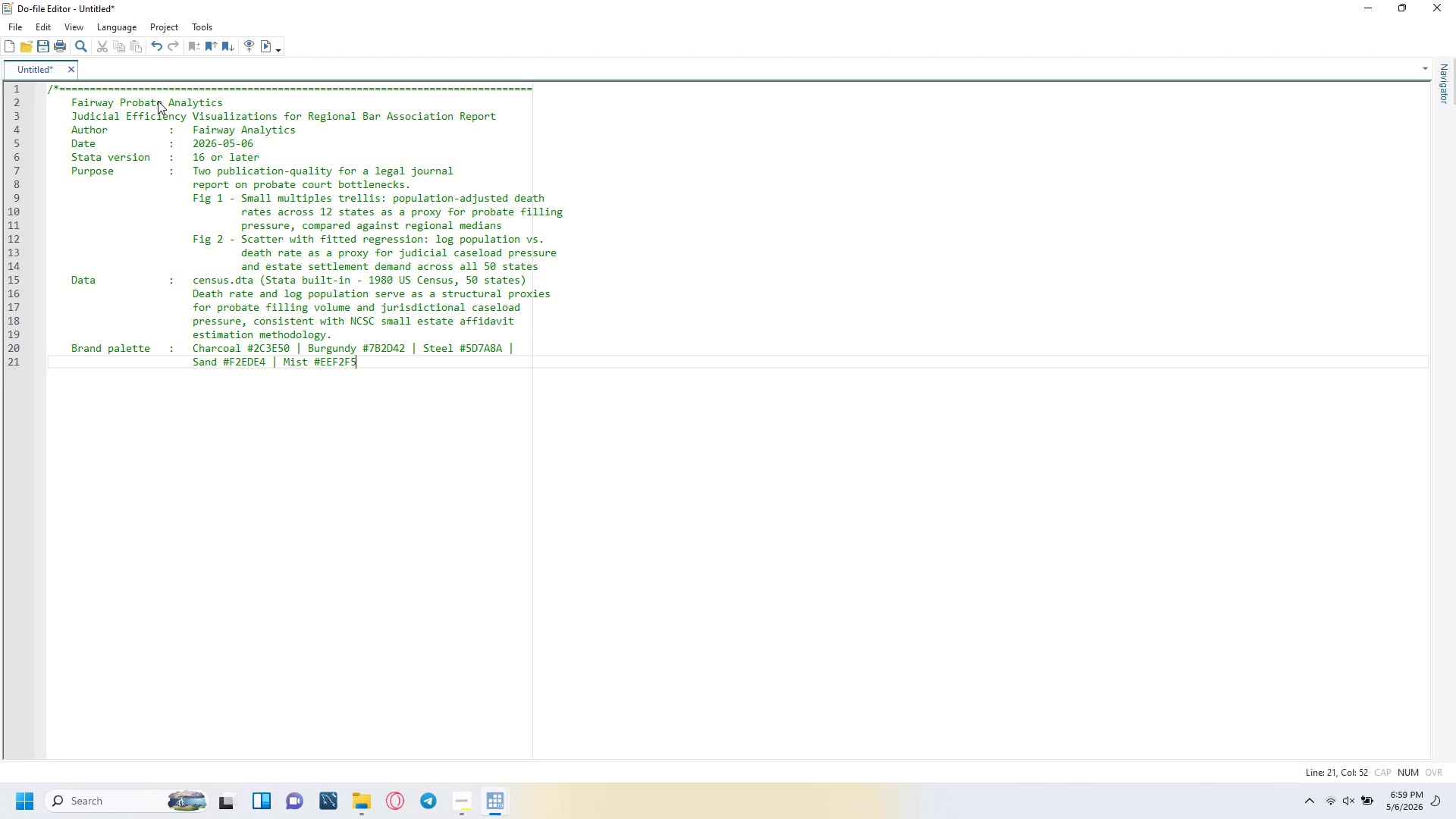 
key(Enter)
 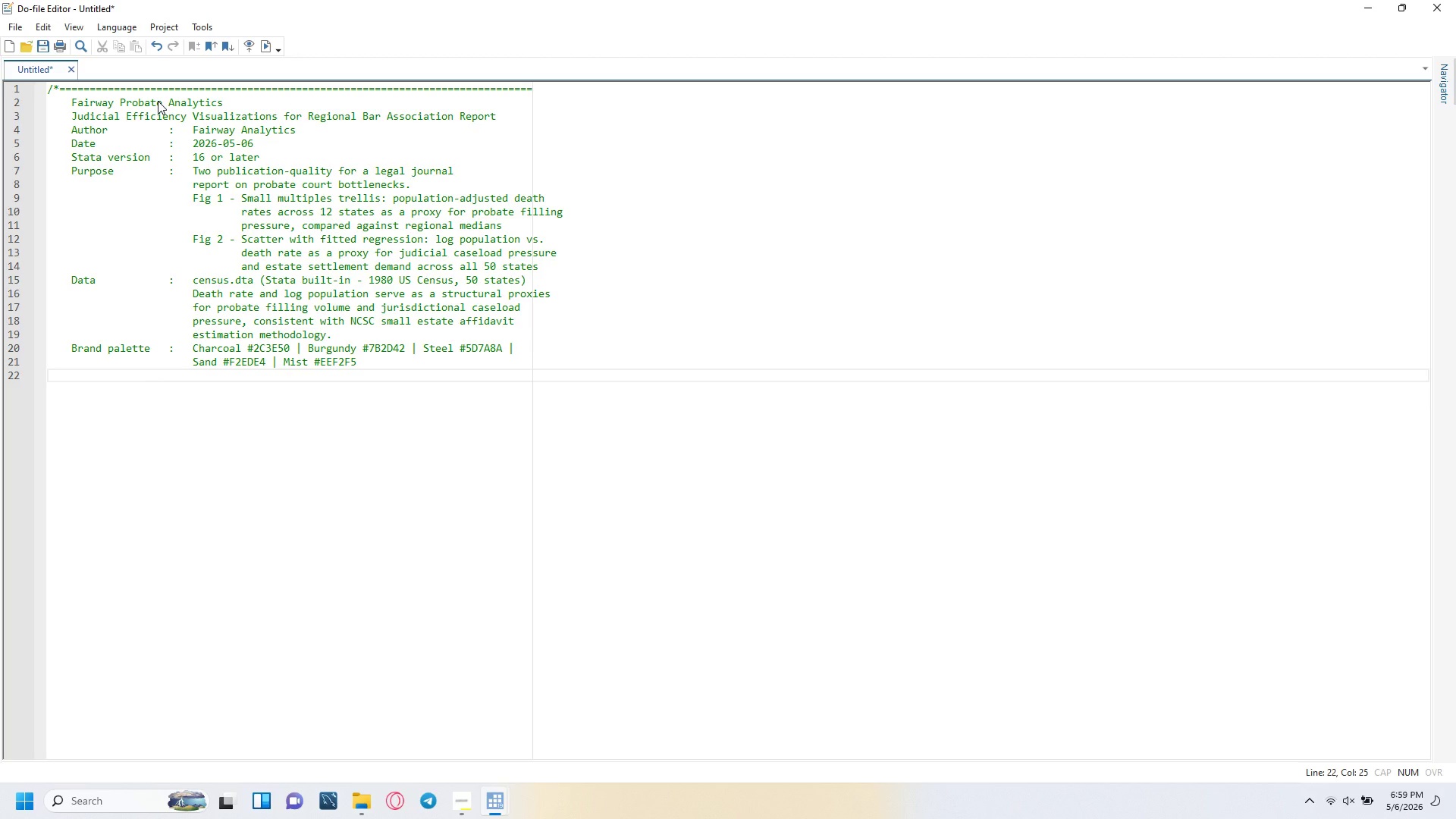 
key(Backspace)
 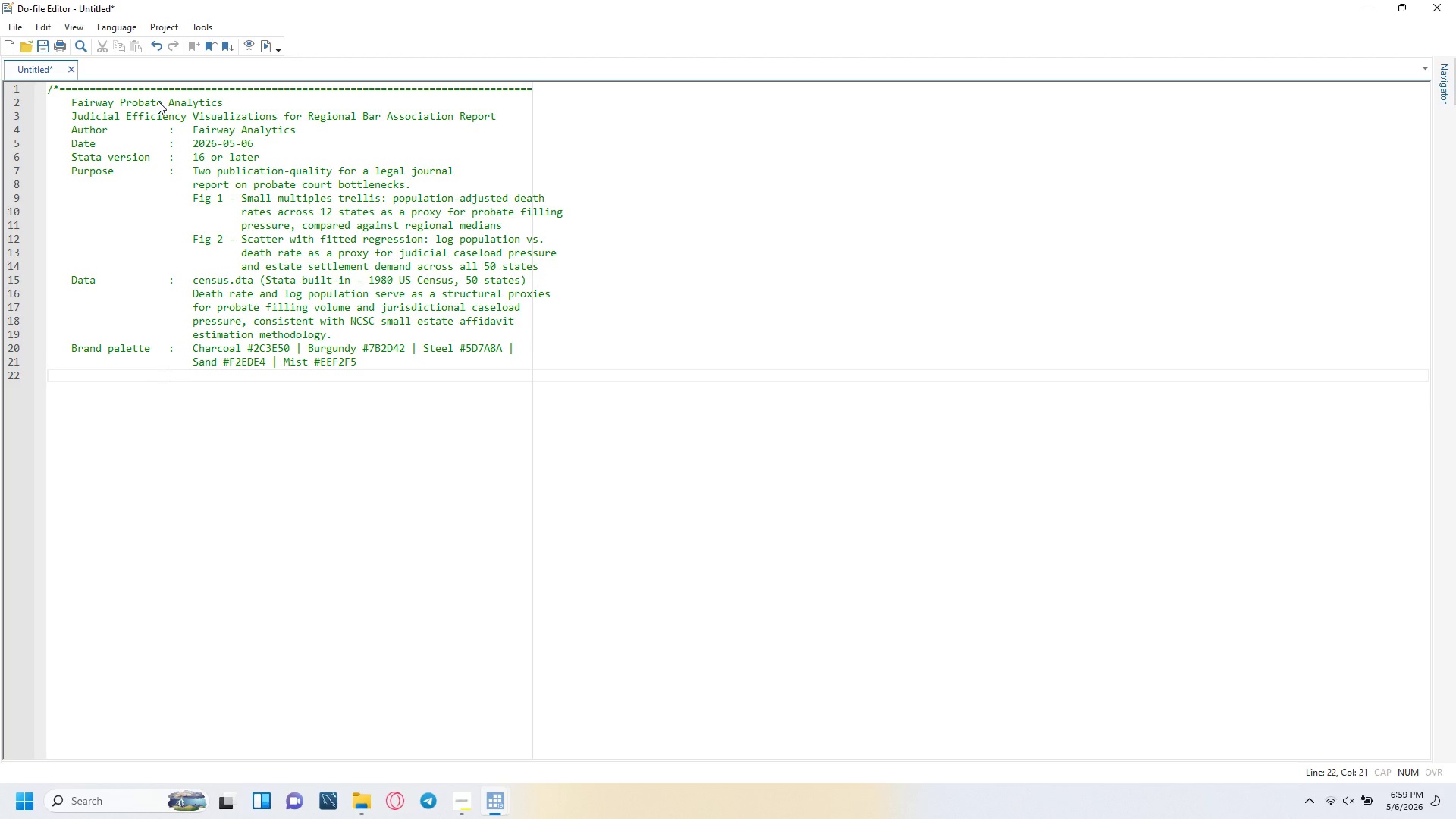 
key(Backspace)
 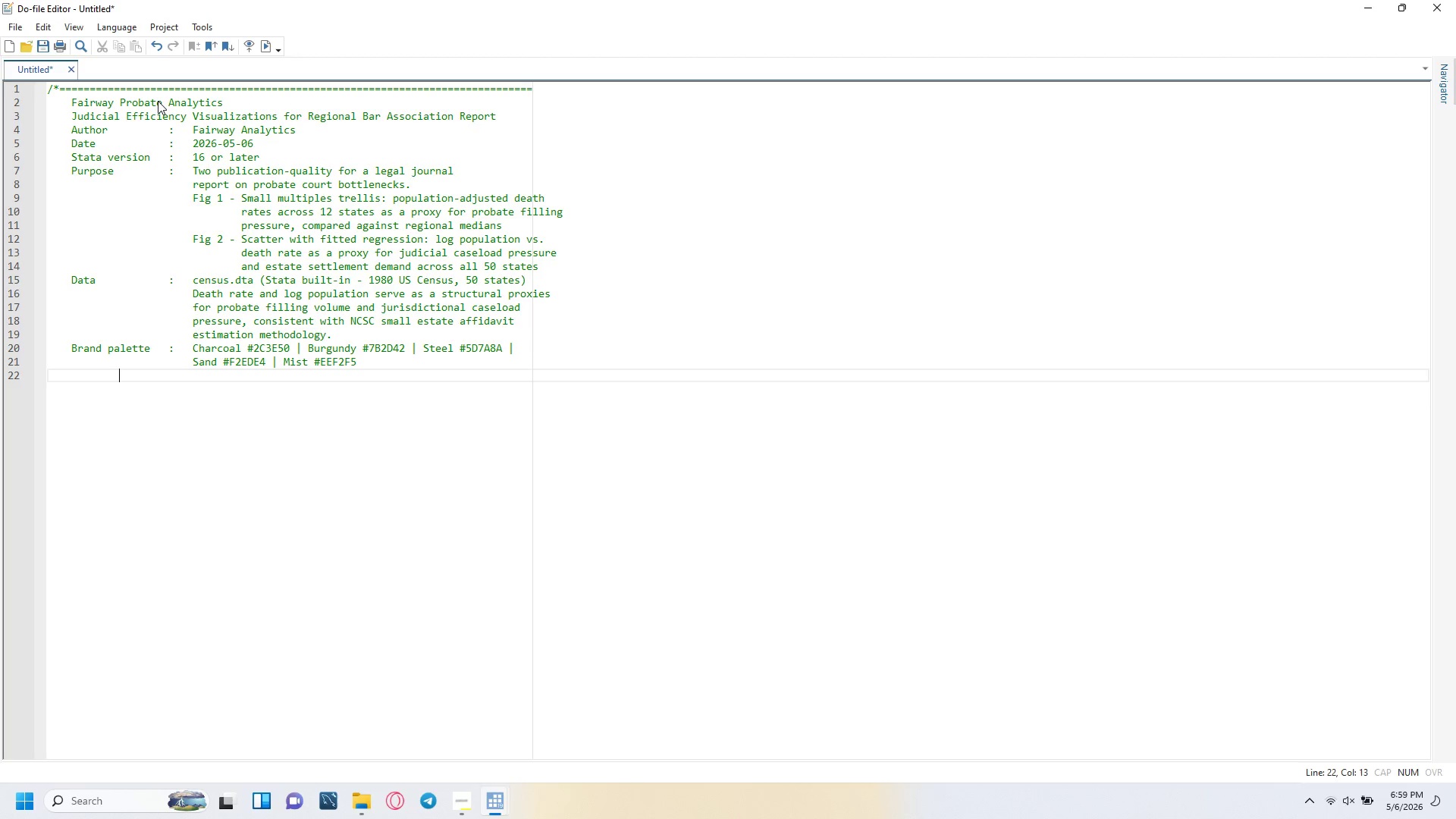 
key(Backspace)
 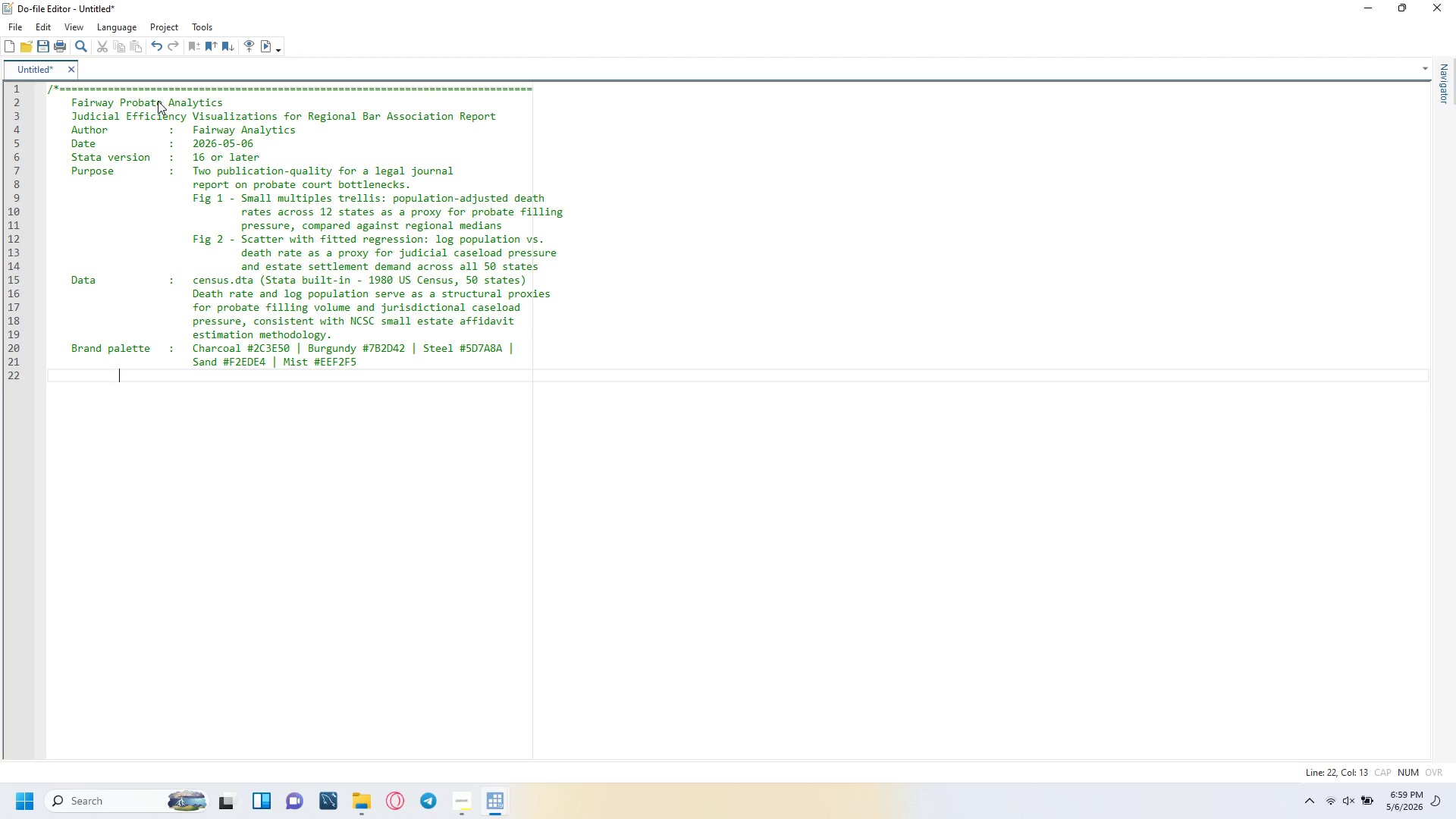 
key(Backspace)
 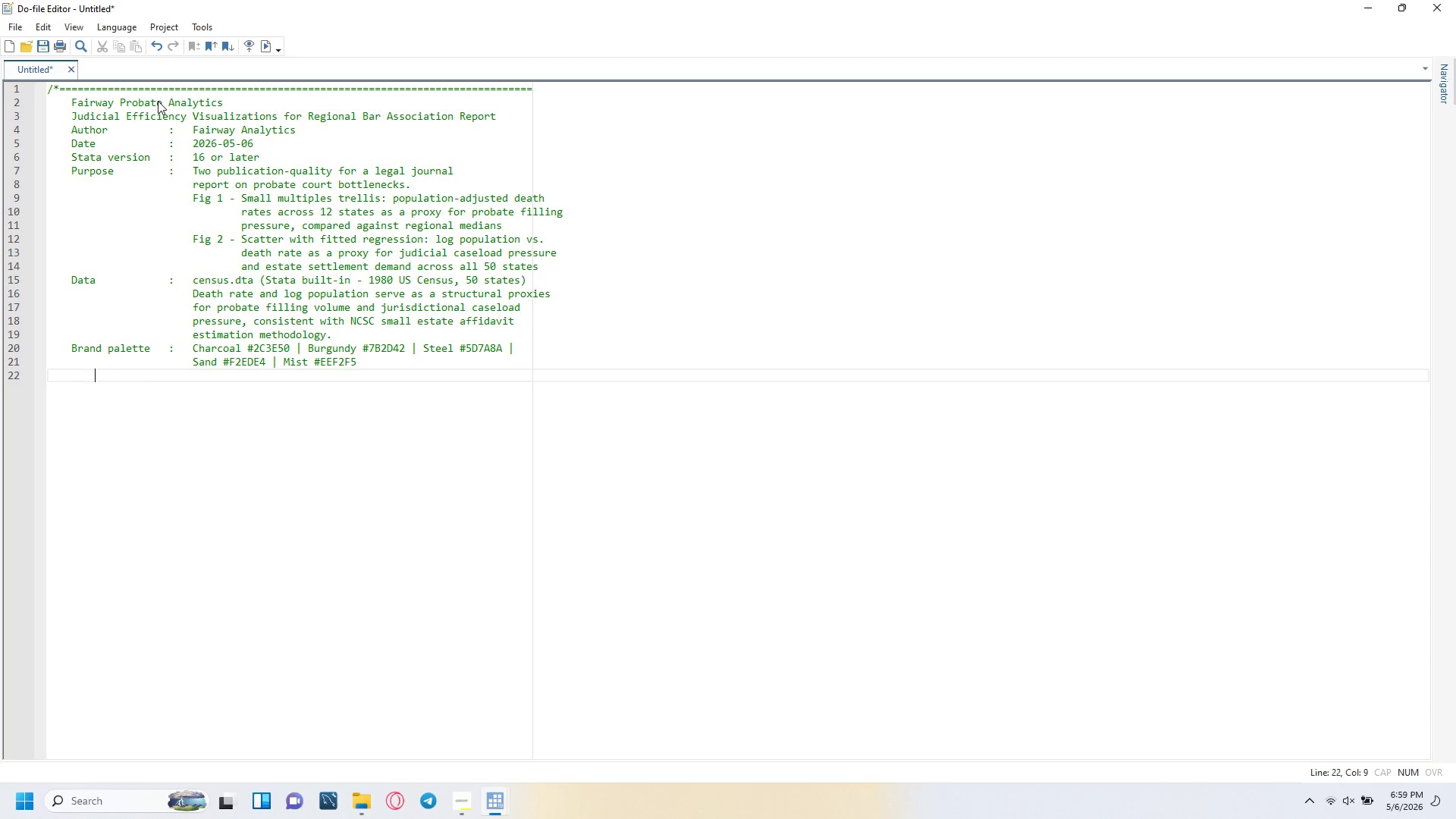 
key(Backspace)
 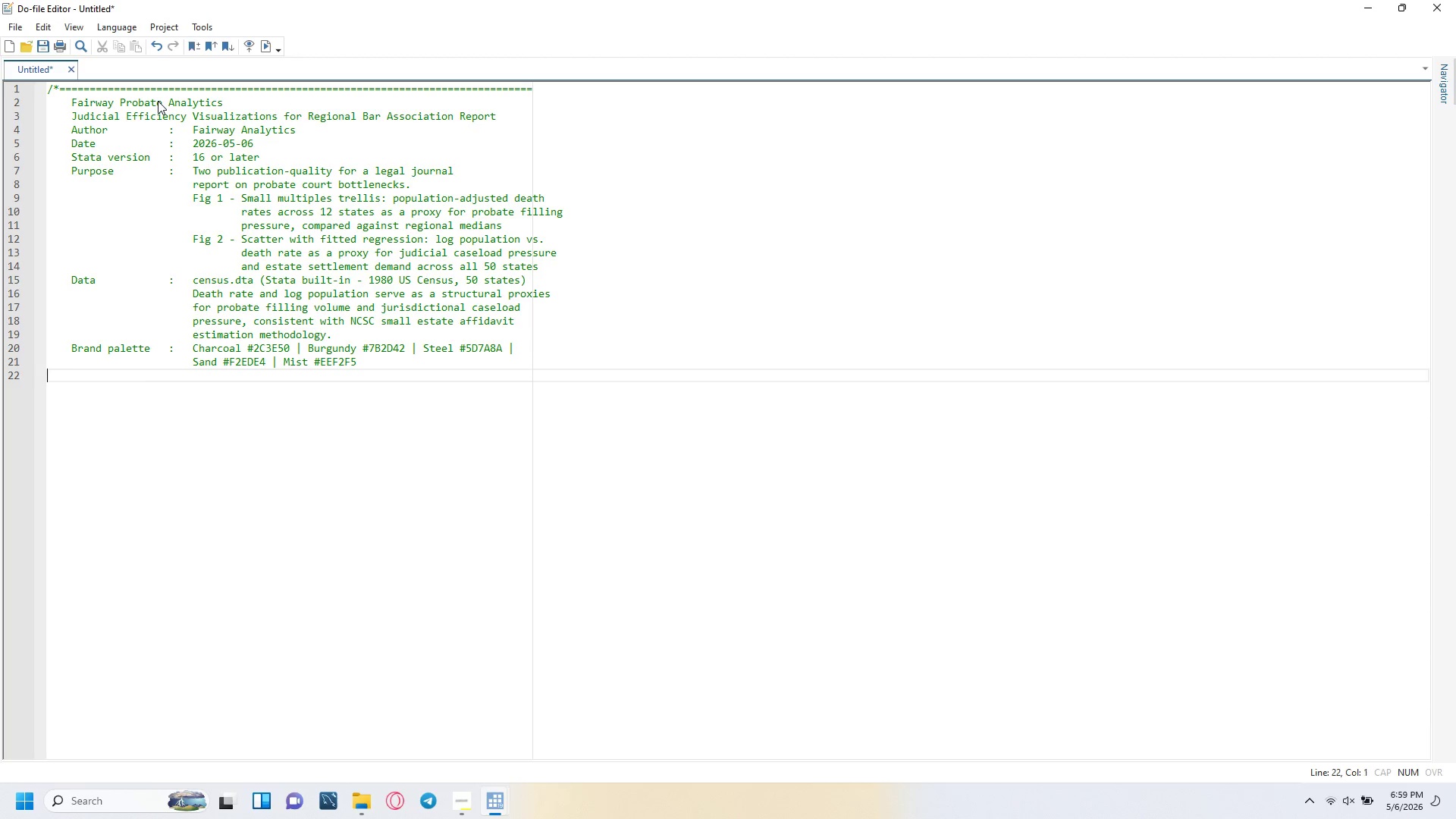 
key(Backspace)
 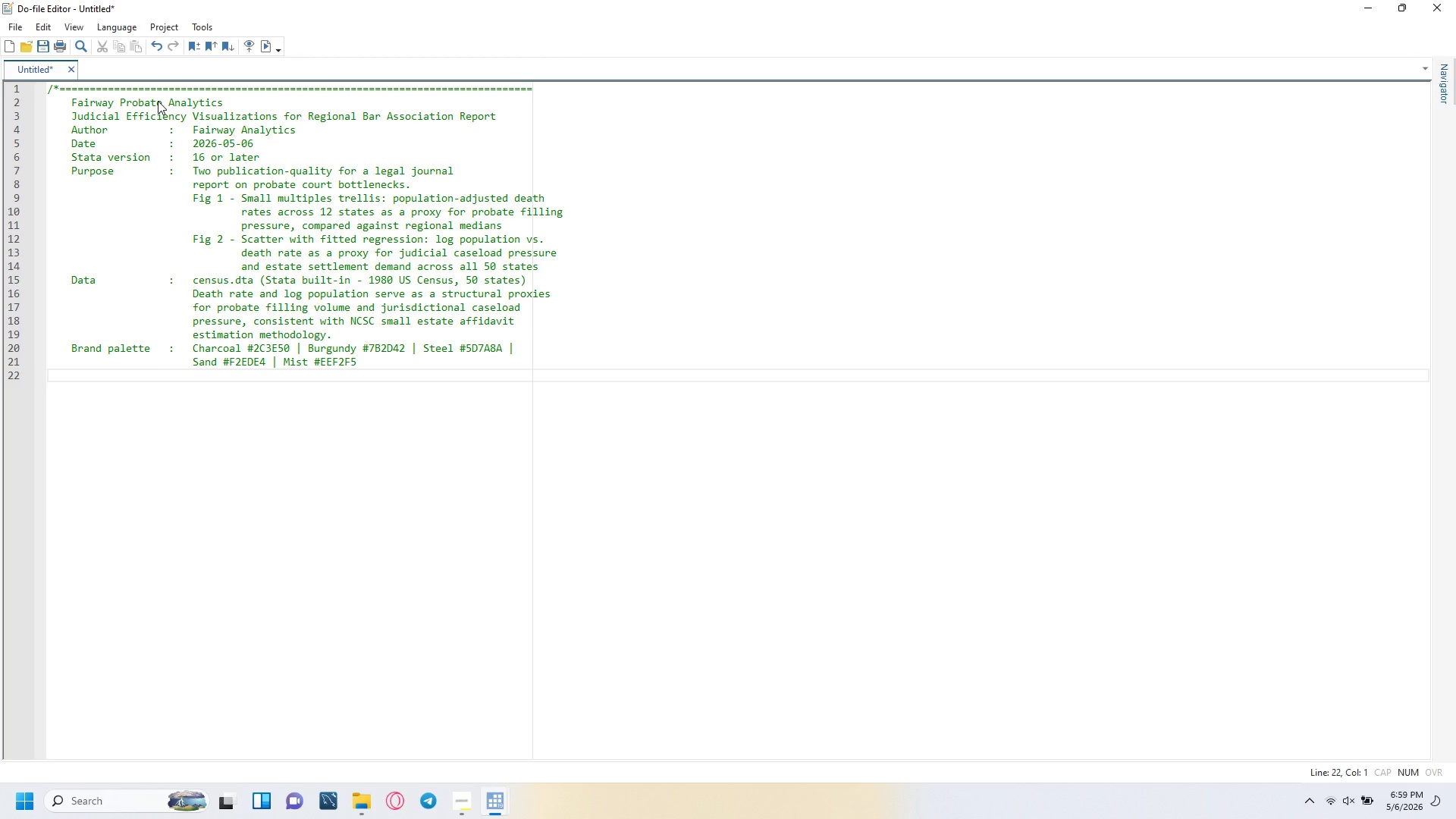 
key(Equal)
 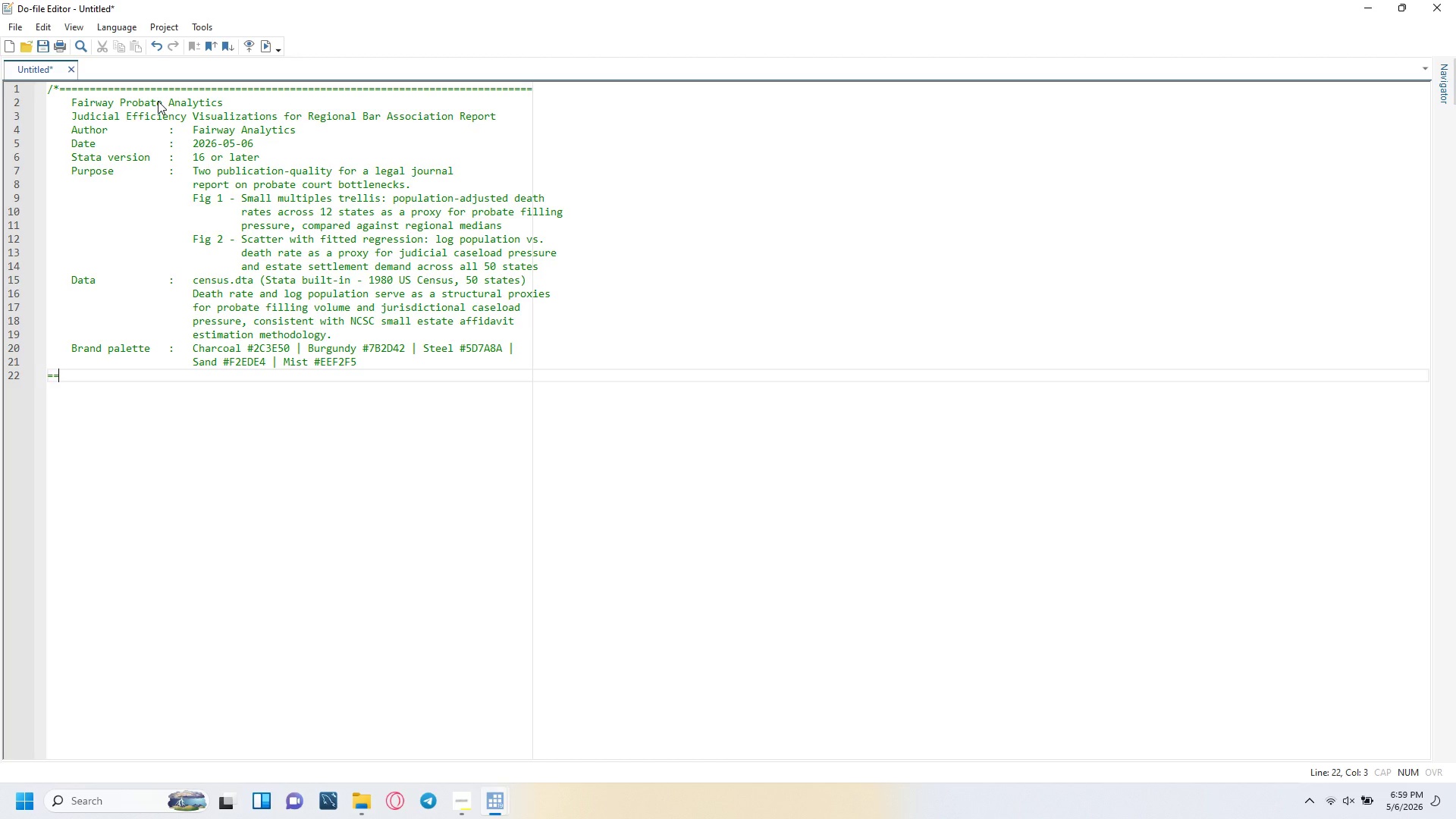 
key(Equal)
 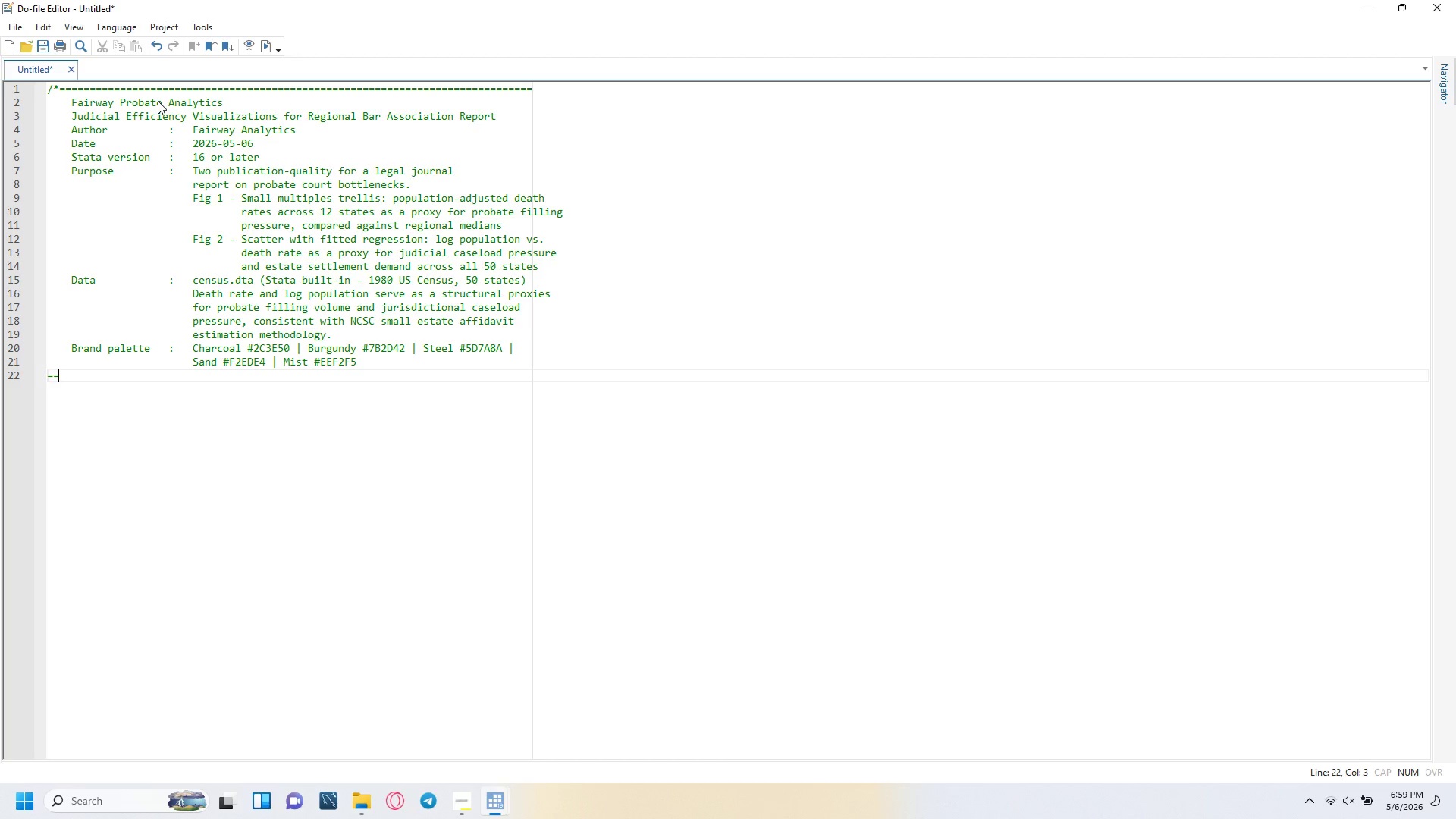 
key(Equal)
 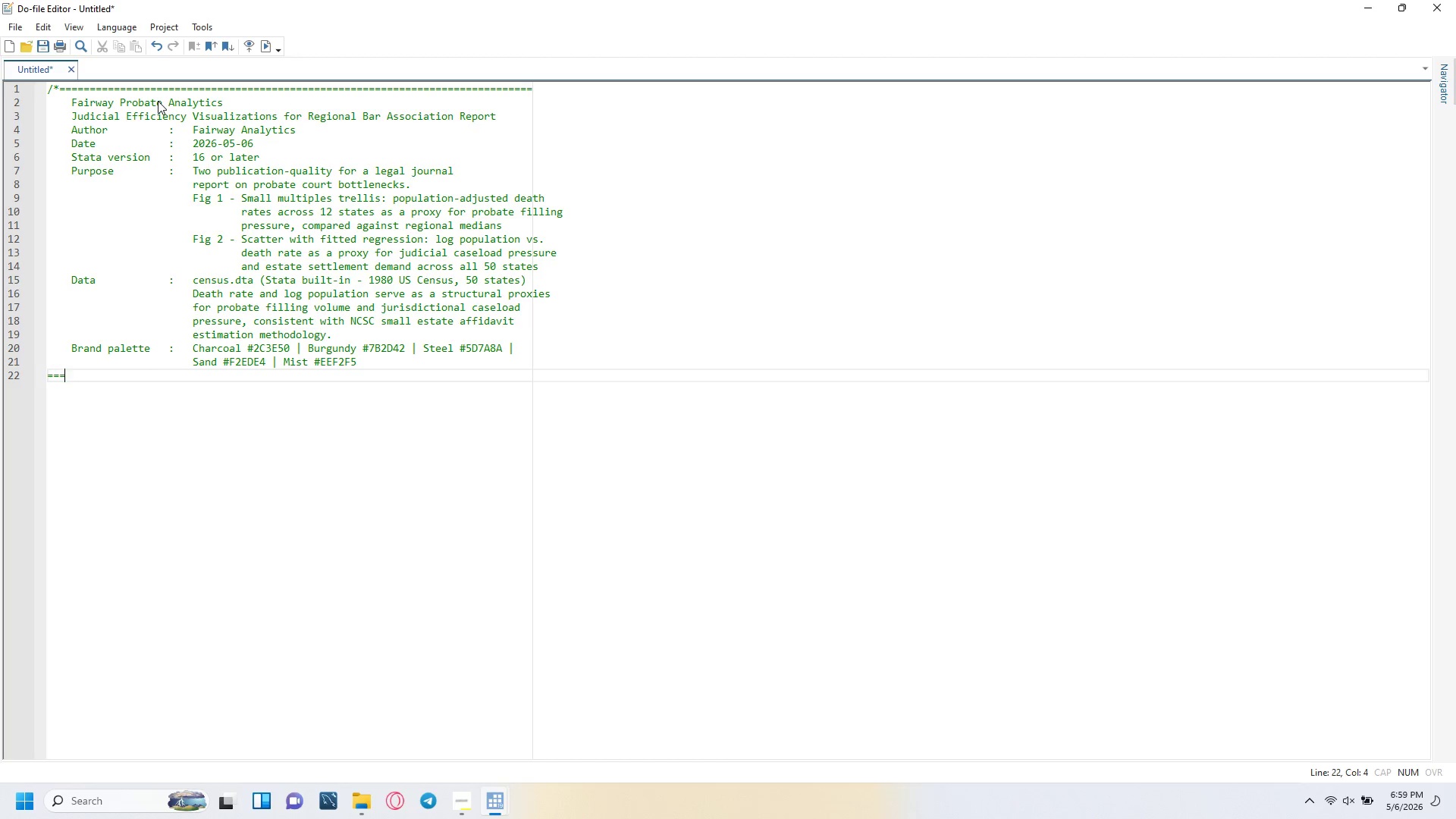 
key(Equal)
 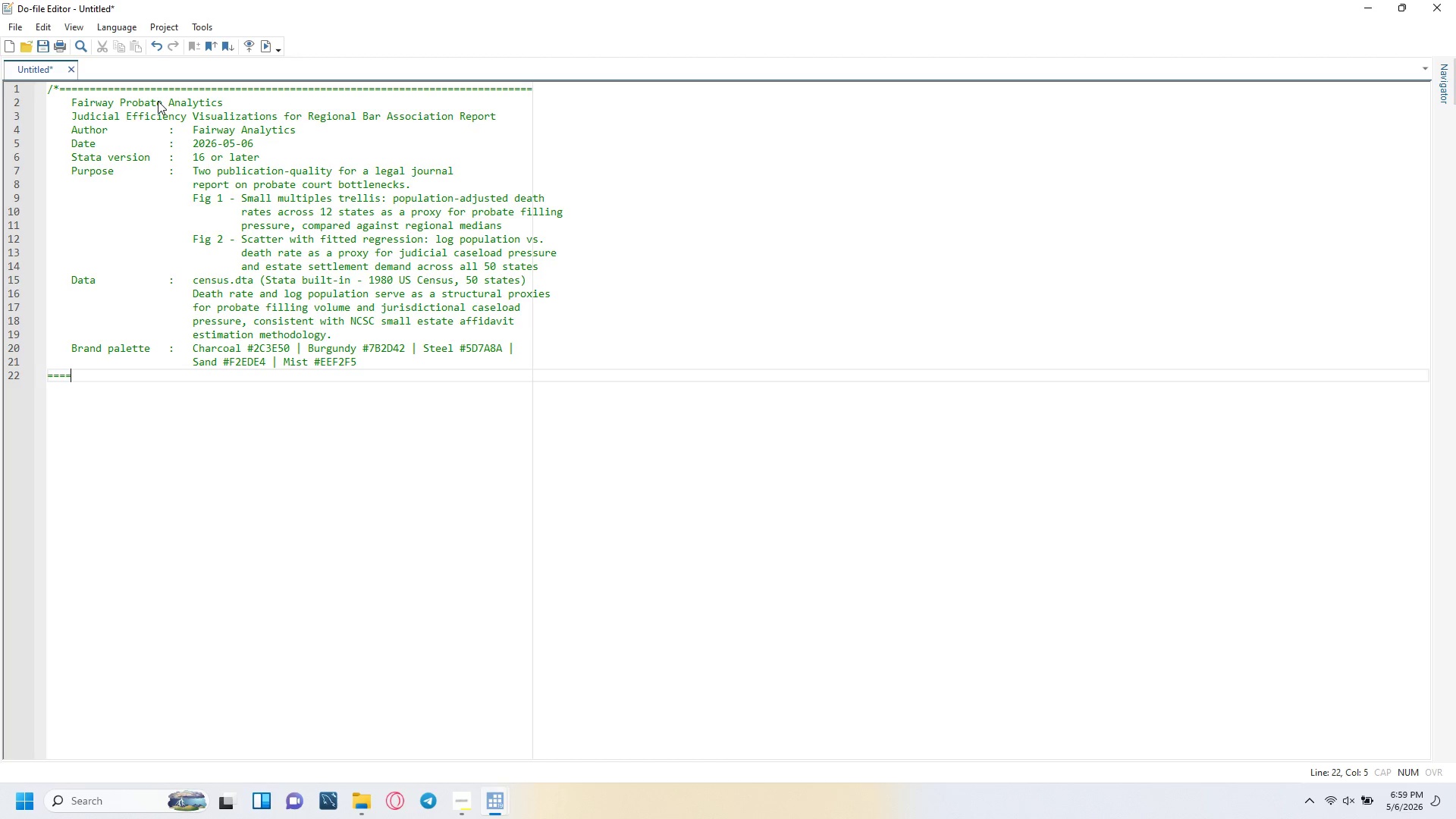 
key(Equal)
 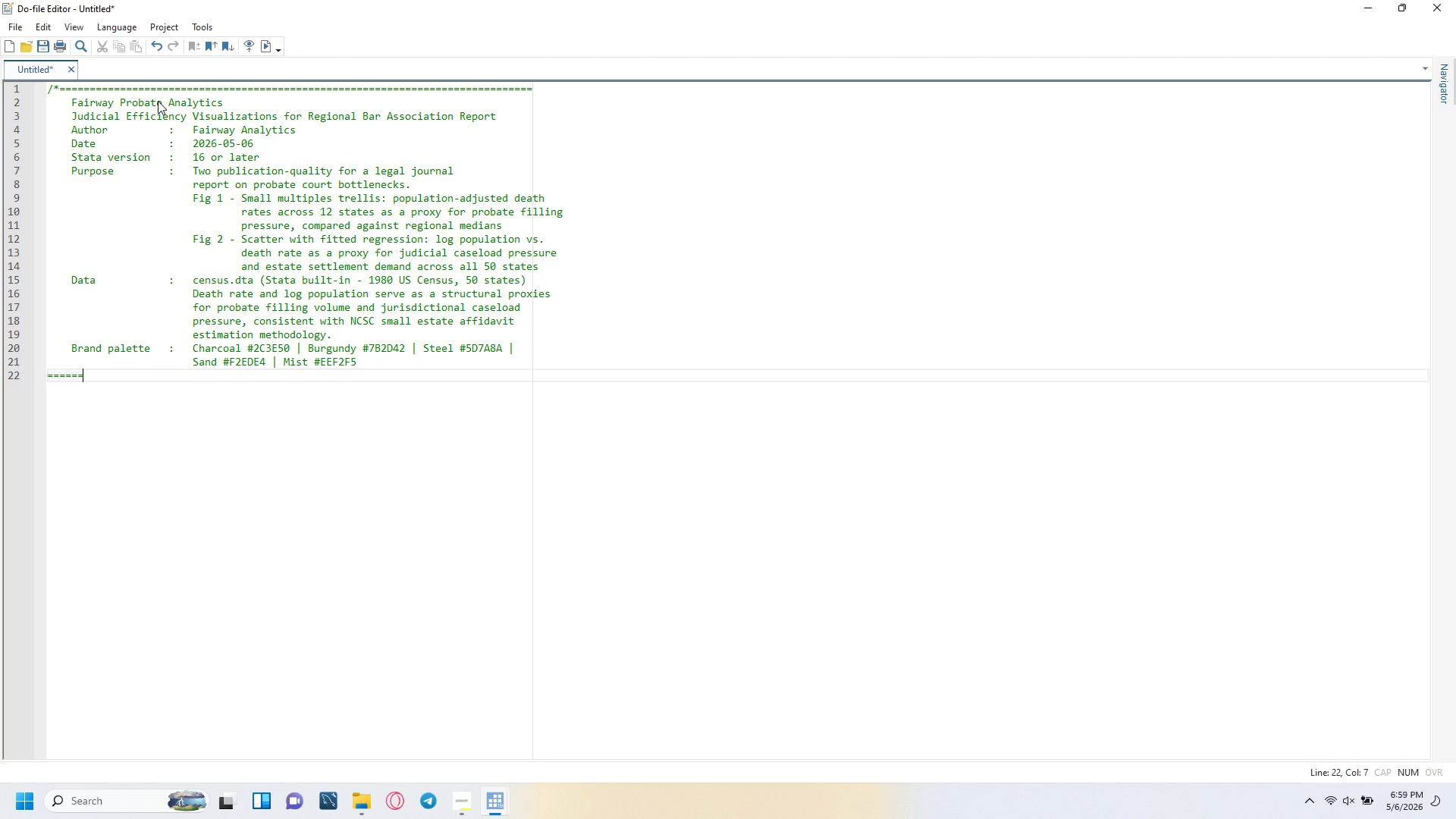 
key(Equal)
 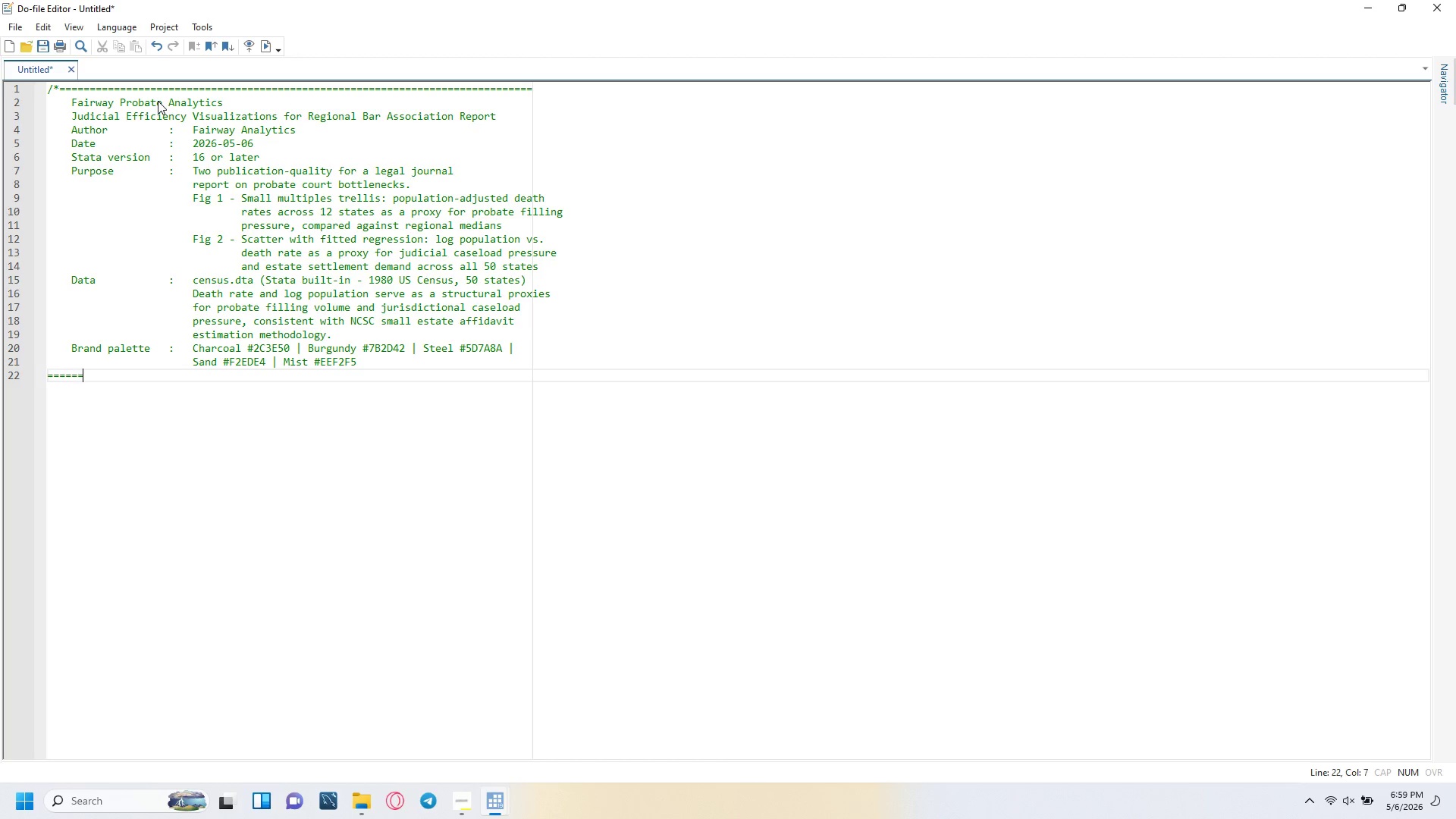 
key(Equal)
 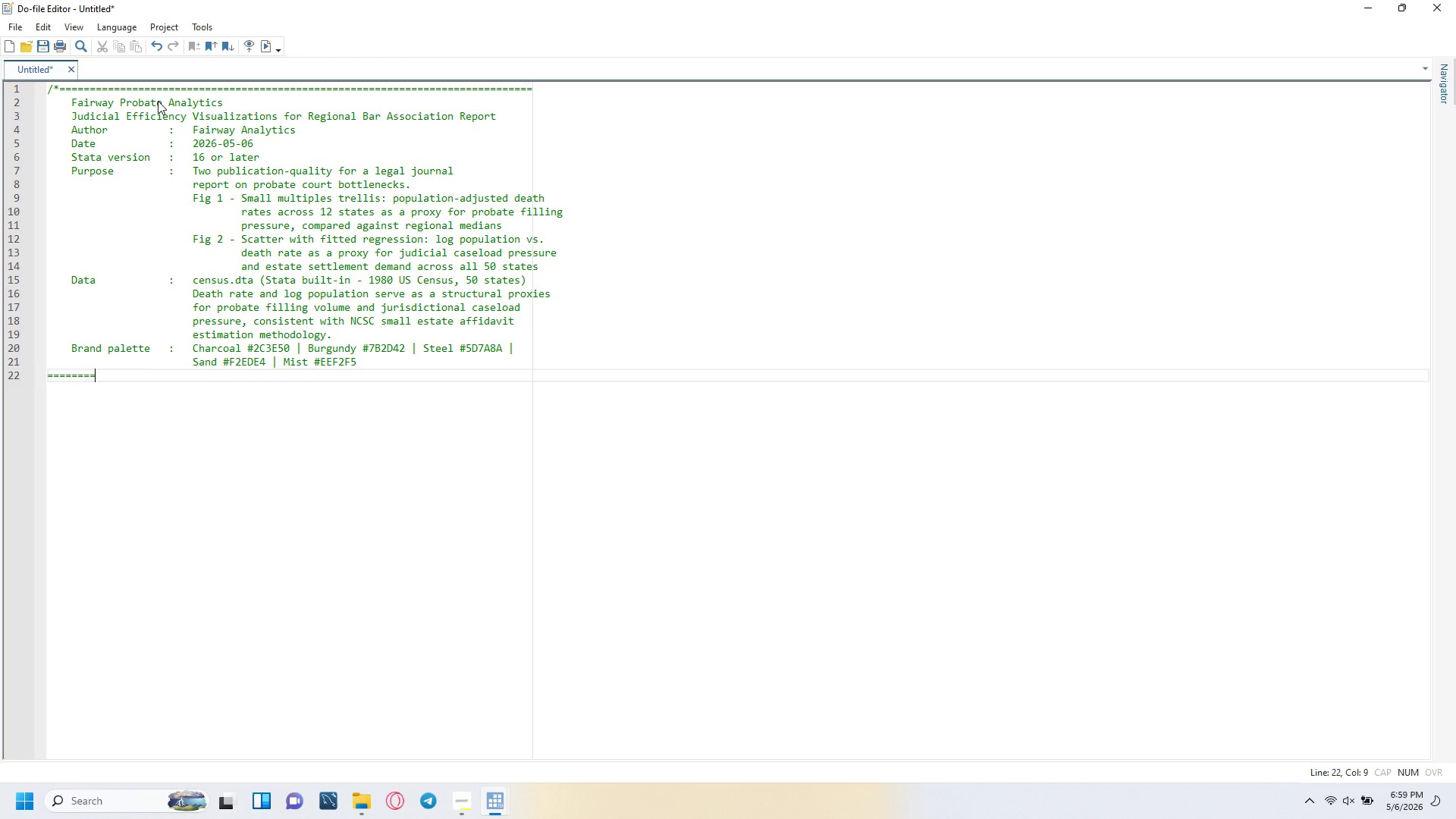 
key(Equal)
 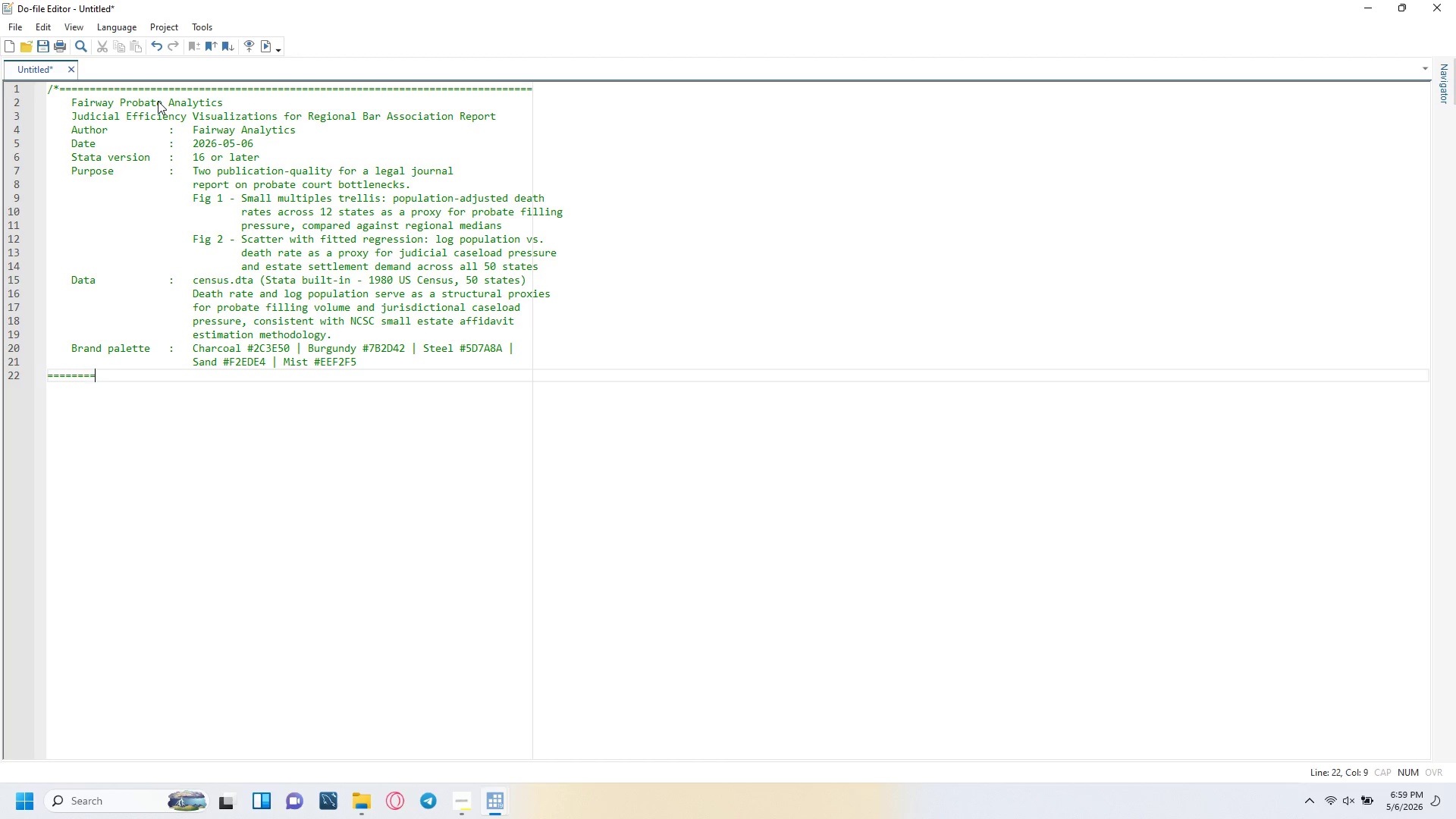 
key(Equal)
 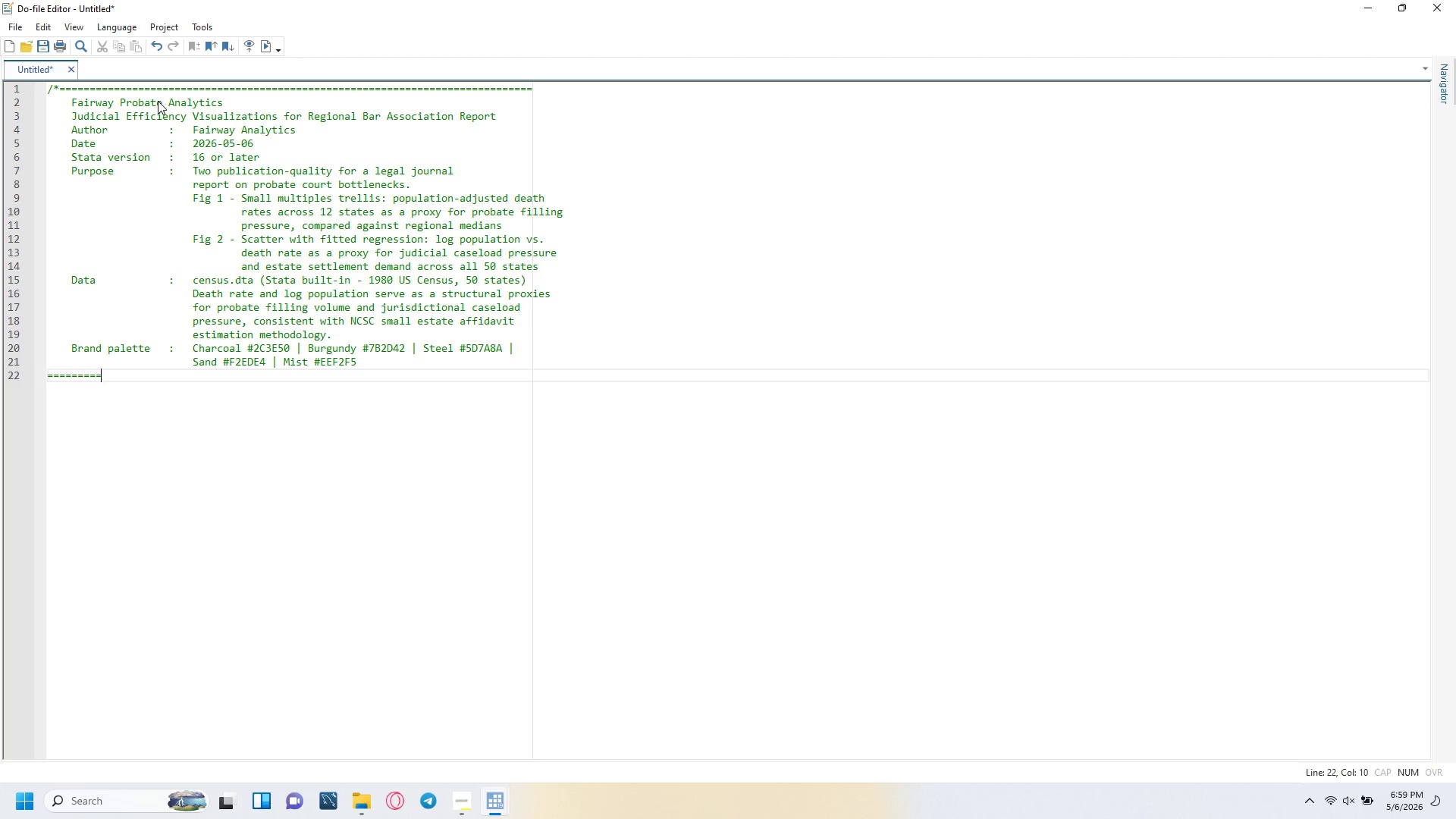 
key(Equal)
 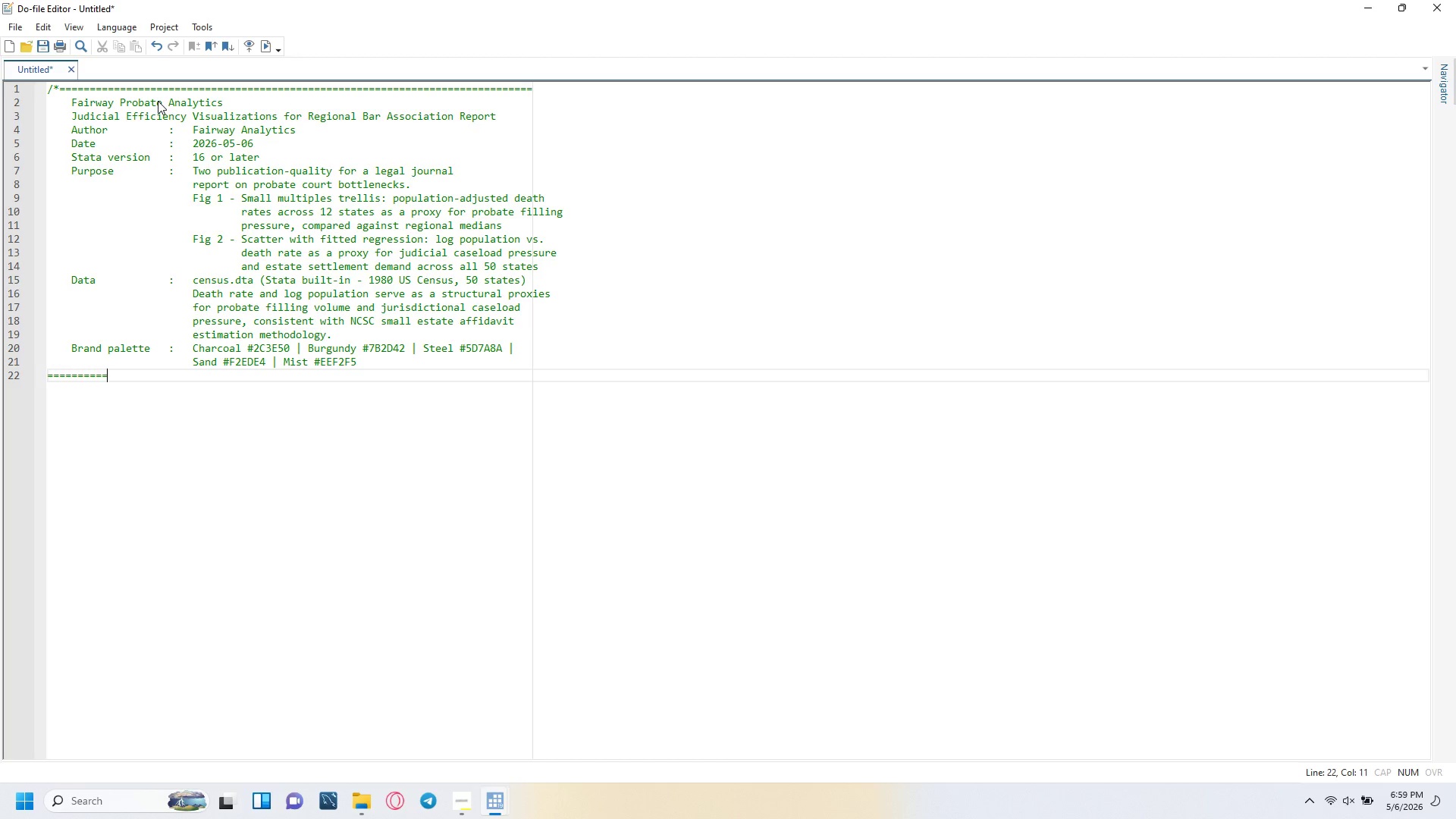 
key(Equal)
 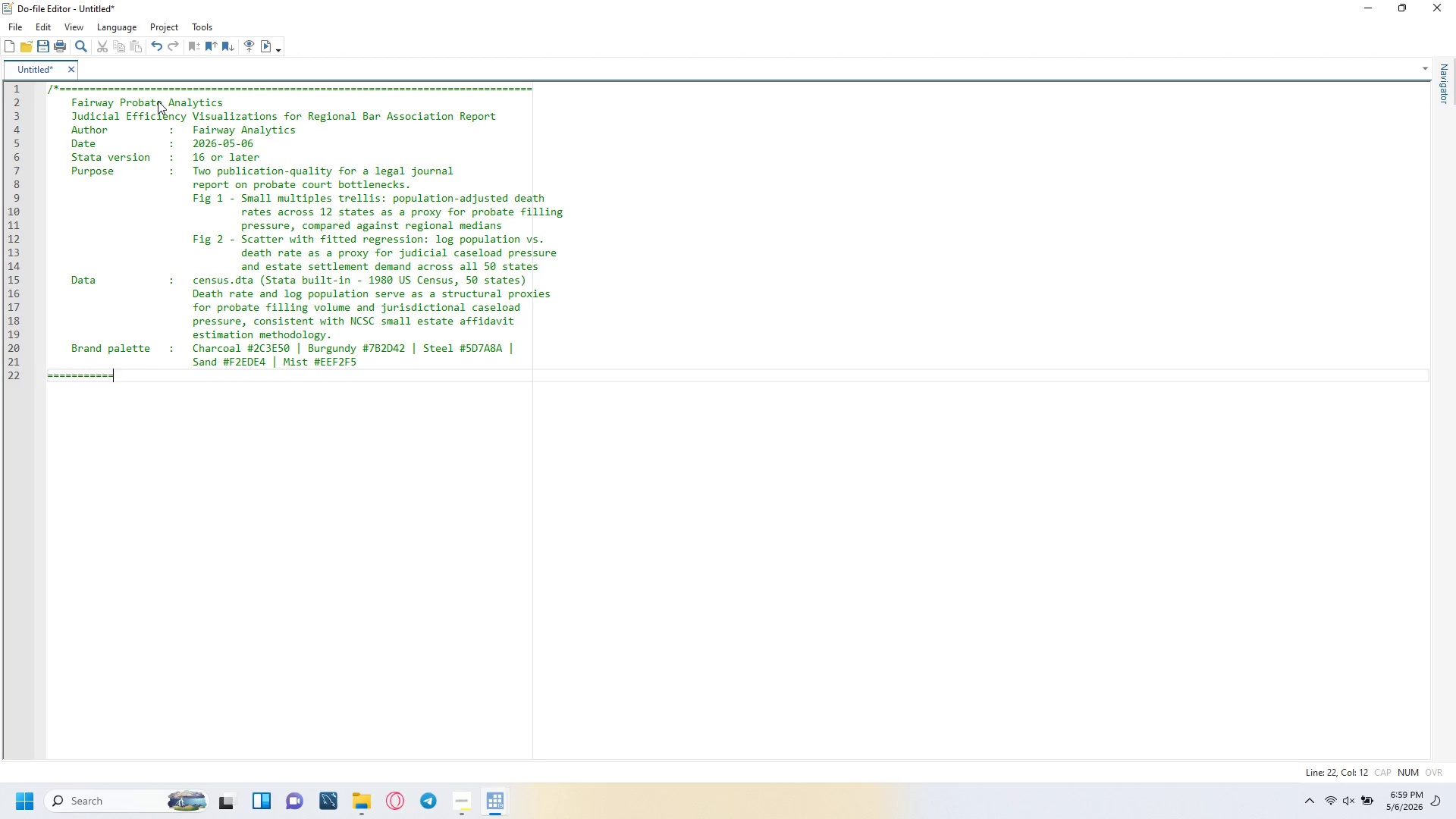 
key(Equal)
 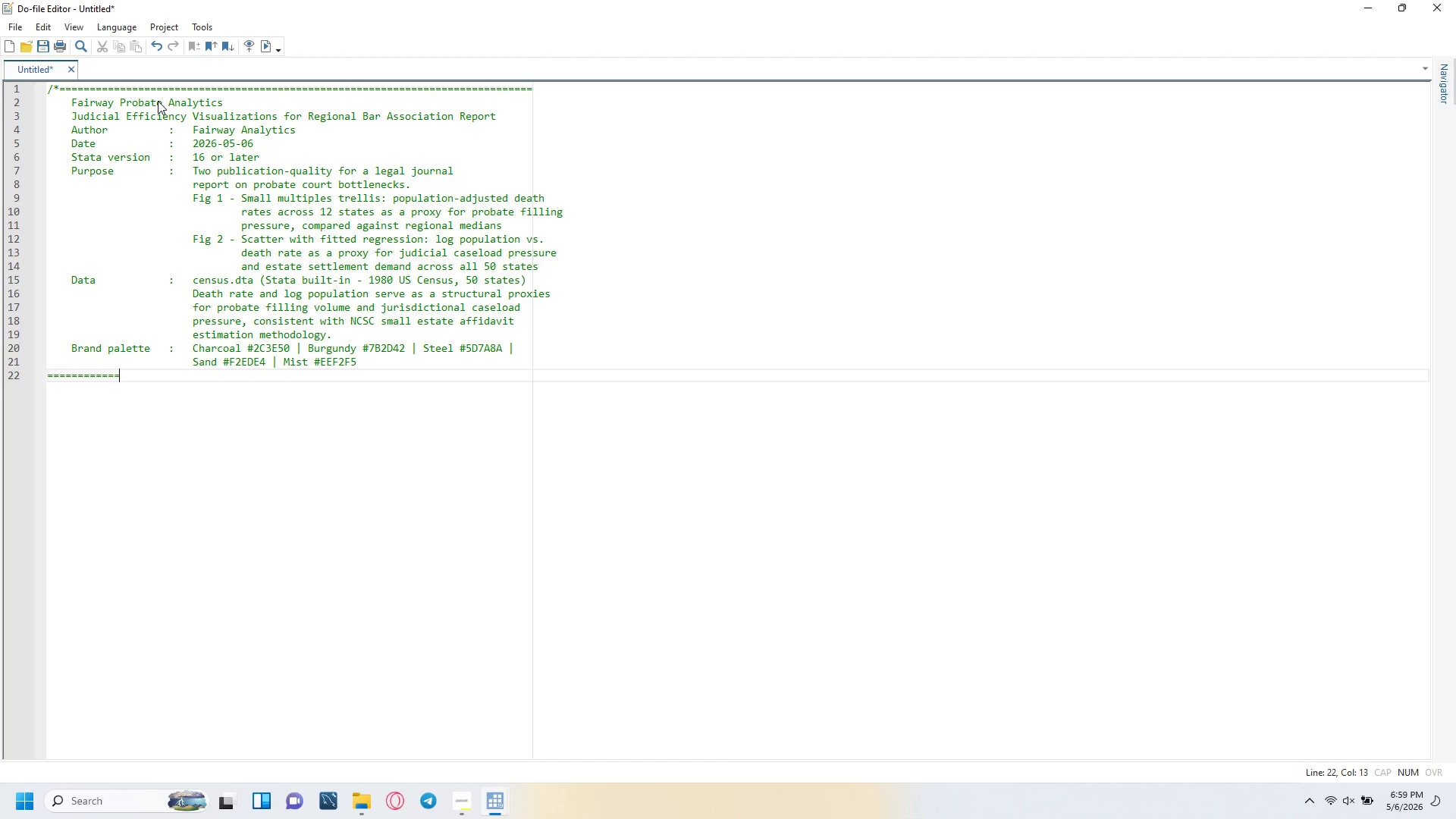 
key(Equal)
 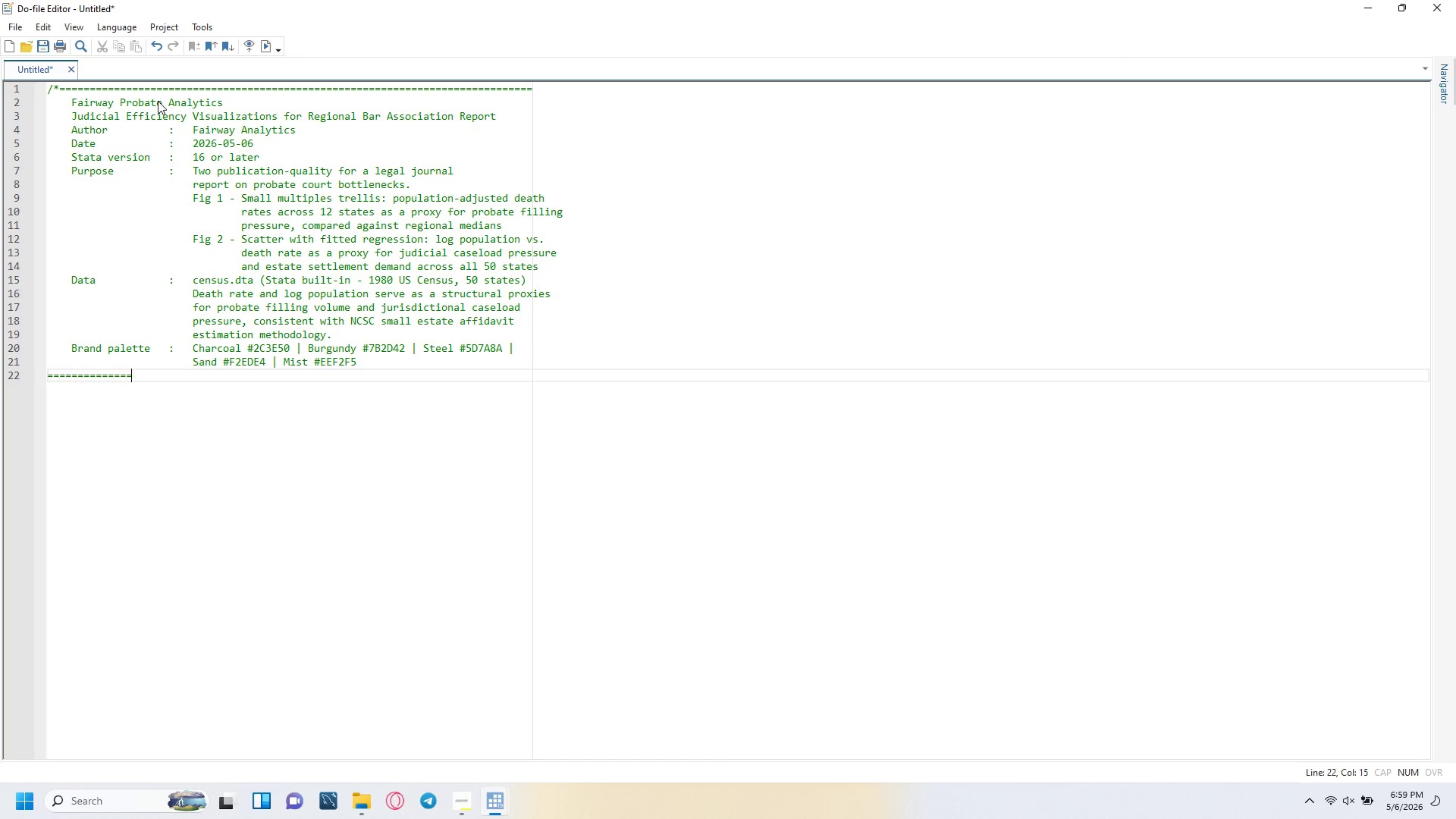 
key(Equal)
 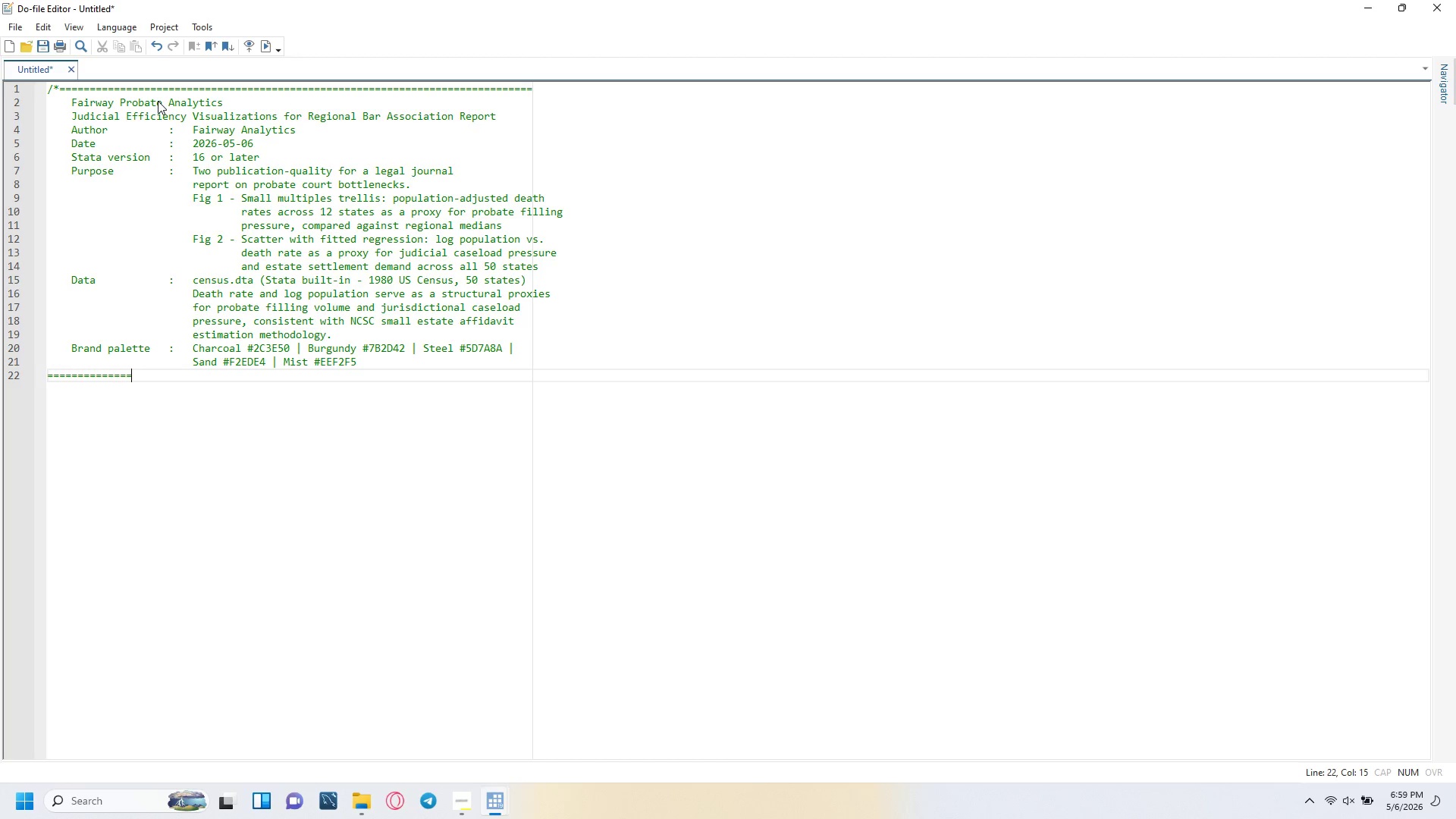 
key(Equal)
 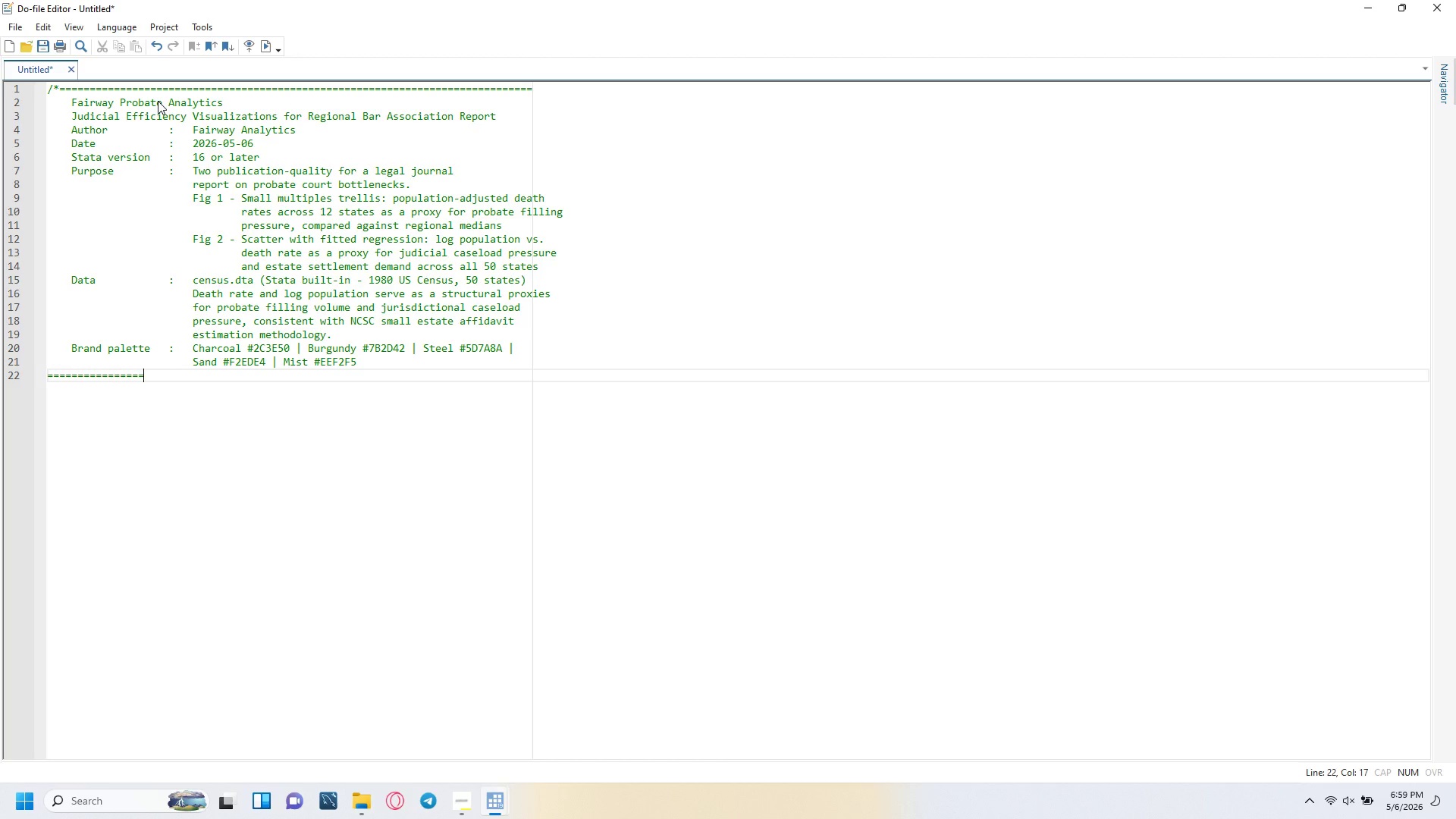 
key(Equal)
 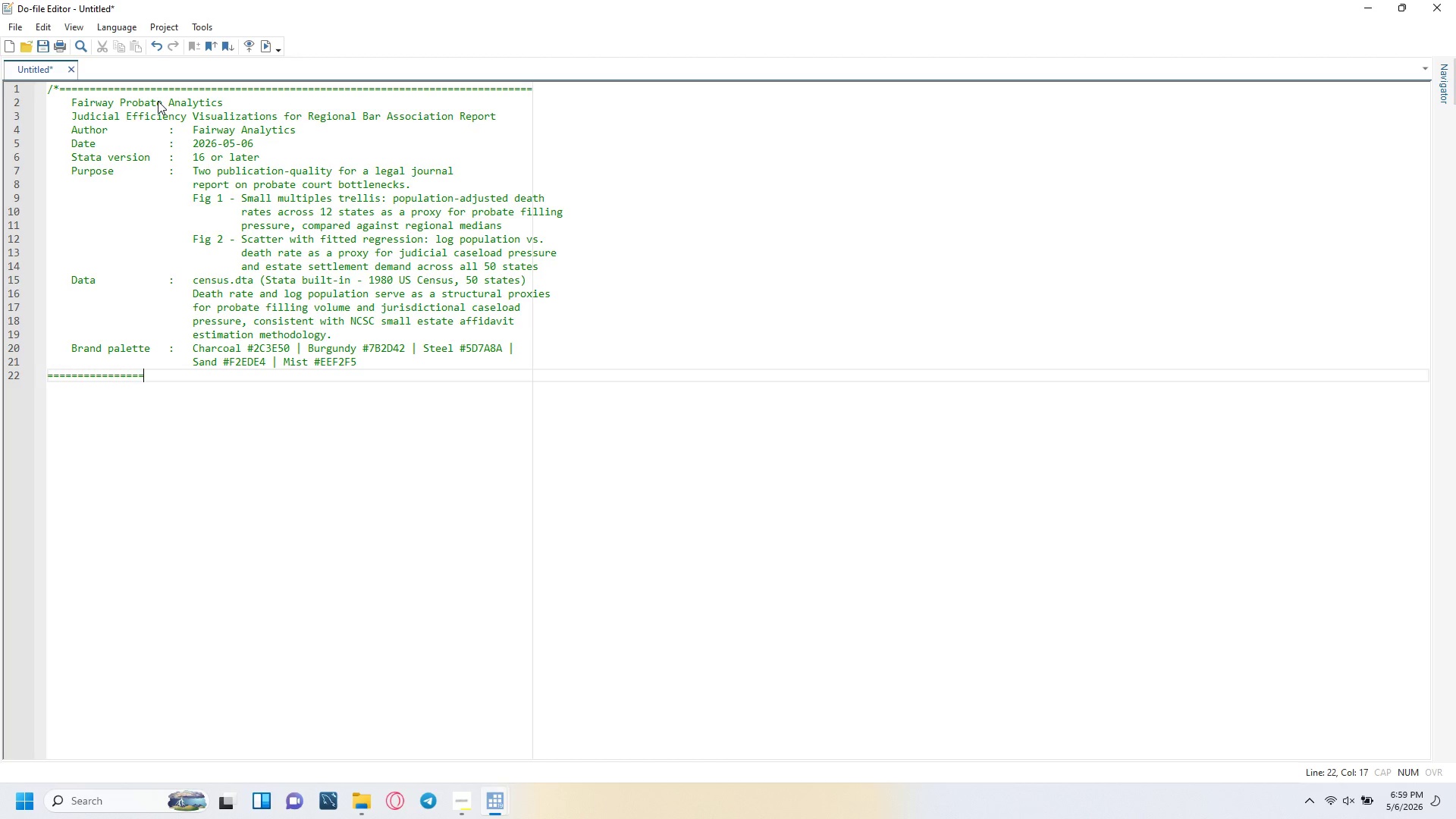 
key(Equal)
 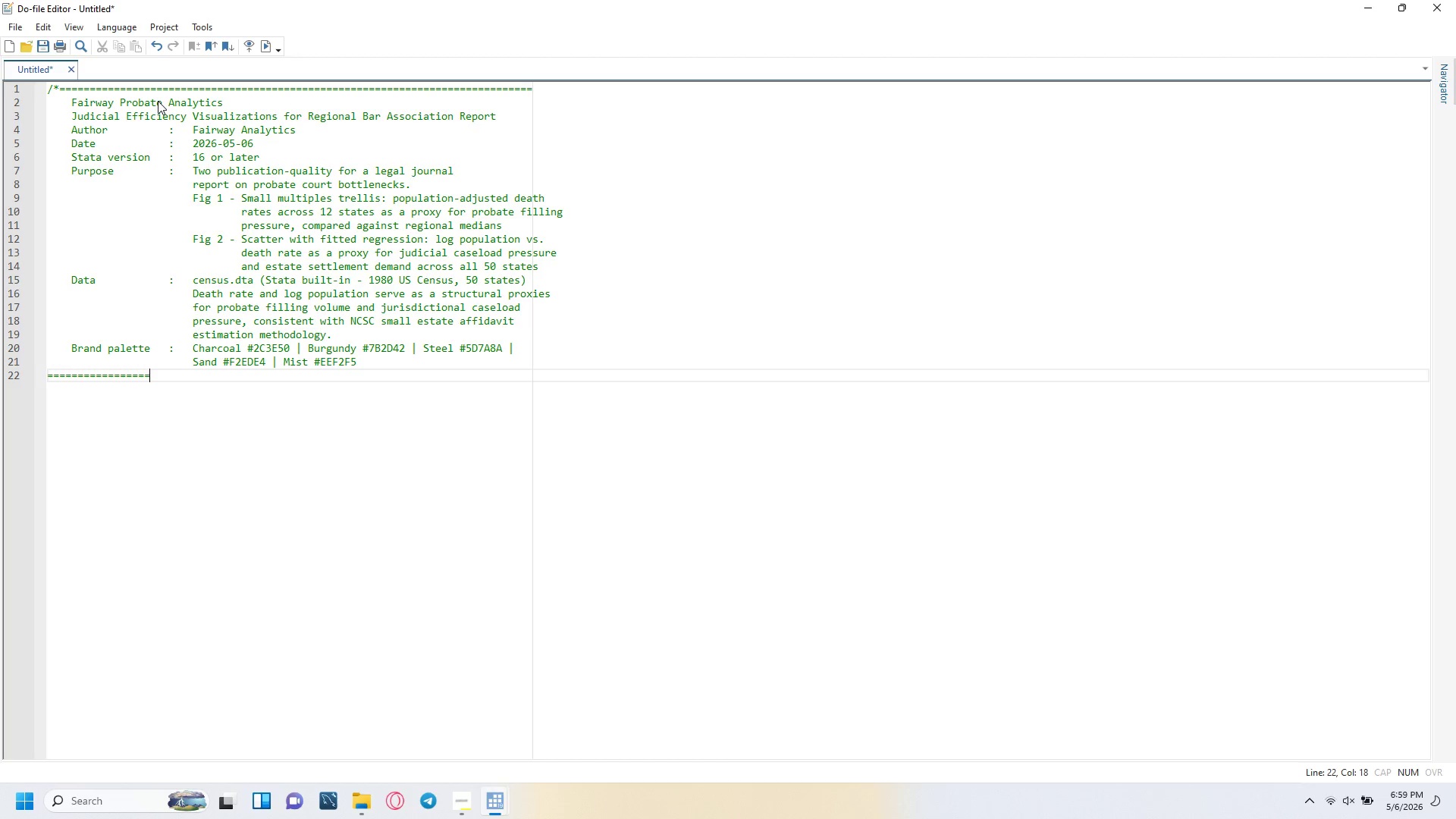 
key(Equal)
 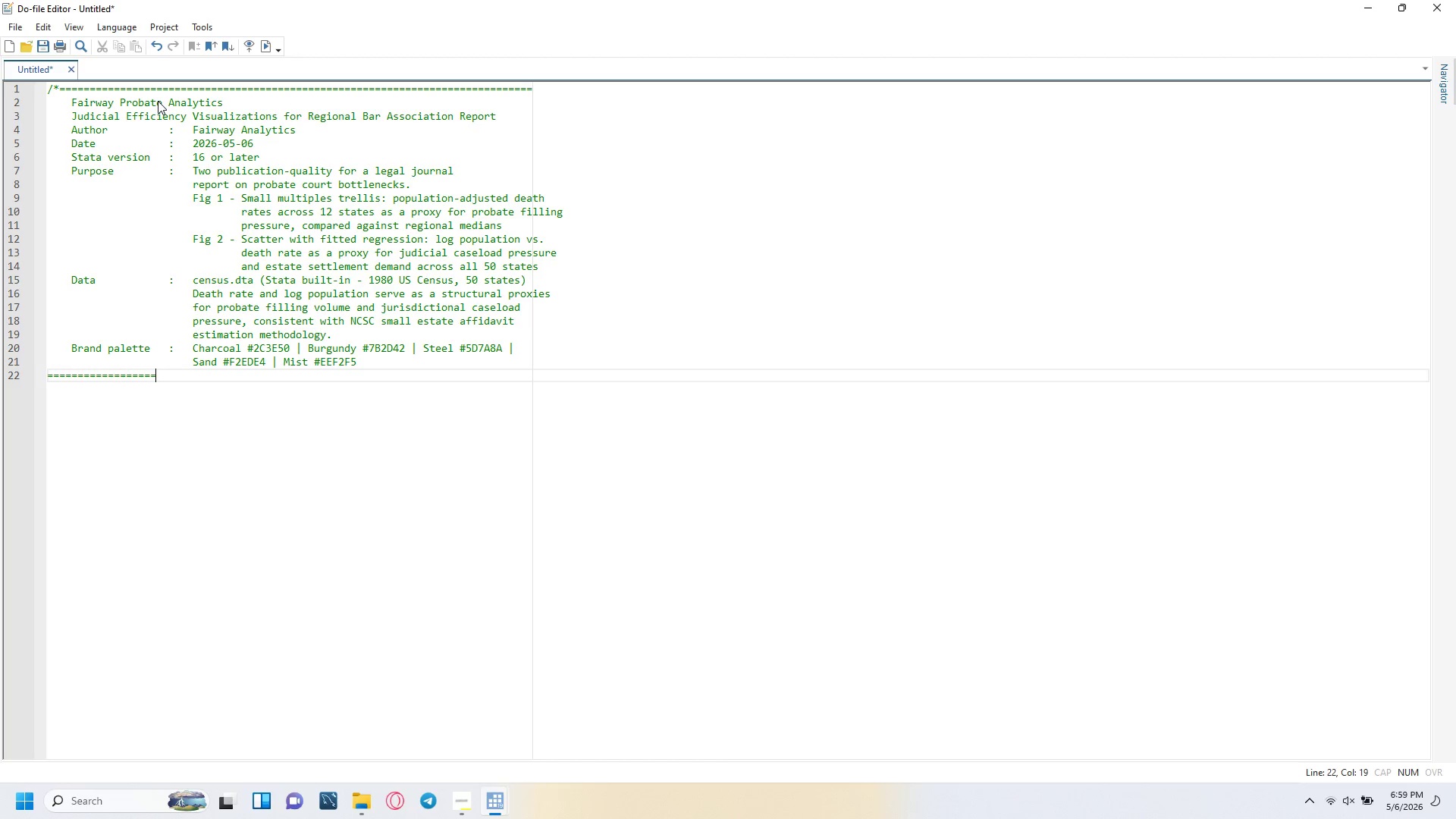 
key(Equal)
 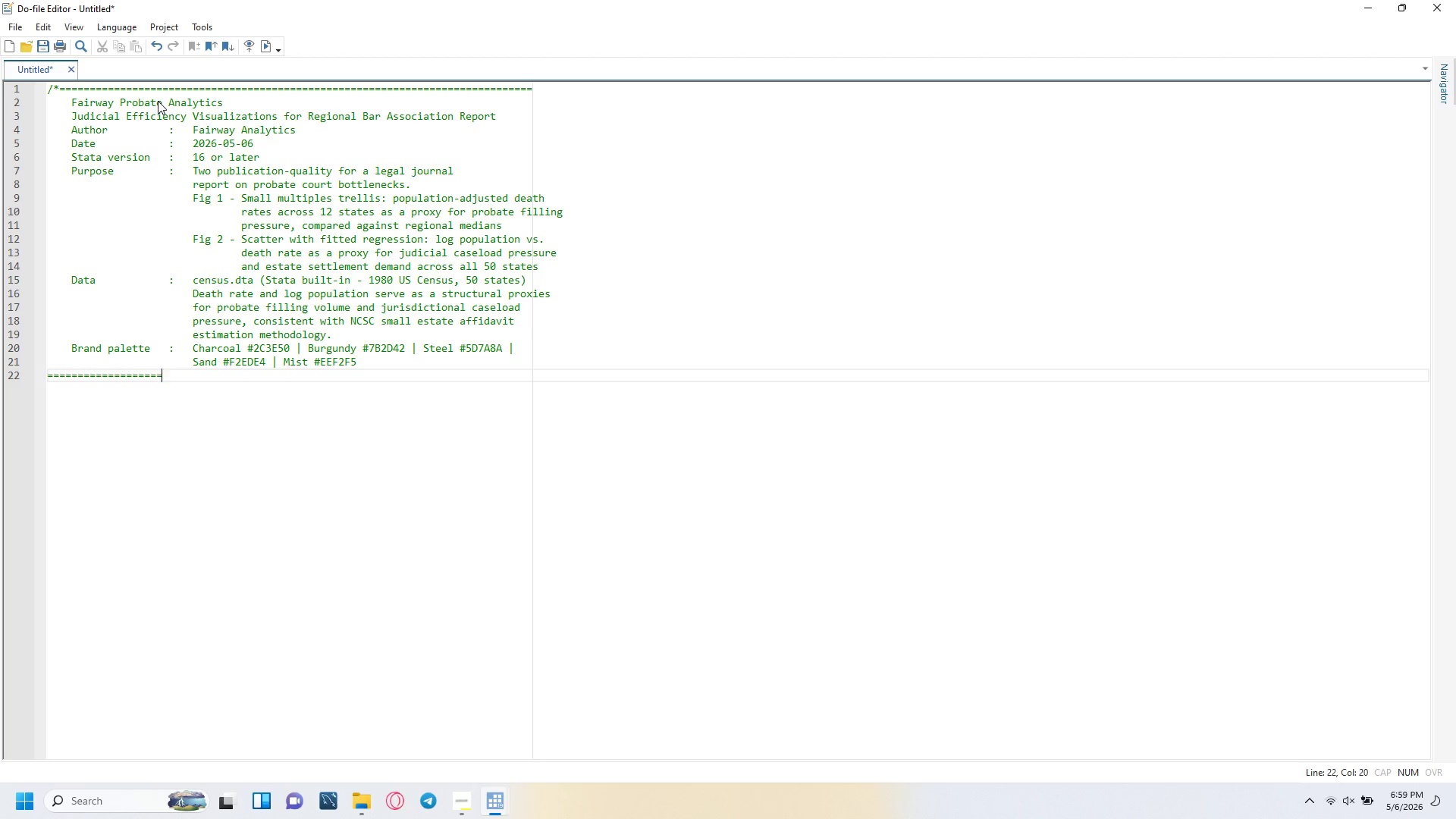 
key(Equal)
 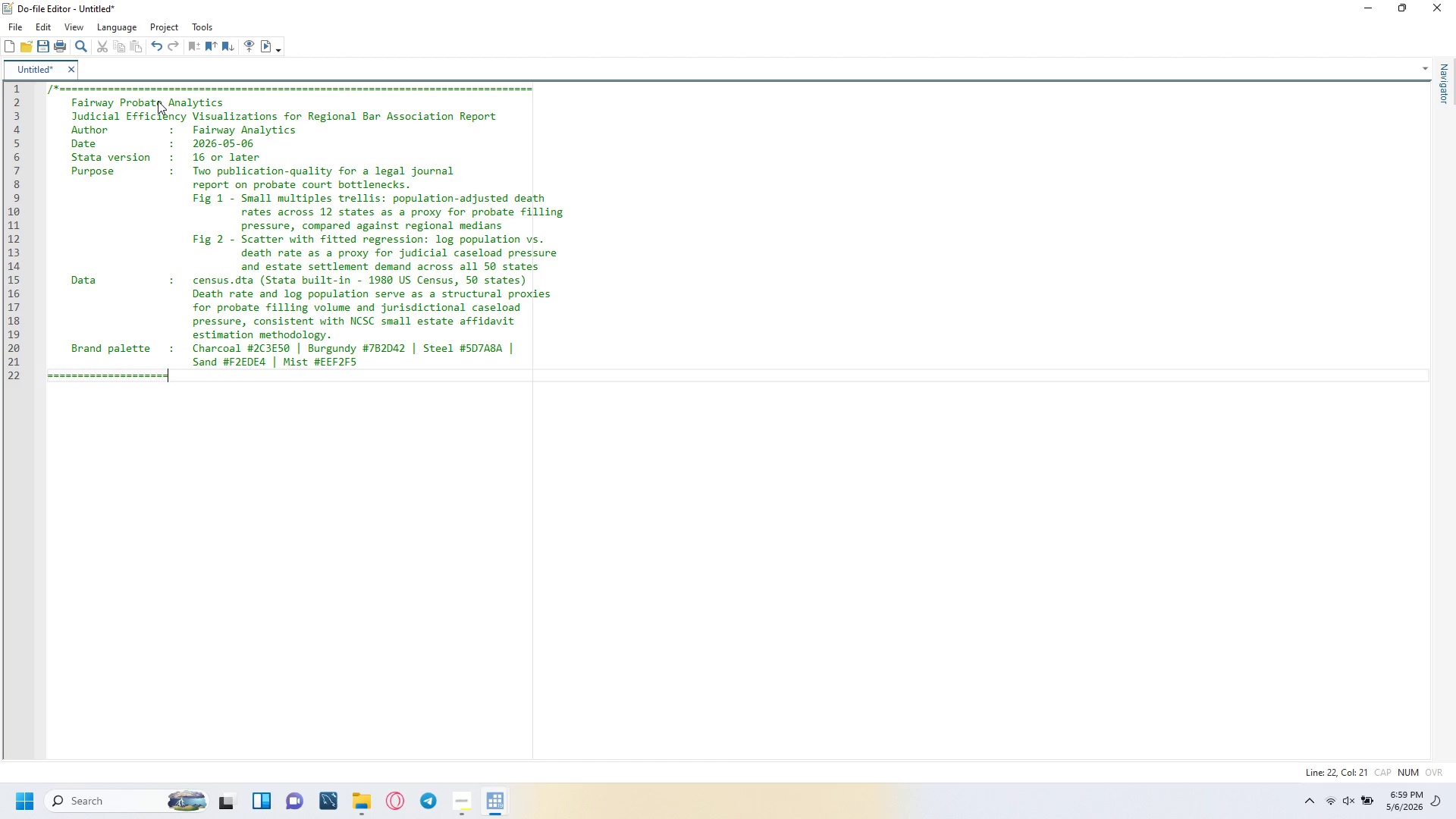 
key(Equal)
 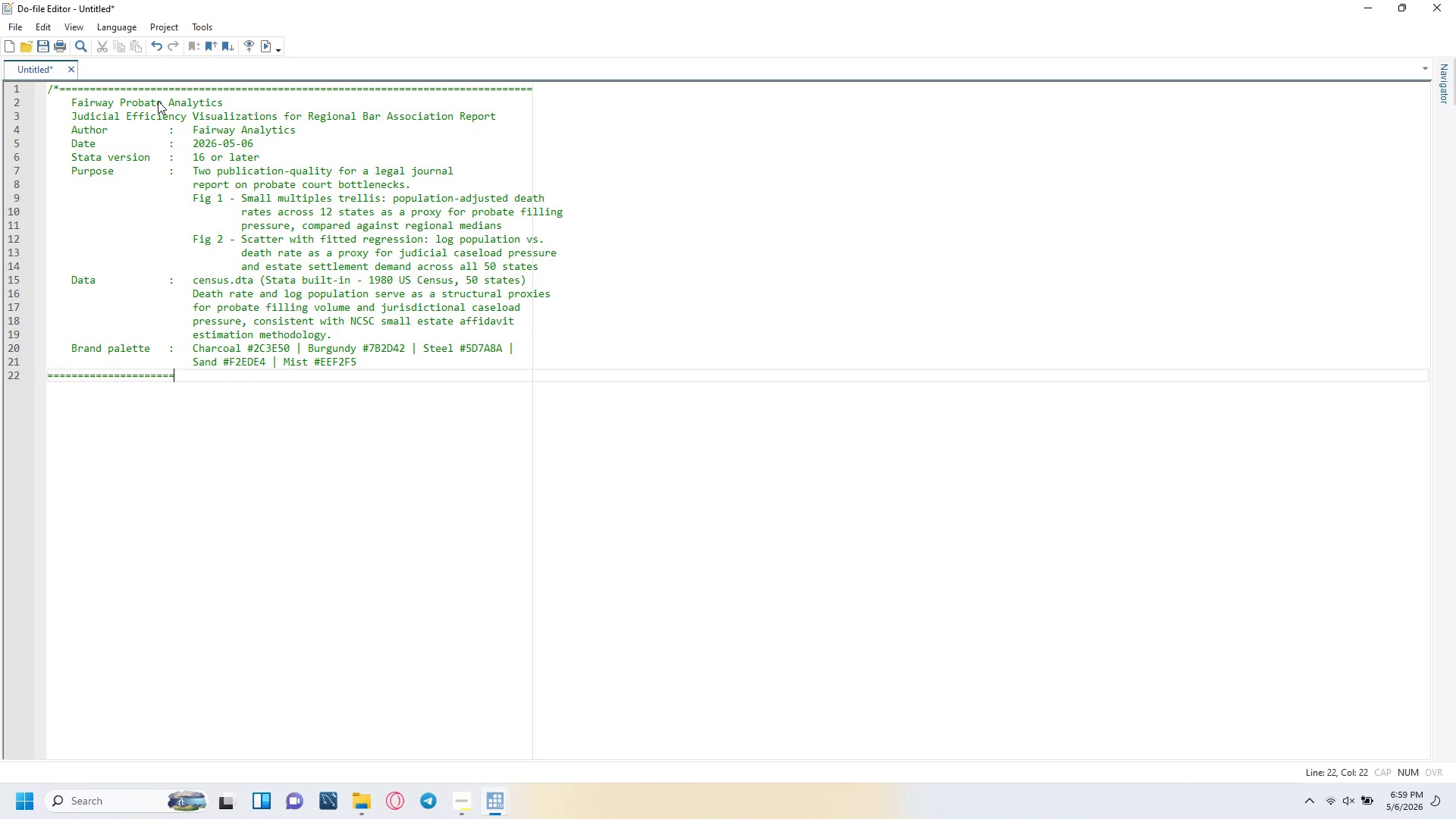 
key(Equal)
 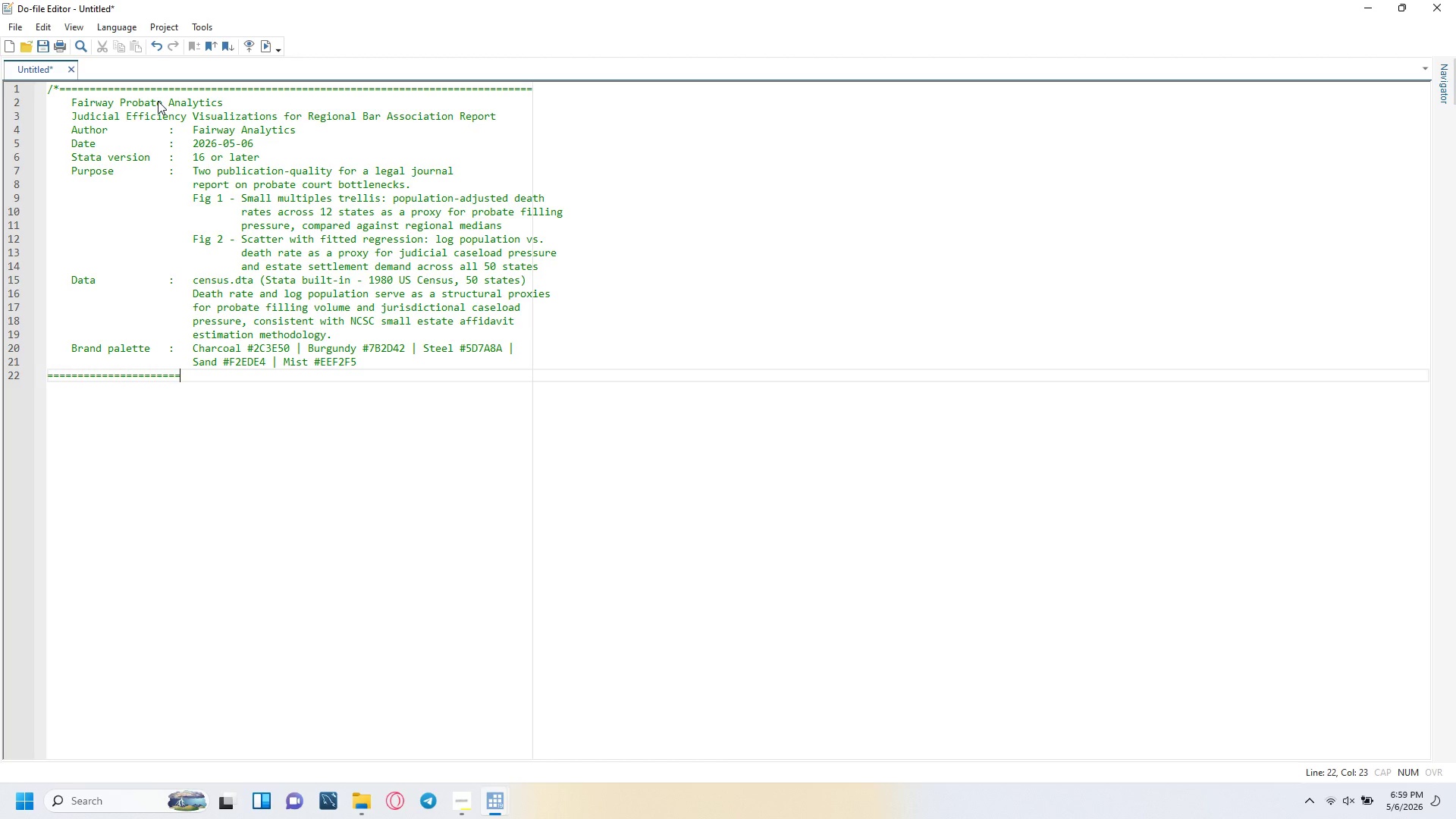 
key(Equal)
 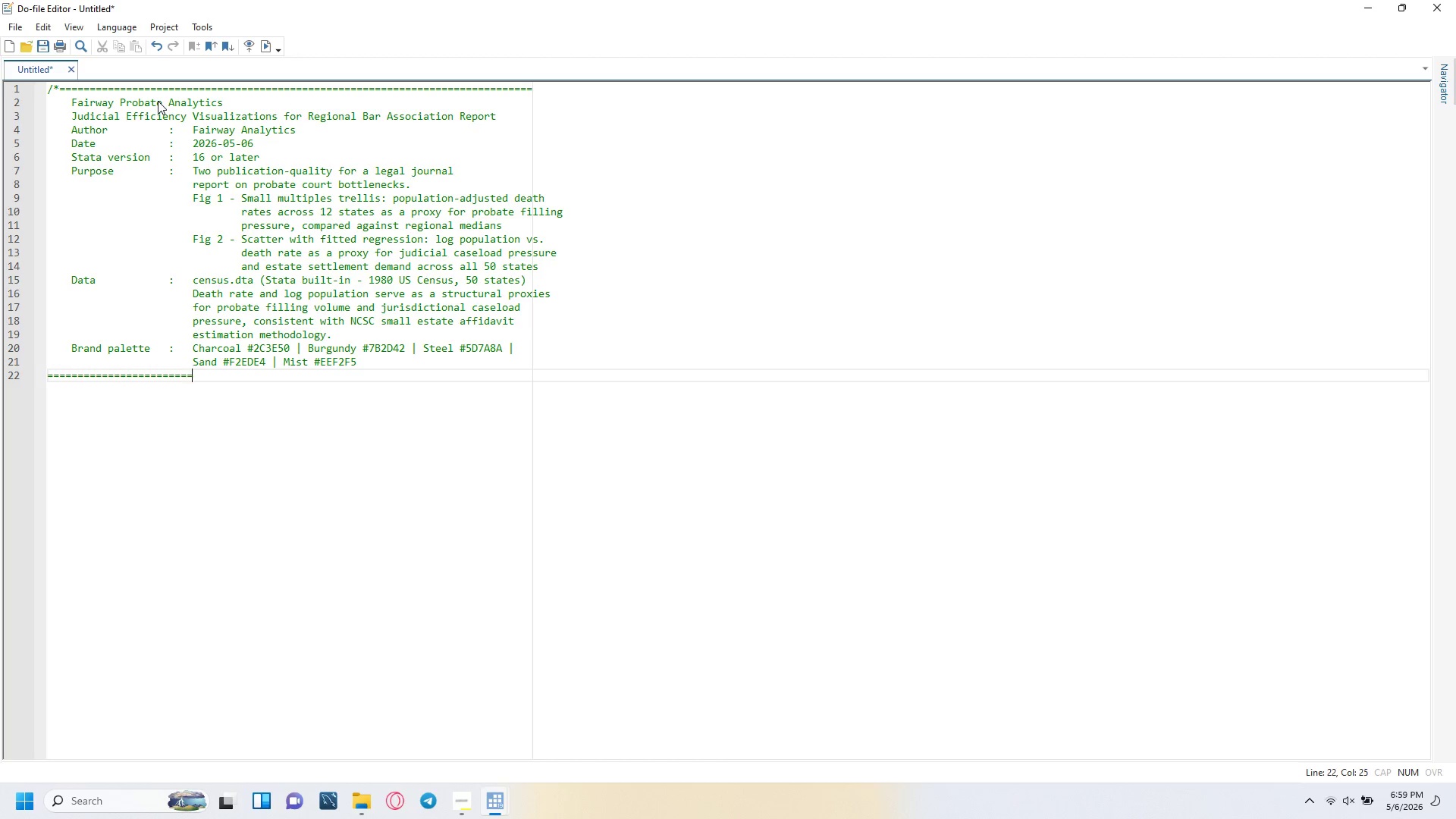 
key(Equal)
 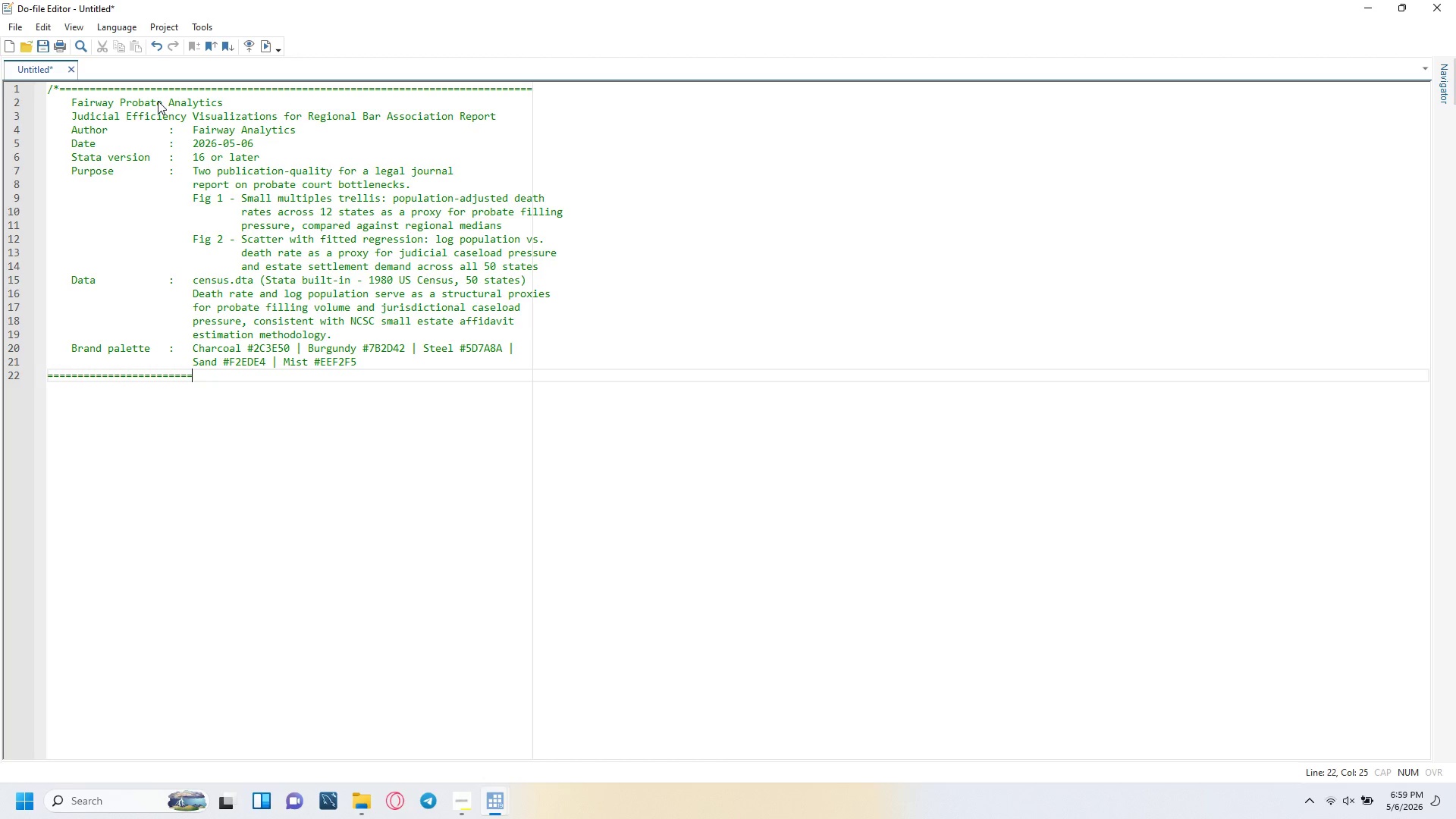 
key(Equal)
 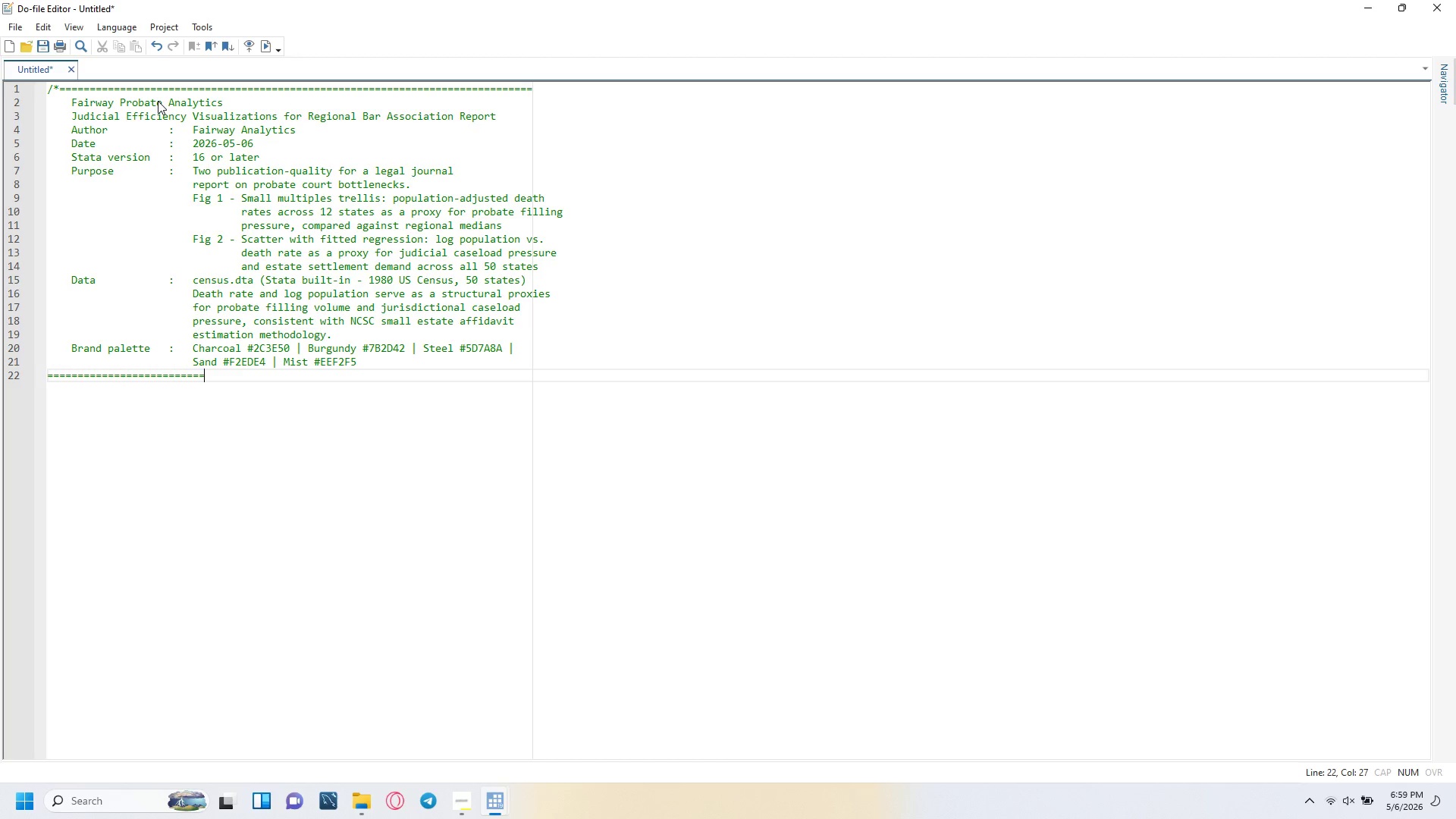 
key(Equal)
 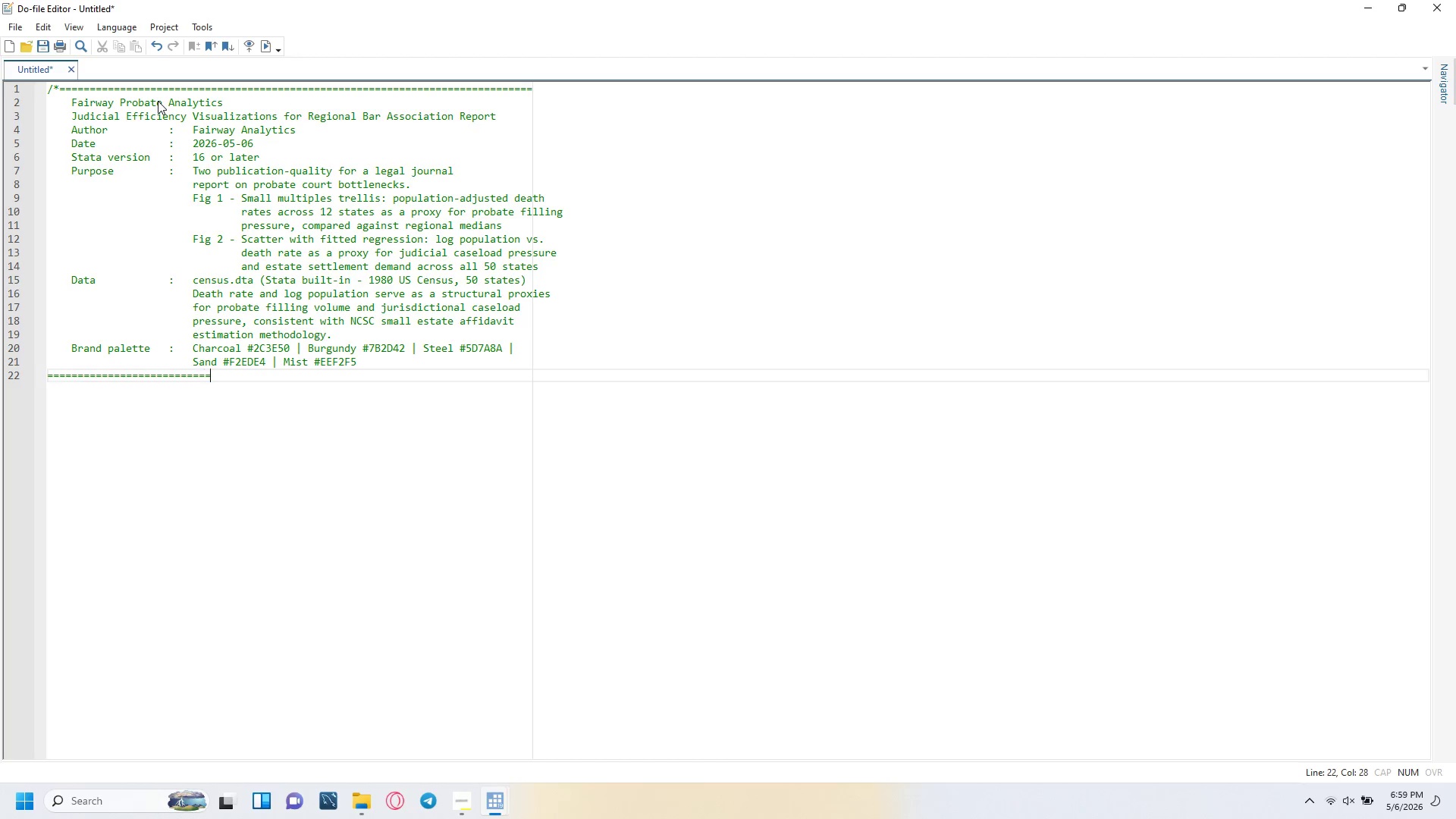 
key(Equal)
 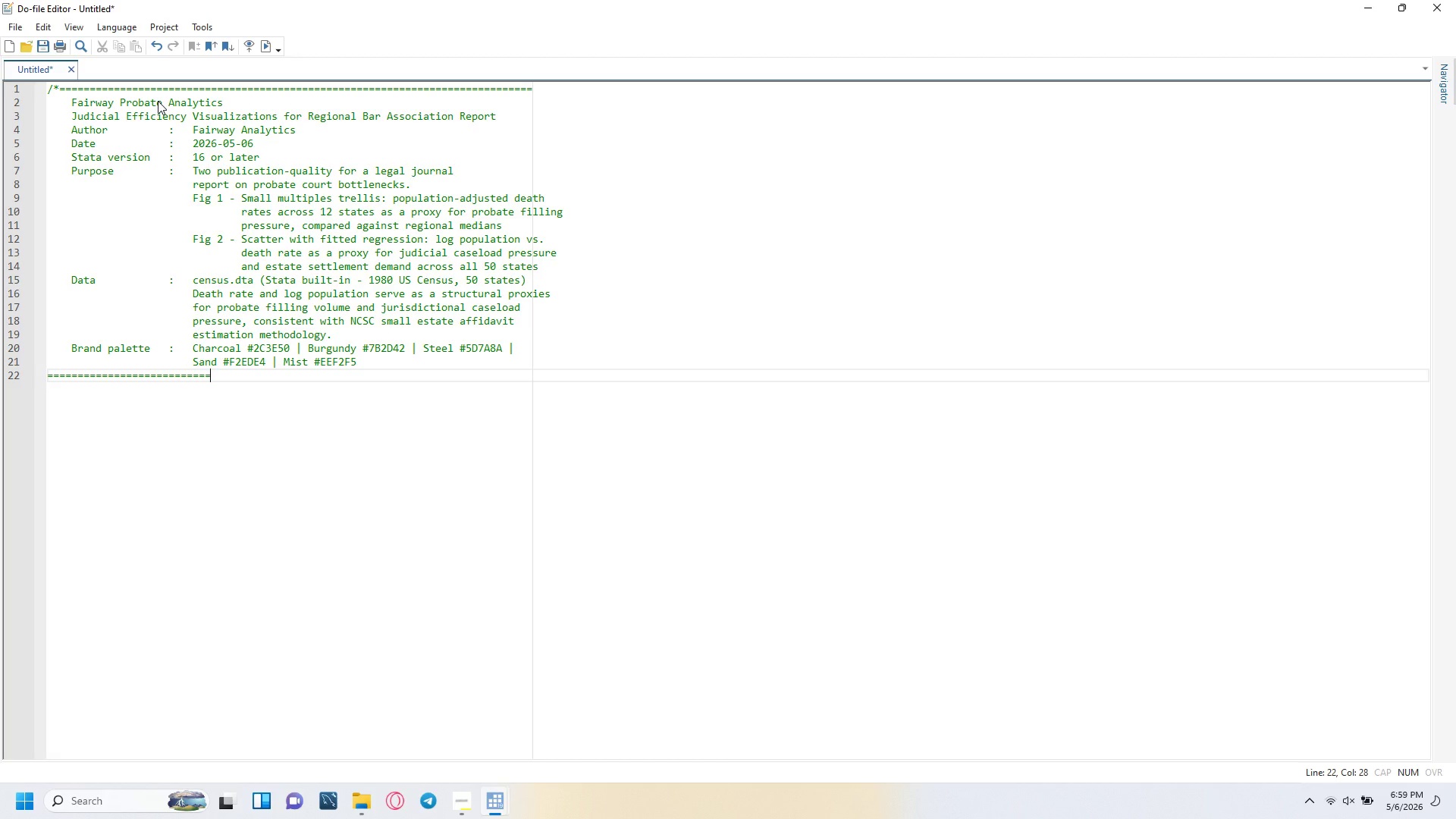 
key(Equal)
 